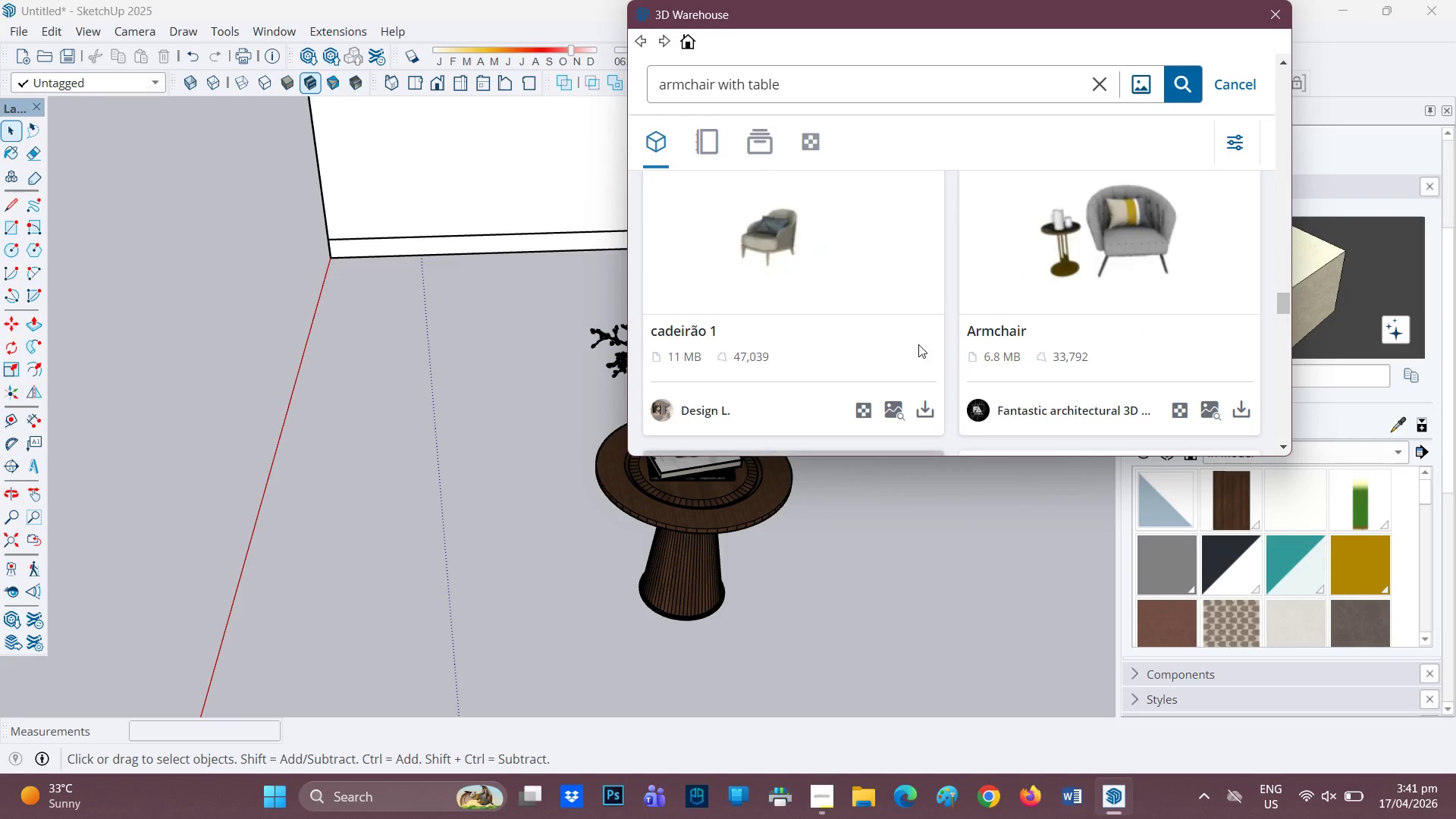 
scroll: coordinate [915, 359], scroll_direction: down, amount: 2.0
 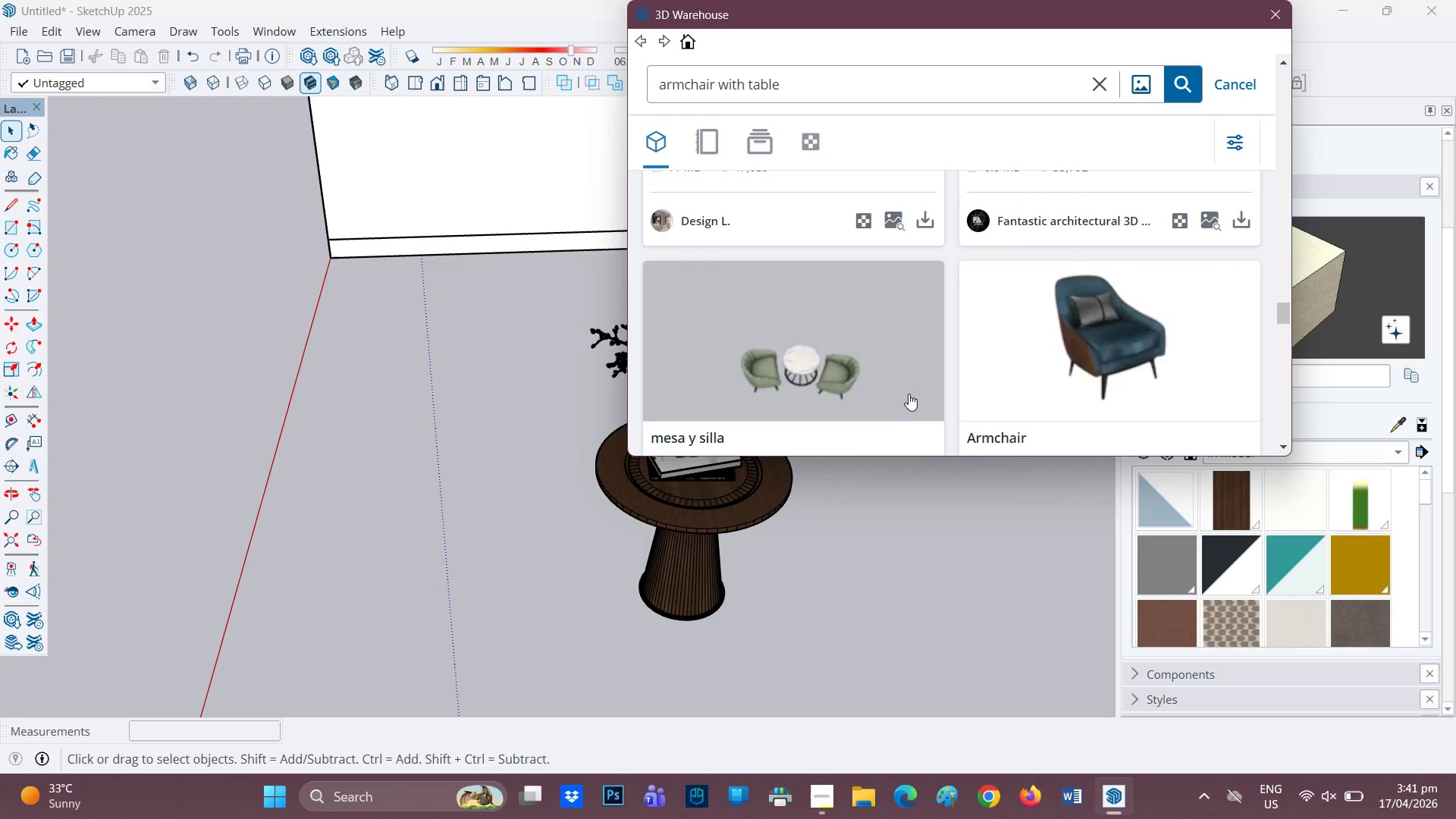 
scroll: coordinate [907, 410], scroll_direction: up, amount: 2.0
 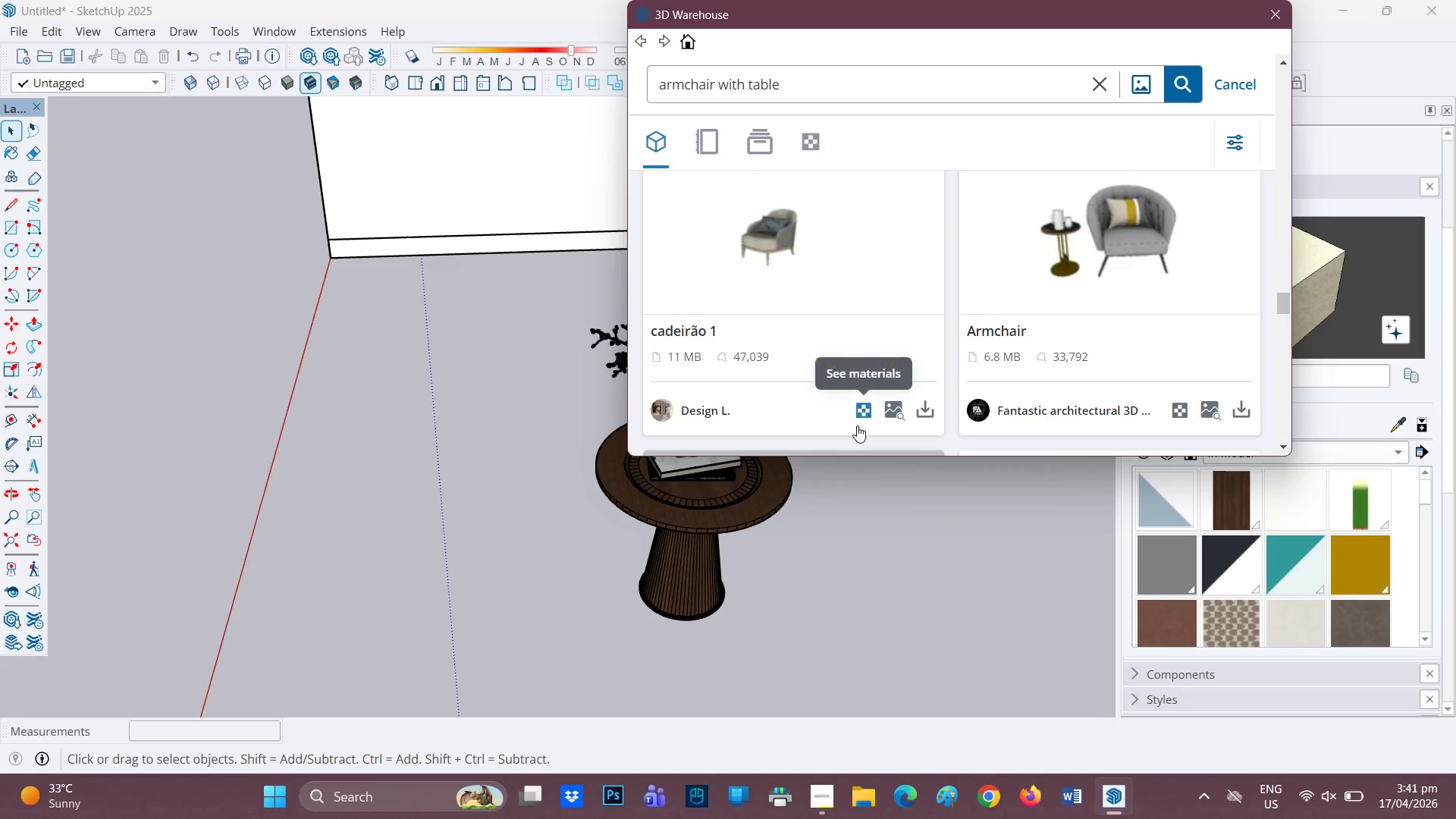 
scroll: coordinate [940, 391], scroll_direction: down, amount: 23.0
 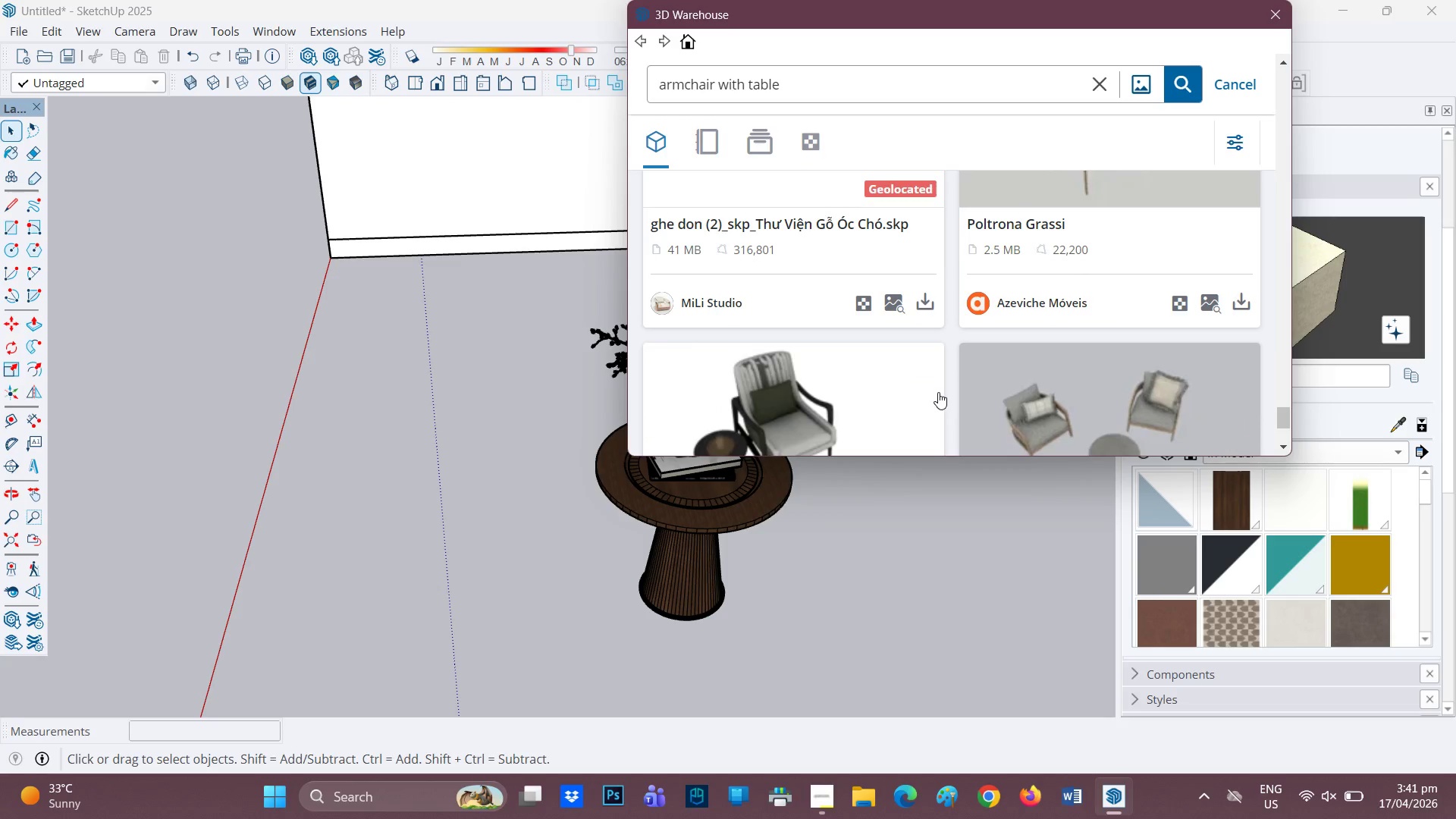 
scroll: coordinate [1053, 369], scroll_direction: down, amount: 6.0
 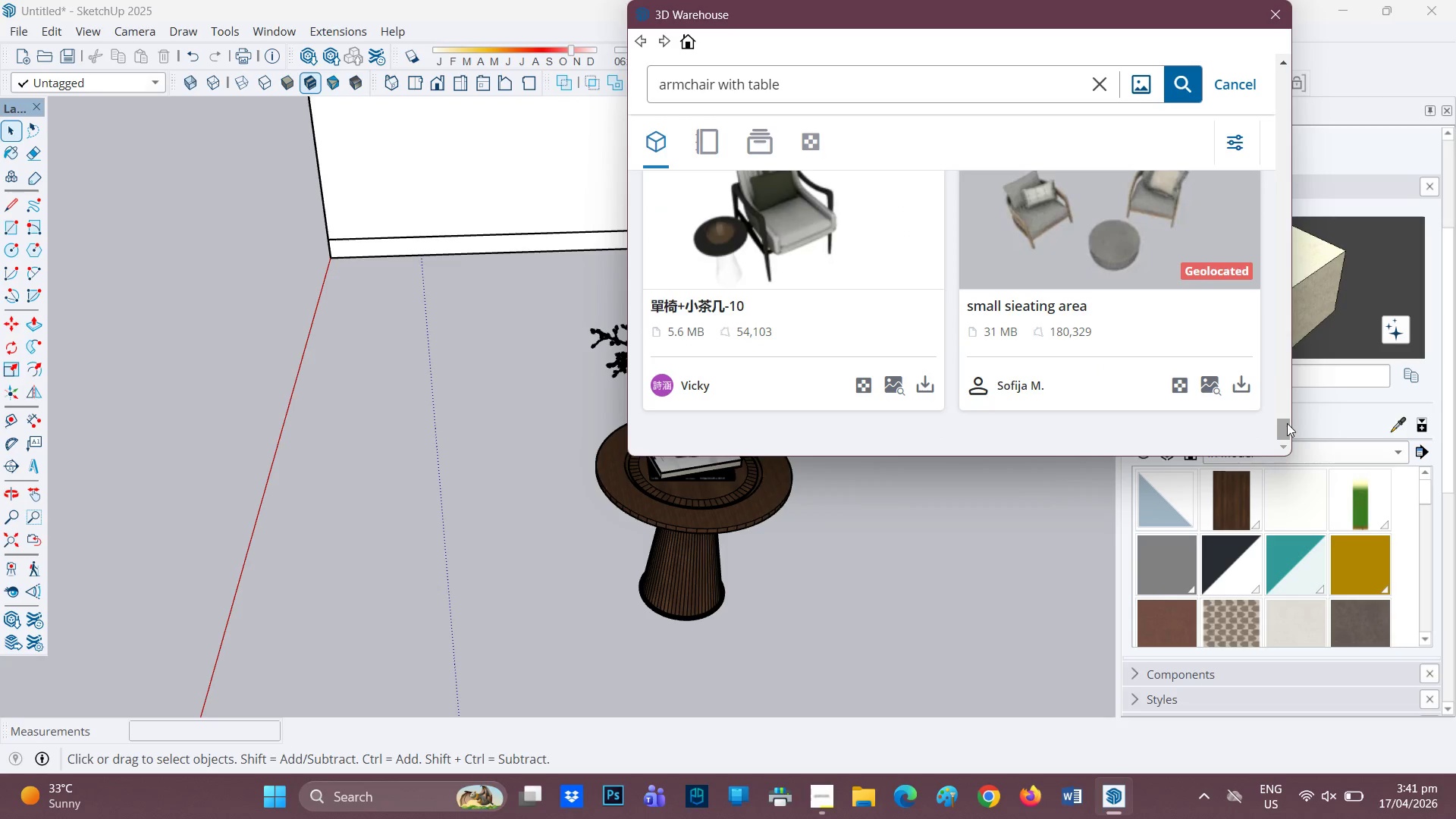 
left_click_drag(start_coordinate=[1288, 424], to_coordinate=[1226, 142])
 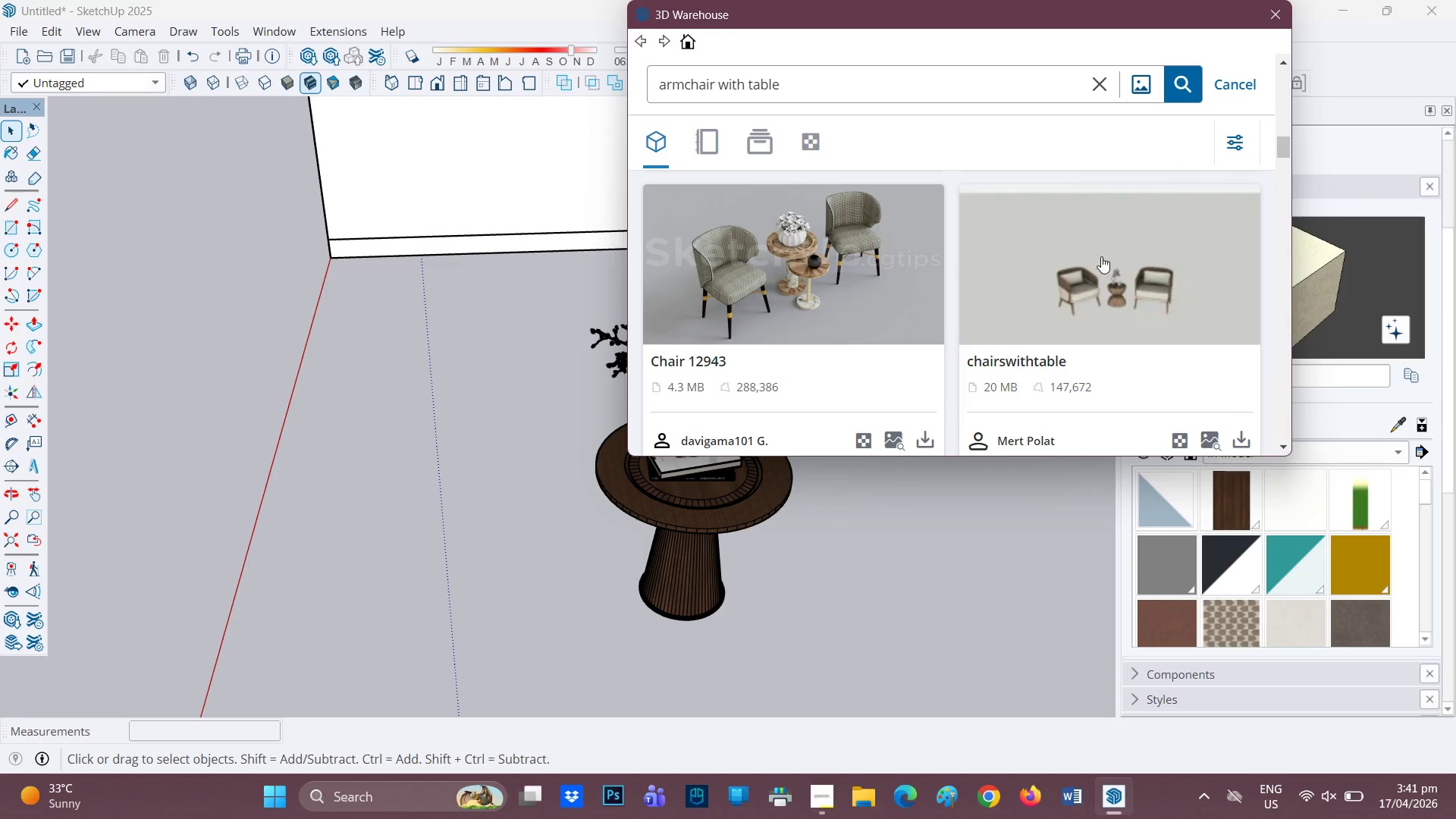 
scroll: coordinate [1086, 268], scroll_direction: up, amount: 5.0
 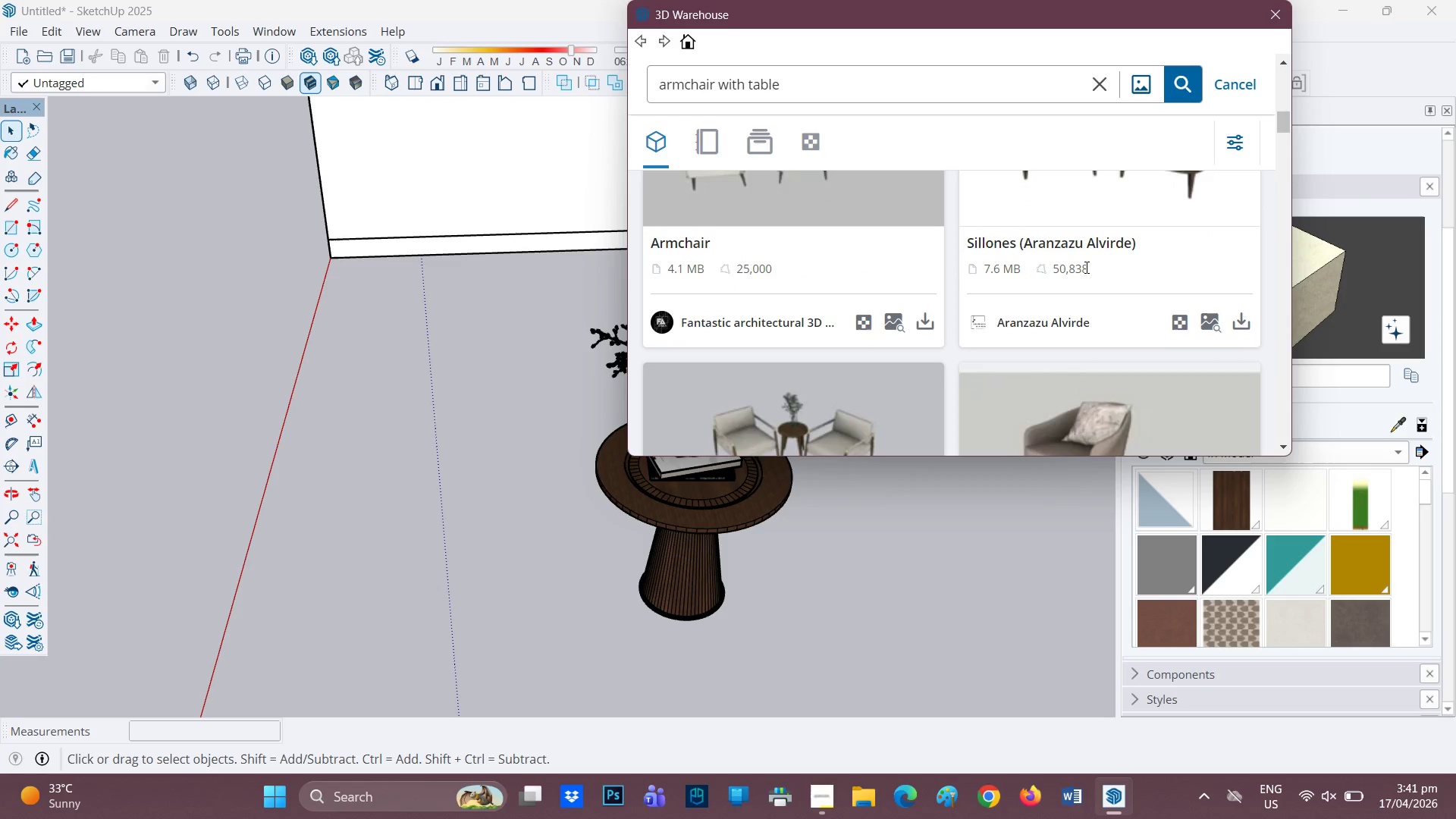 
scroll: coordinate [1049, 315], scroll_direction: down, amount: 2.0
 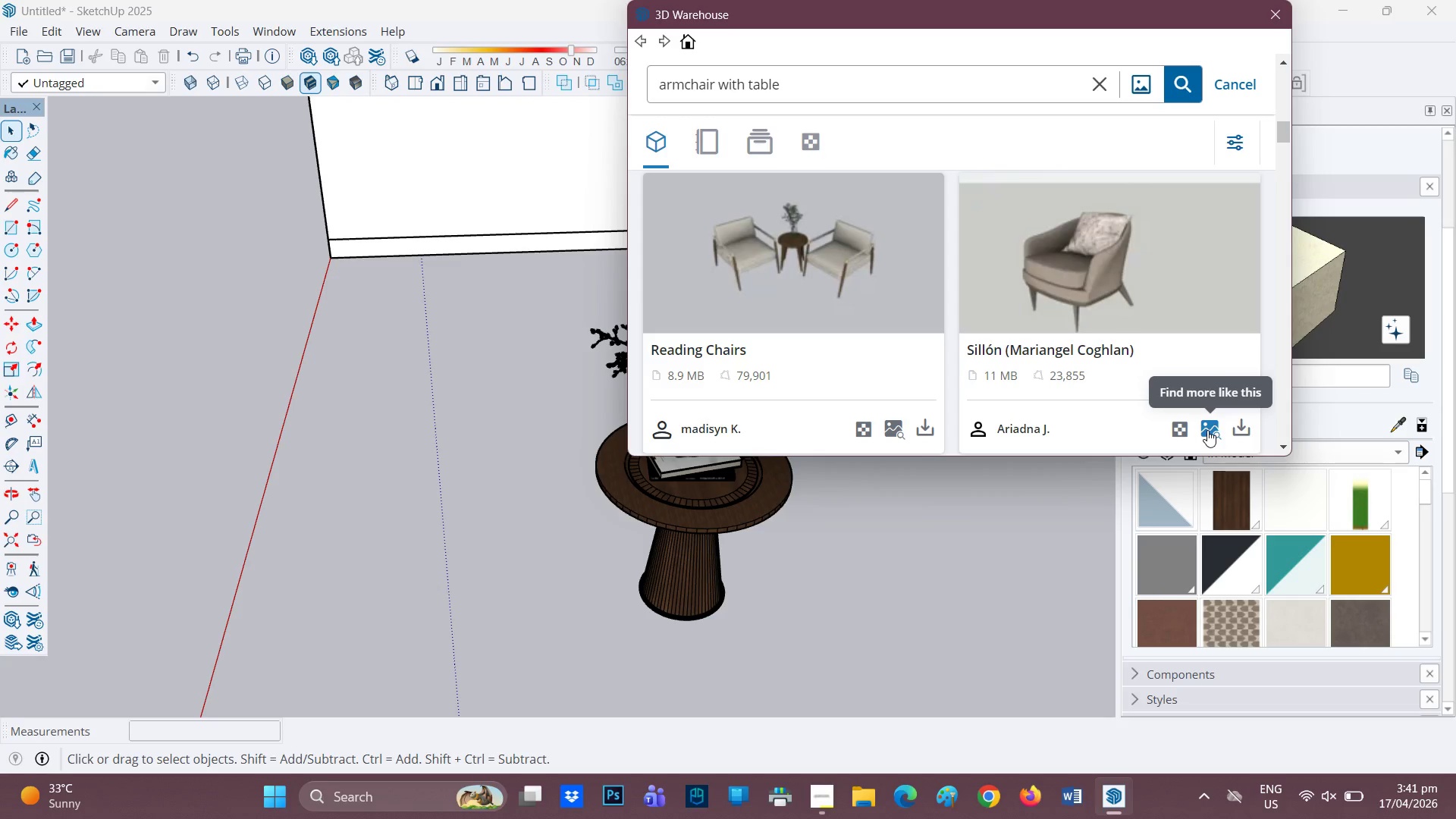 
mouse_move([1213, 428])
 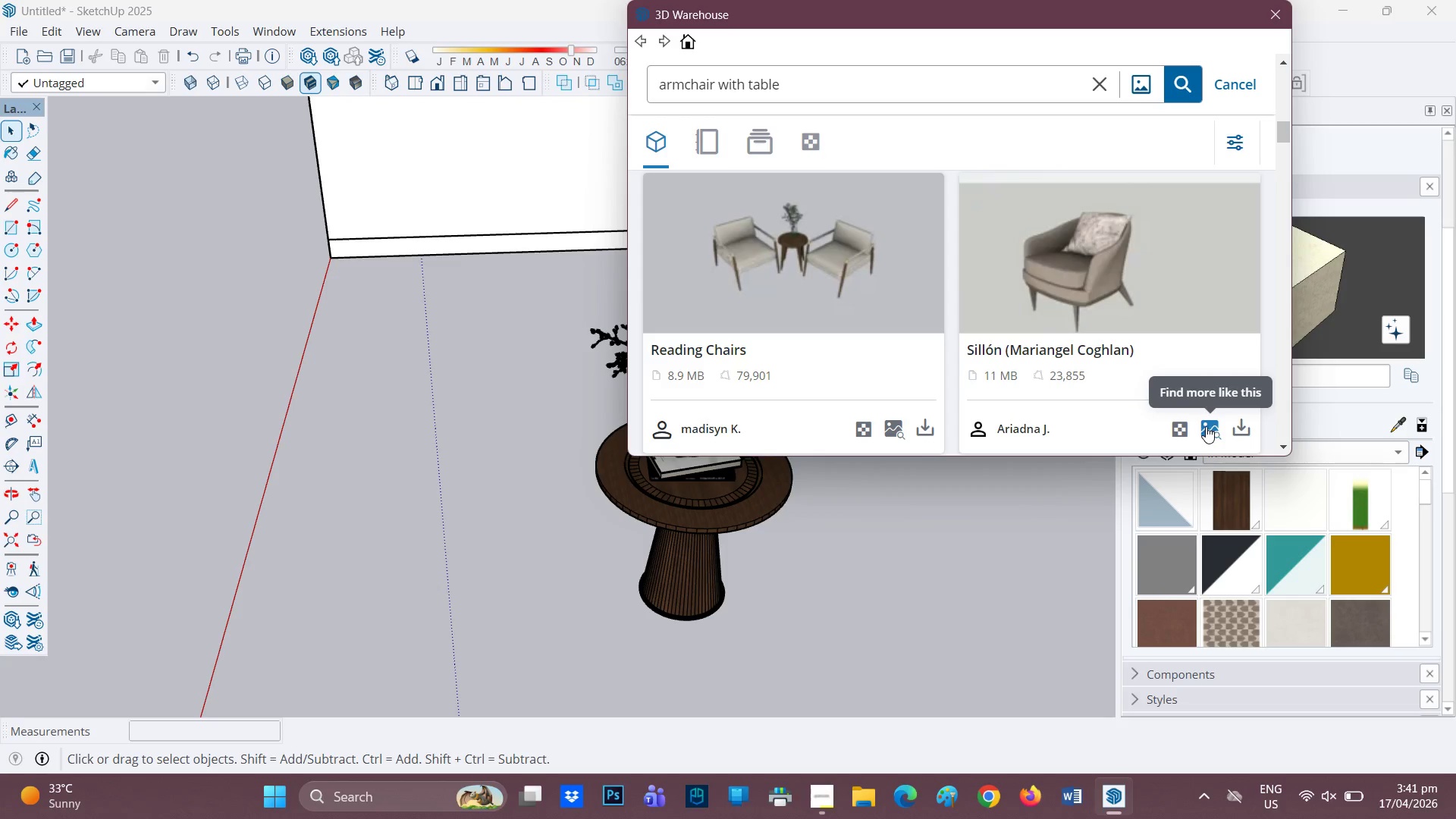 
left_click([1206, 426])
 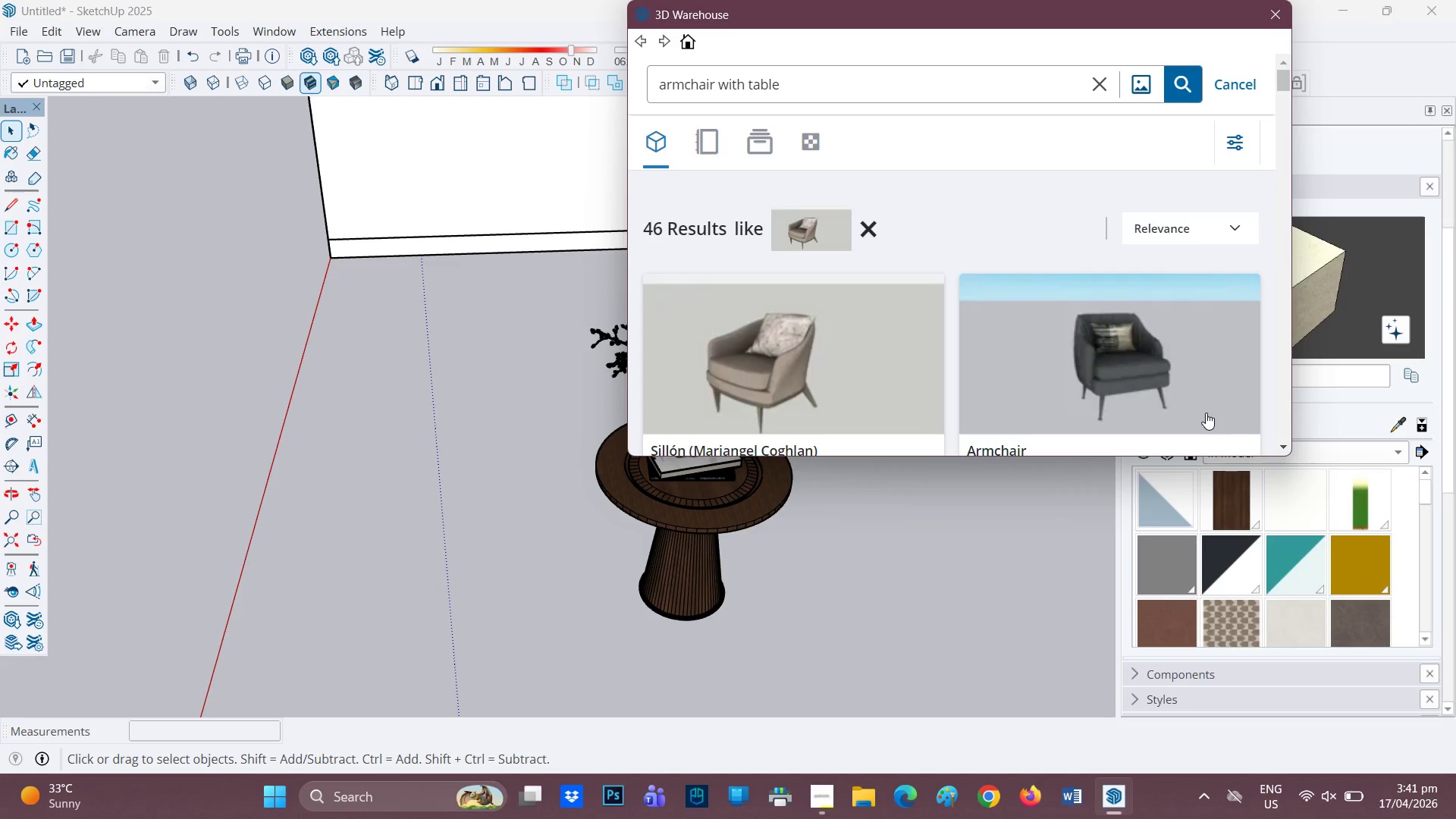 
wait(30.75)
 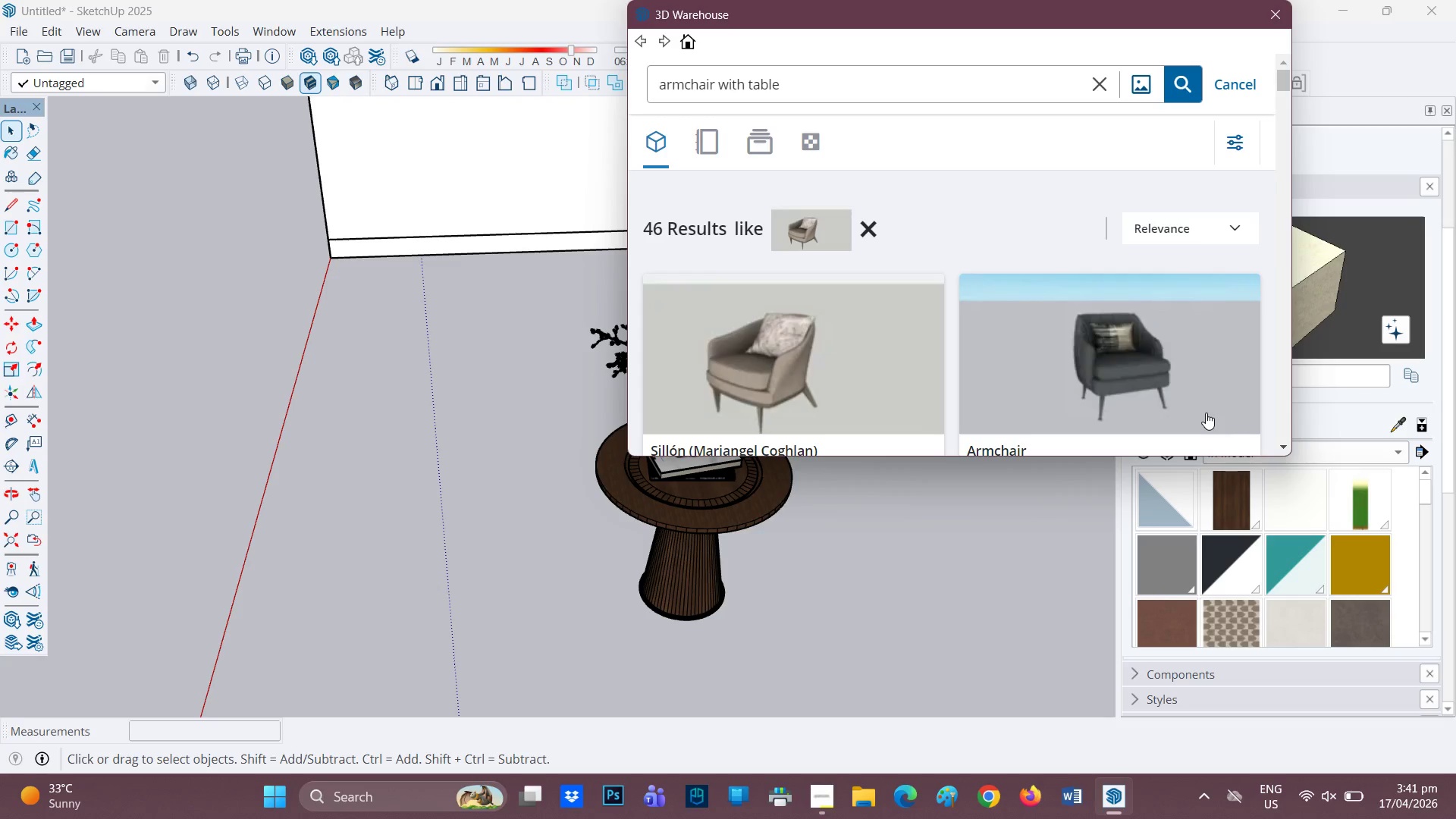 
scroll: coordinate [1142, 355], scroll_direction: down, amount: 5.0
 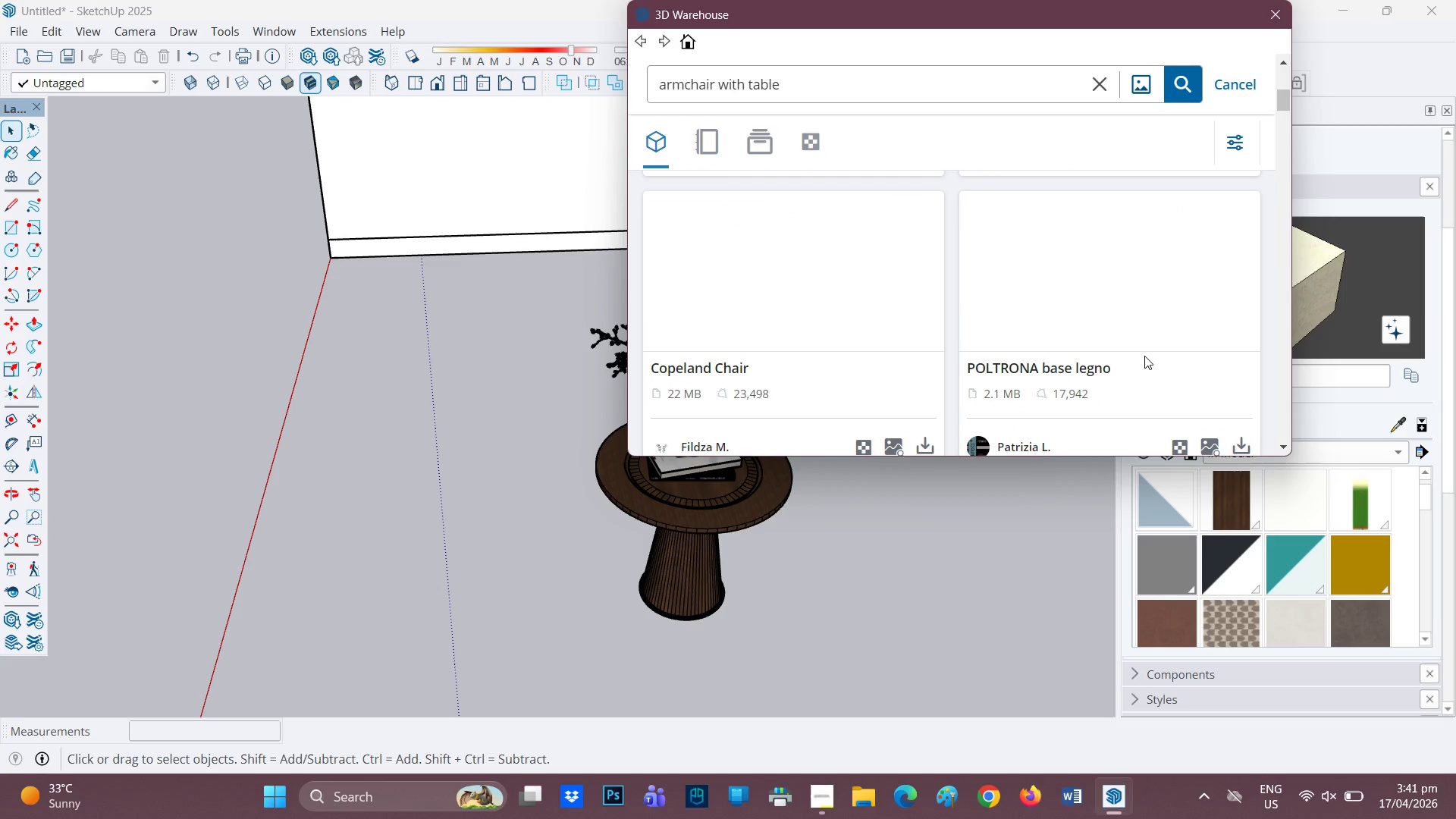 
scroll: coordinate [1146, 356], scroll_direction: none, amount: 0.0
 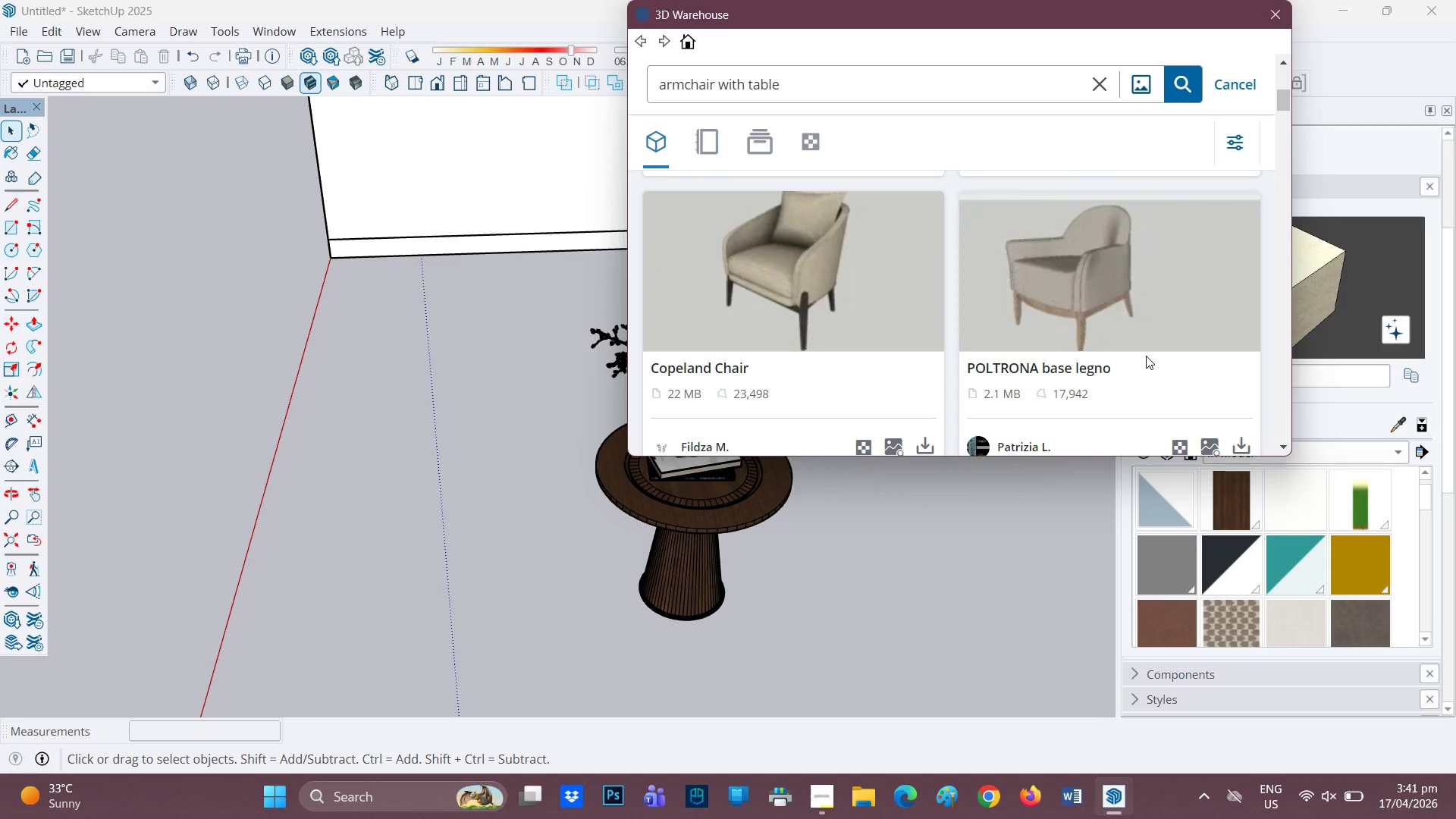 
scroll: coordinate [1151, 396], scroll_direction: down, amount: 15.0
 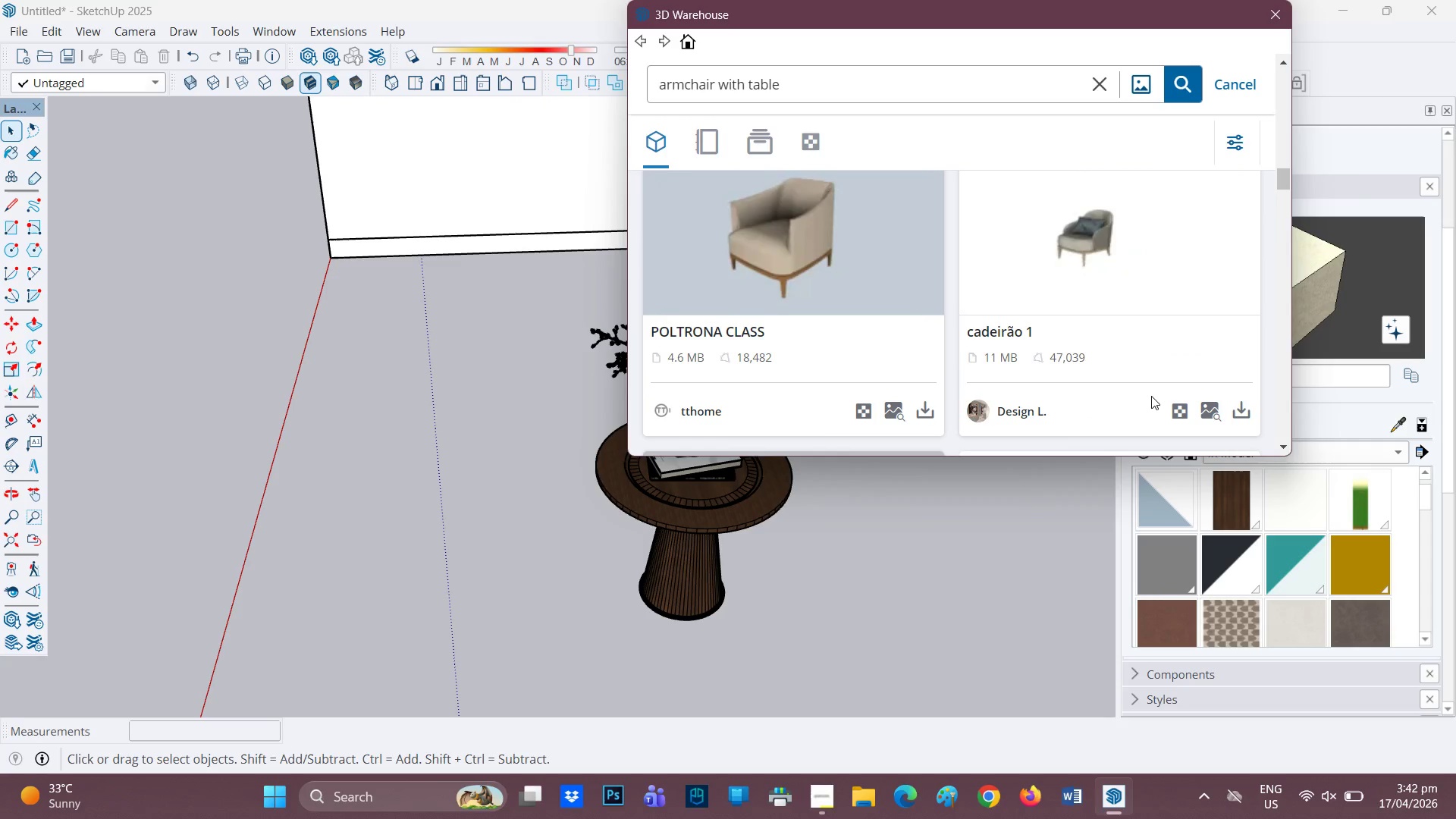 
scroll: coordinate [1172, 375], scroll_direction: down, amount: 16.0
 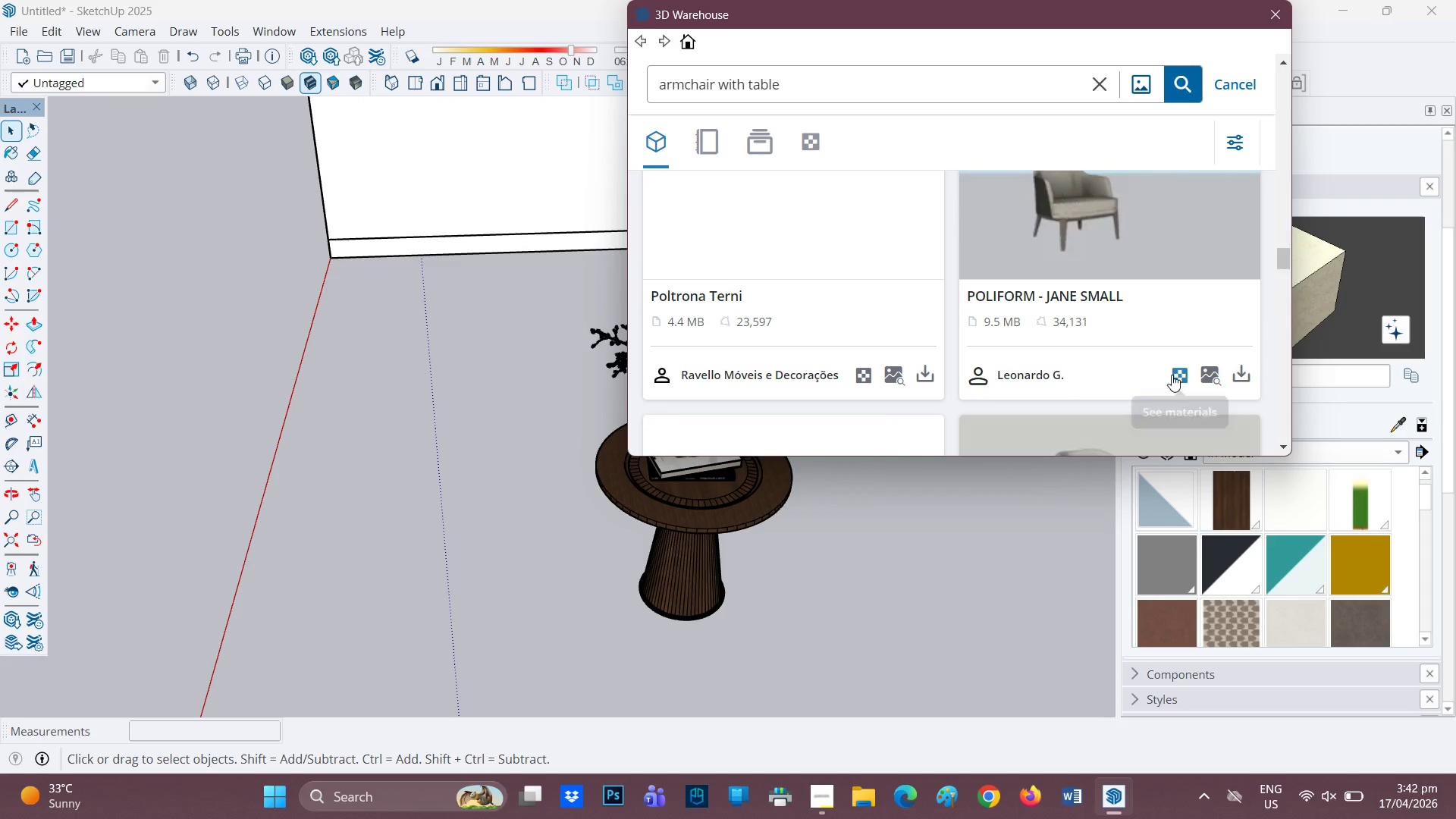 
scroll: coordinate [1172, 375], scroll_direction: none, amount: 0.0
 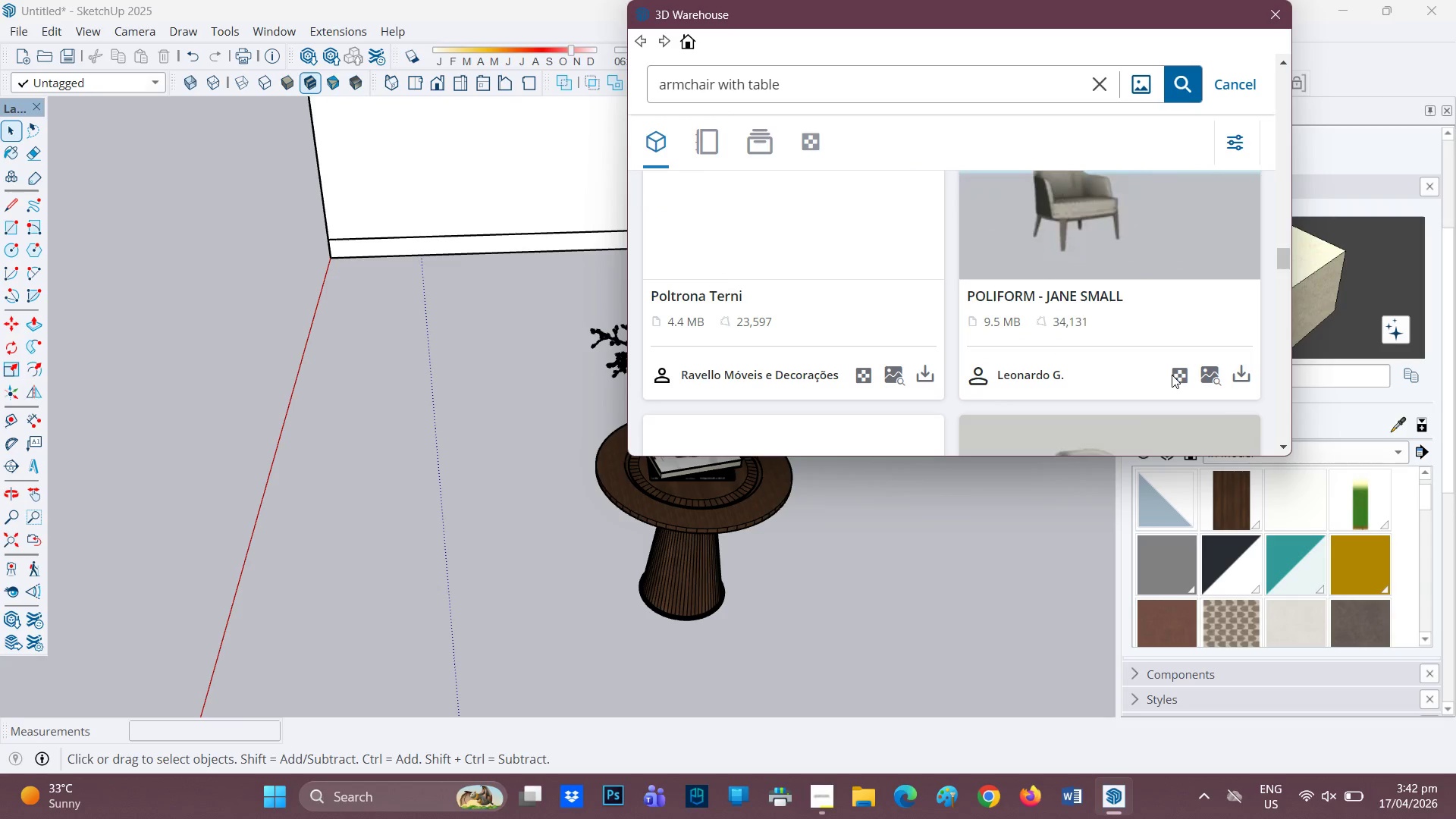 
scroll: coordinate [1172, 375], scroll_direction: up, amount: 1.0
 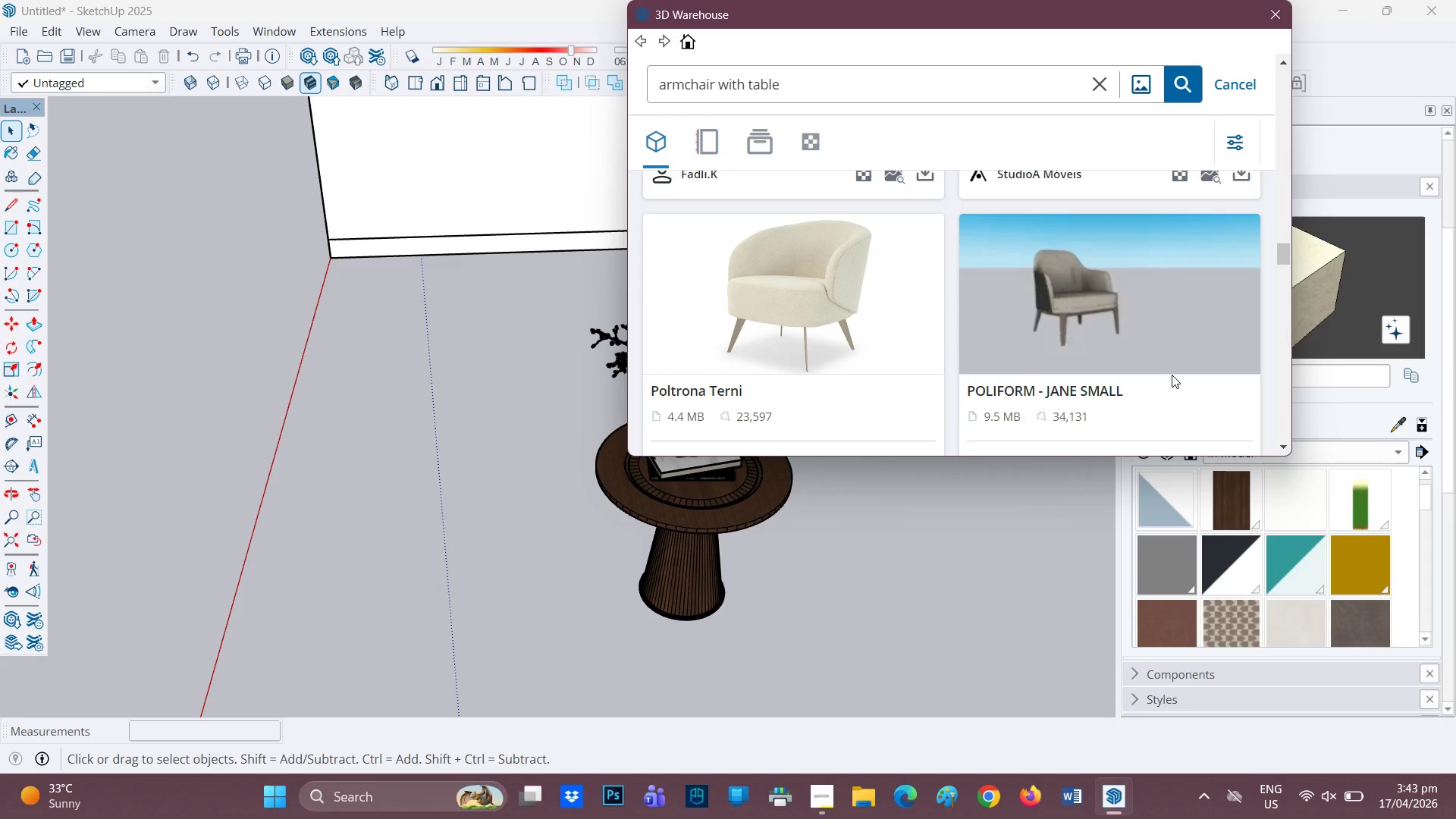 
wait(53.83)
 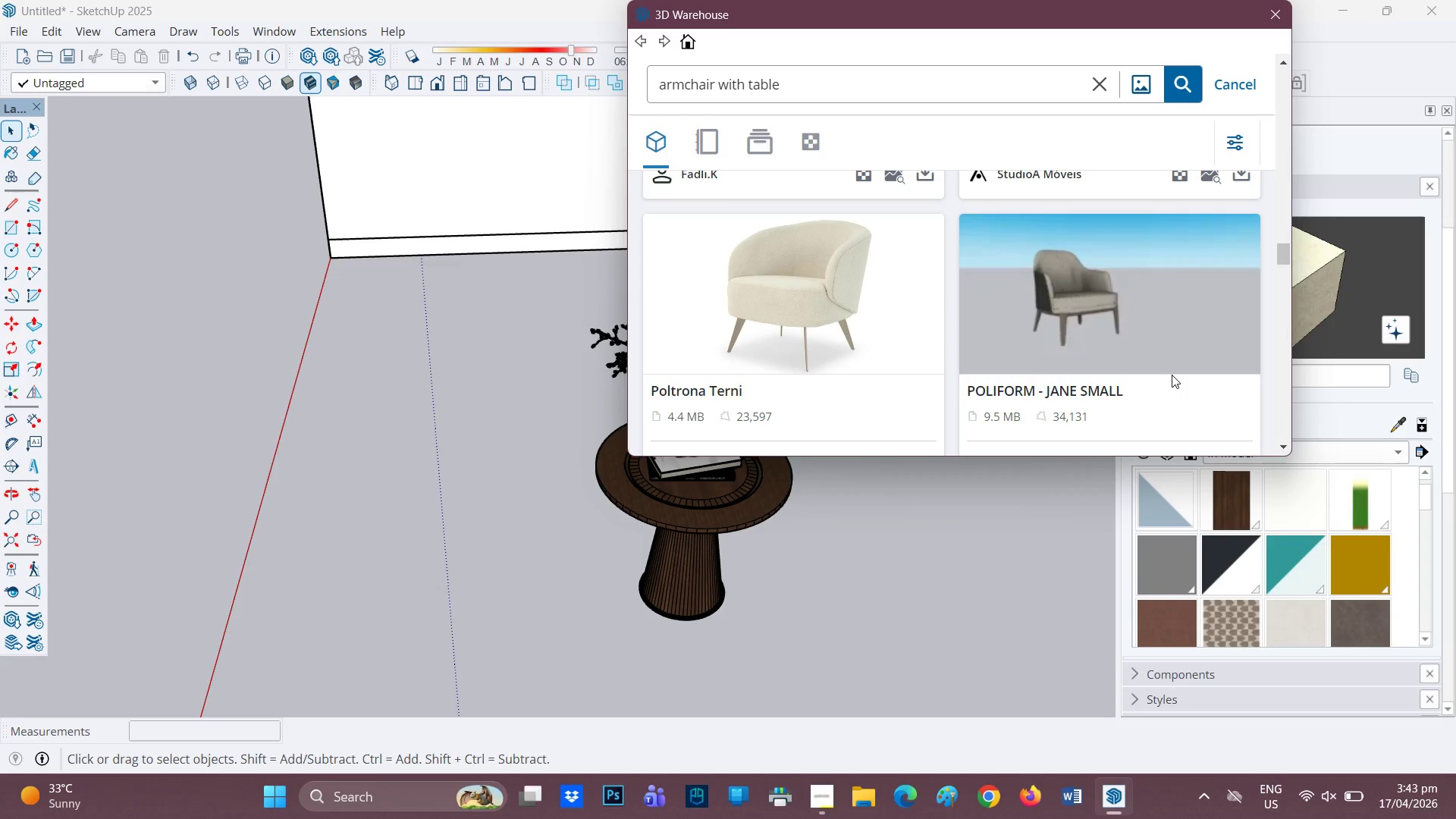 
scroll: coordinate [1046, 356], scroll_direction: down, amount: 6.0
 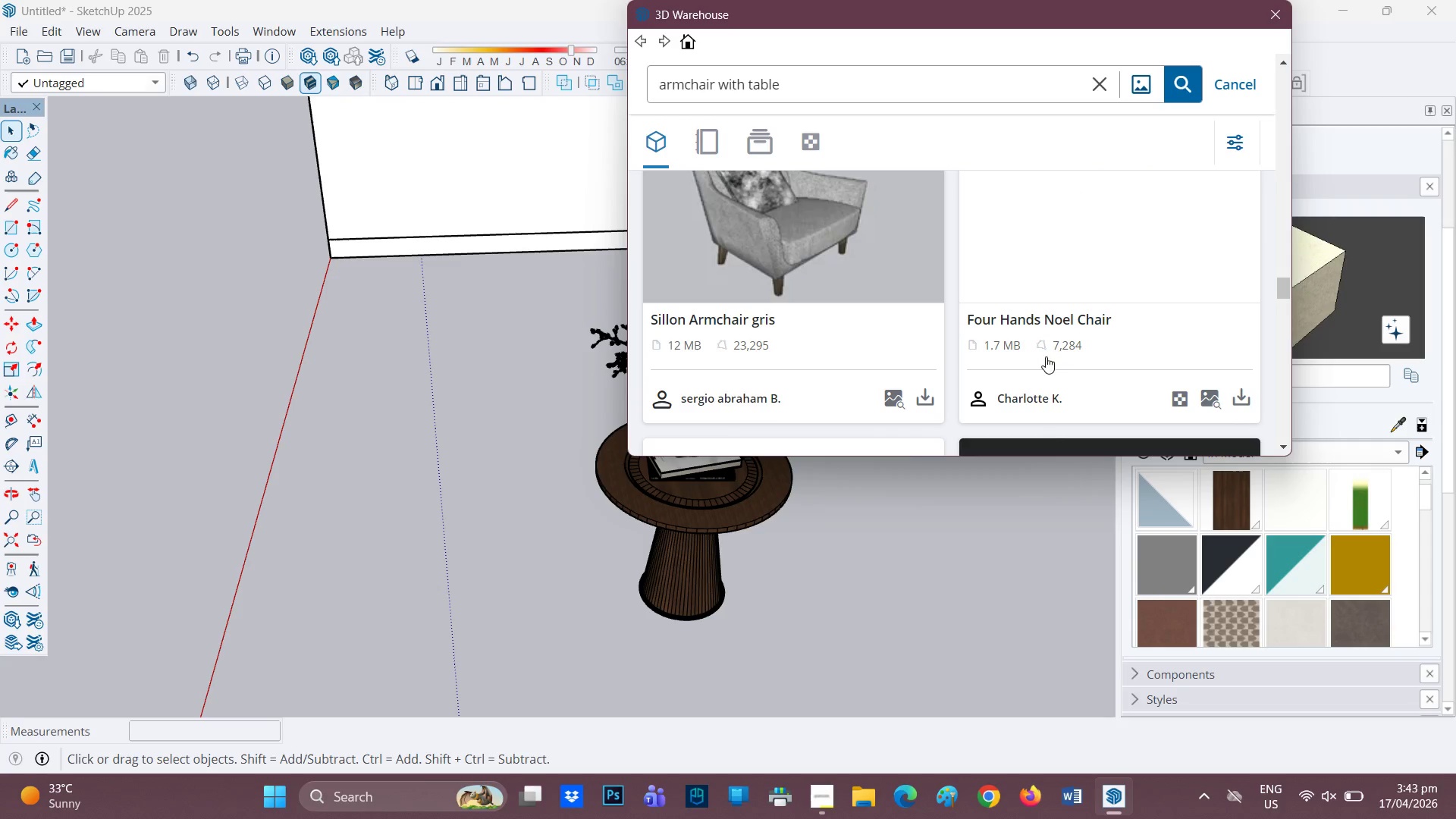 
scroll: coordinate [1046, 356], scroll_direction: up, amount: 1.0
 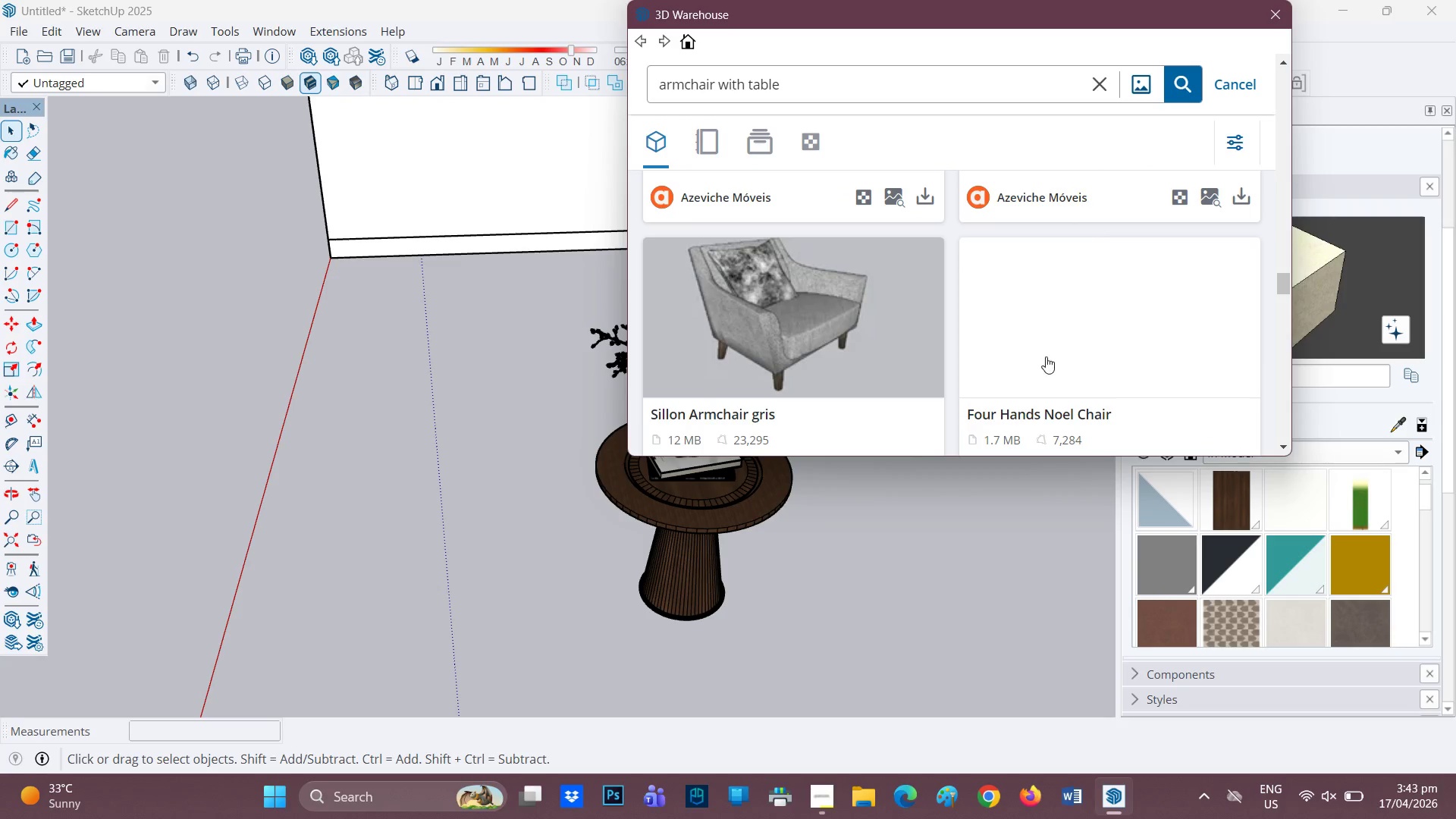 
scroll: coordinate [1046, 356], scroll_direction: down, amount: 1.0
 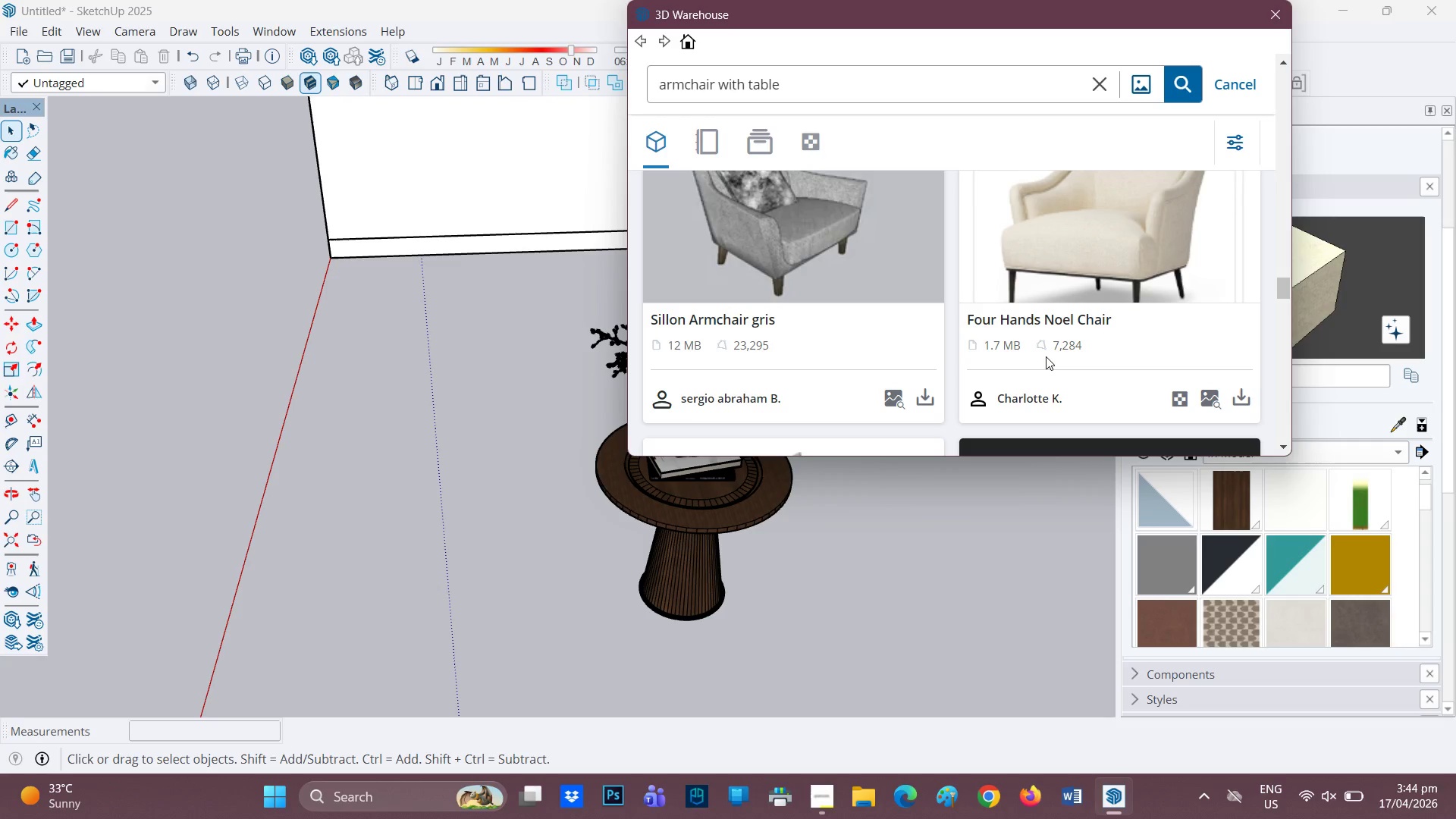 
wait(53.99)
 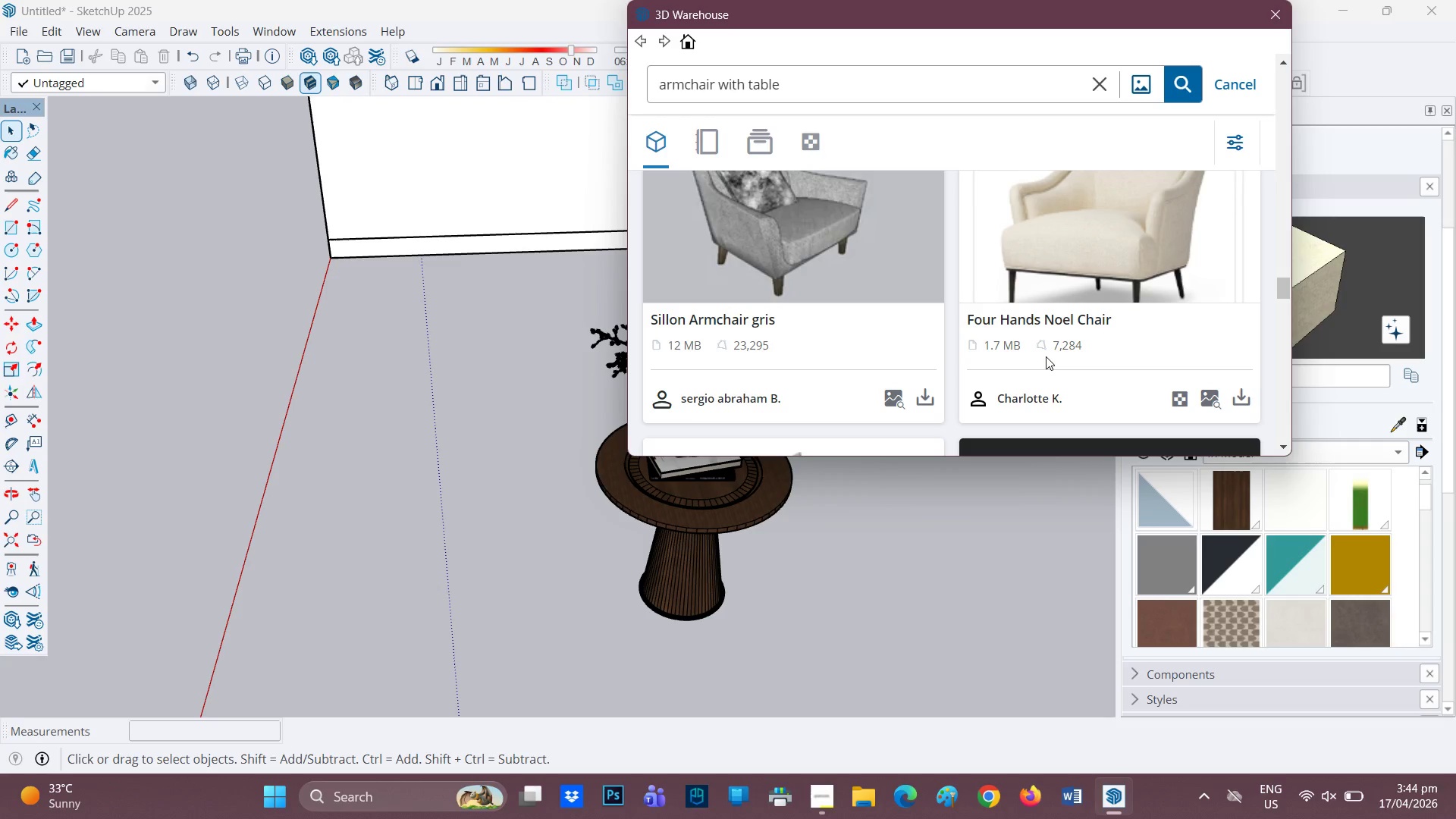 
scroll: coordinate [974, 275], scroll_direction: down, amount: 13.0
 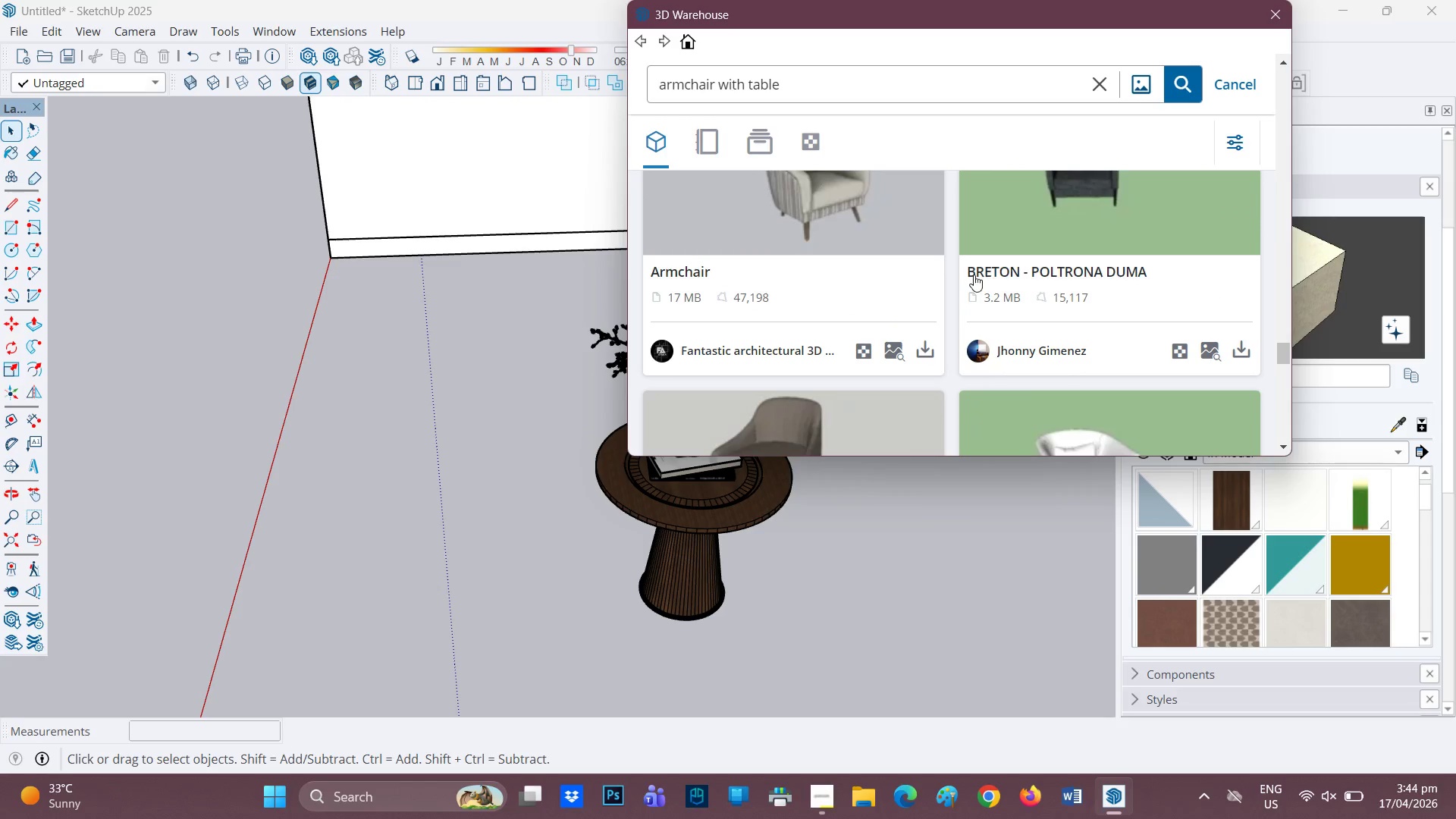 
scroll: coordinate [974, 271], scroll_direction: up, amount: 1.0
 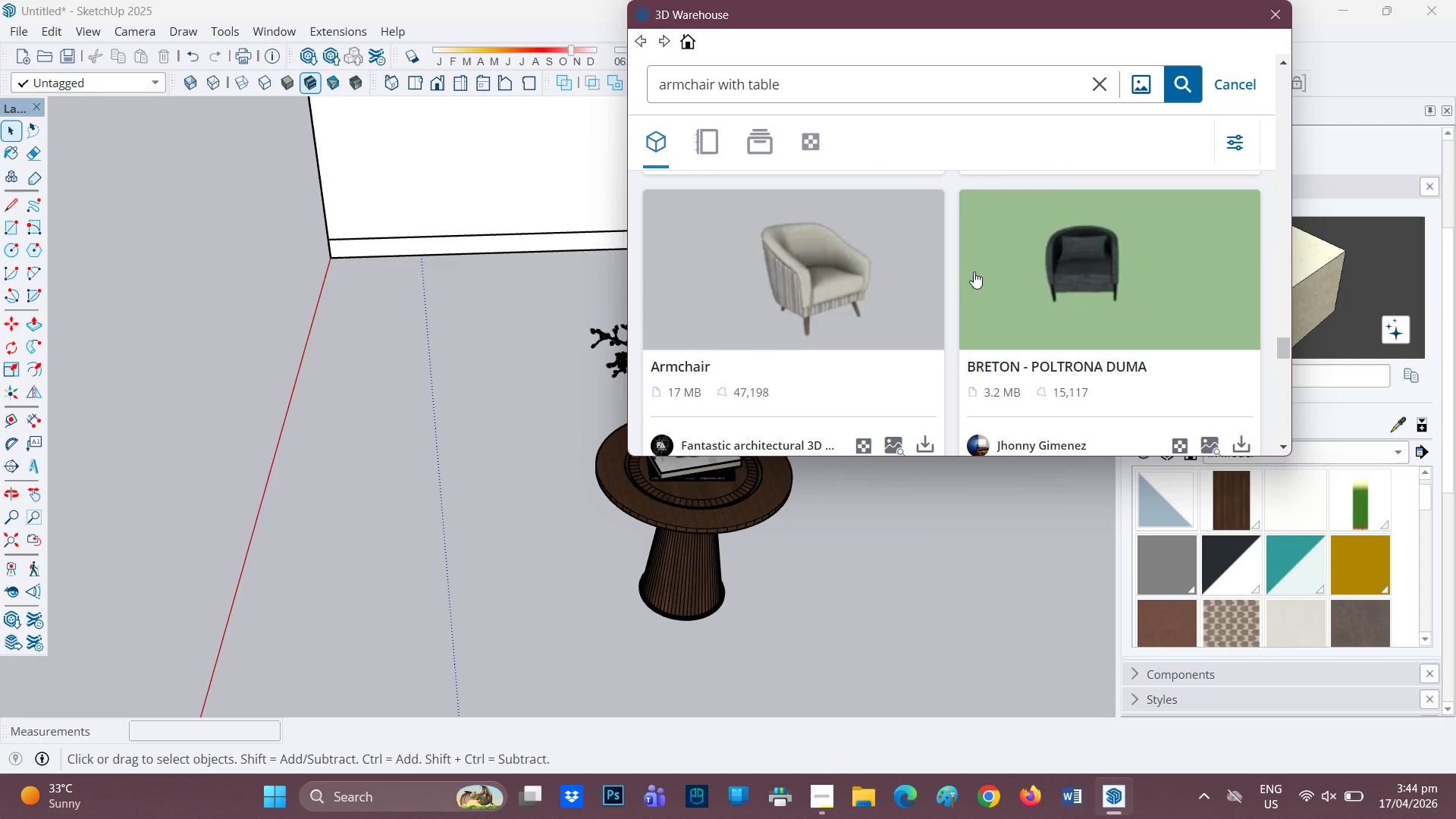 
scroll: coordinate [965, 295], scroll_direction: down, amount: 17.0
 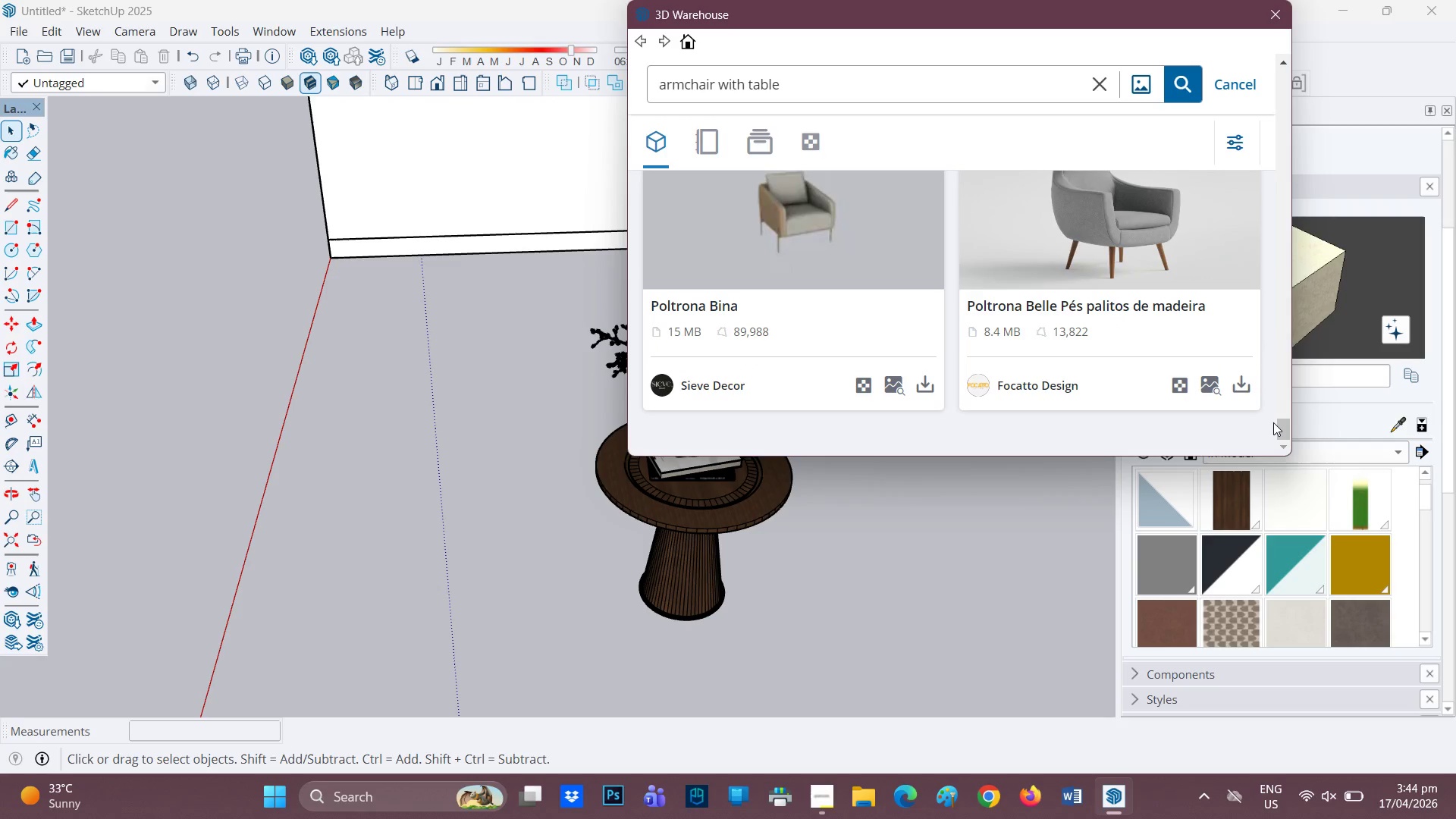 
left_click_drag(start_coordinate=[1285, 423], to_coordinate=[1256, 68])
 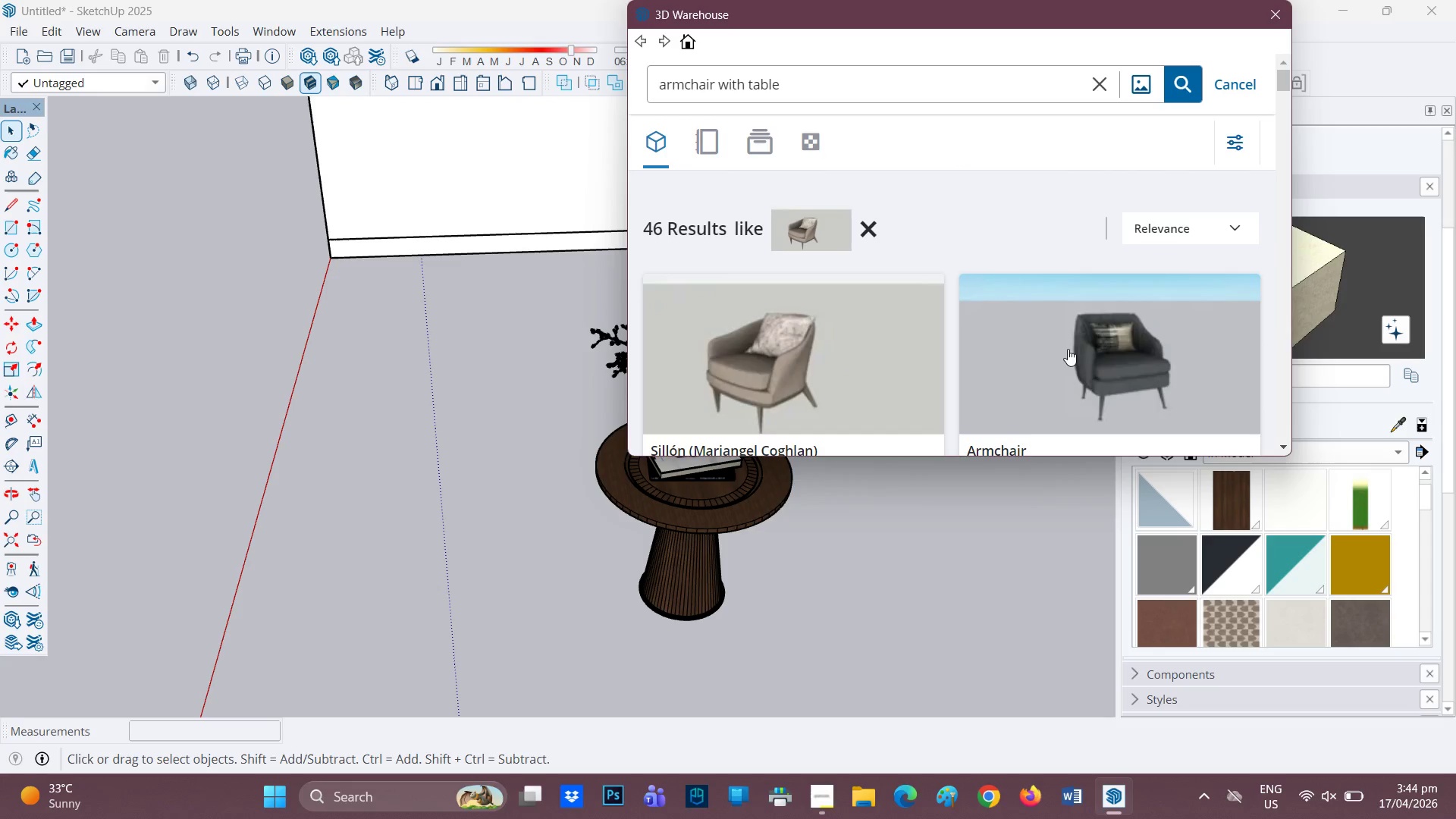 
scroll: coordinate [921, 308], scroll_direction: down, amount: 3.0
 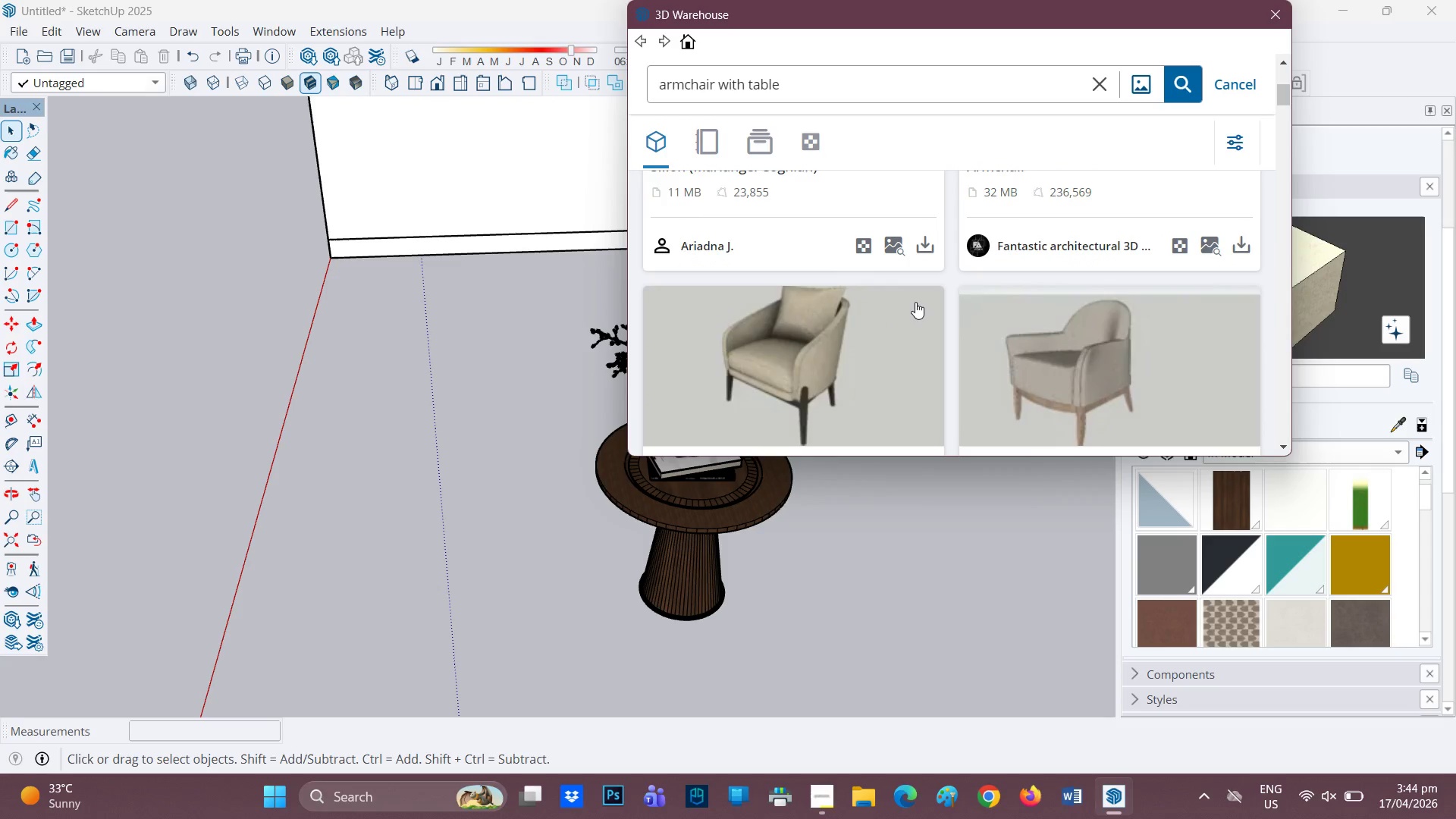 
scroll: coordinate [904, 292], scroll_direction: up, amount: 2.0
 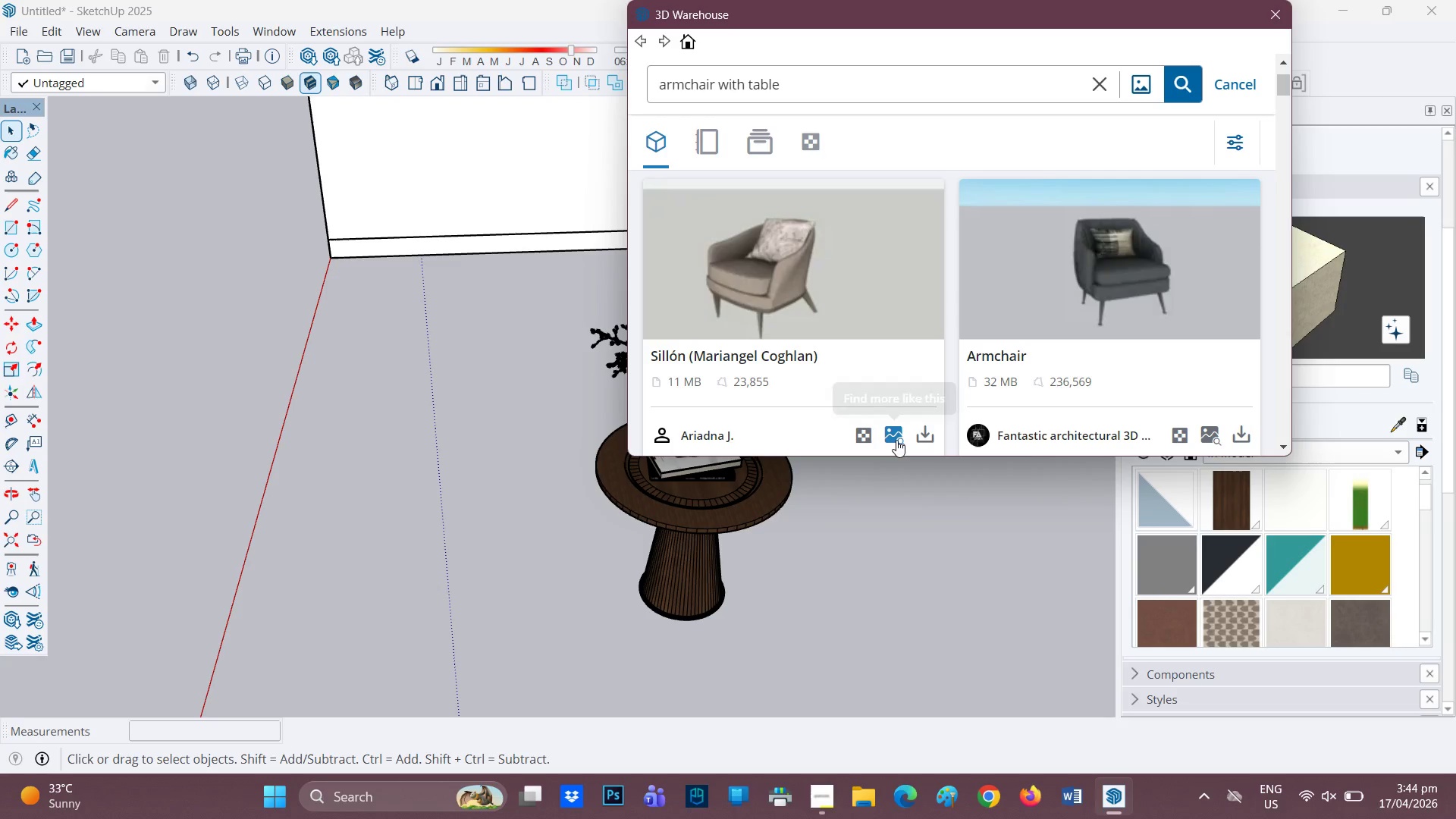 
left_click([926, 435])
 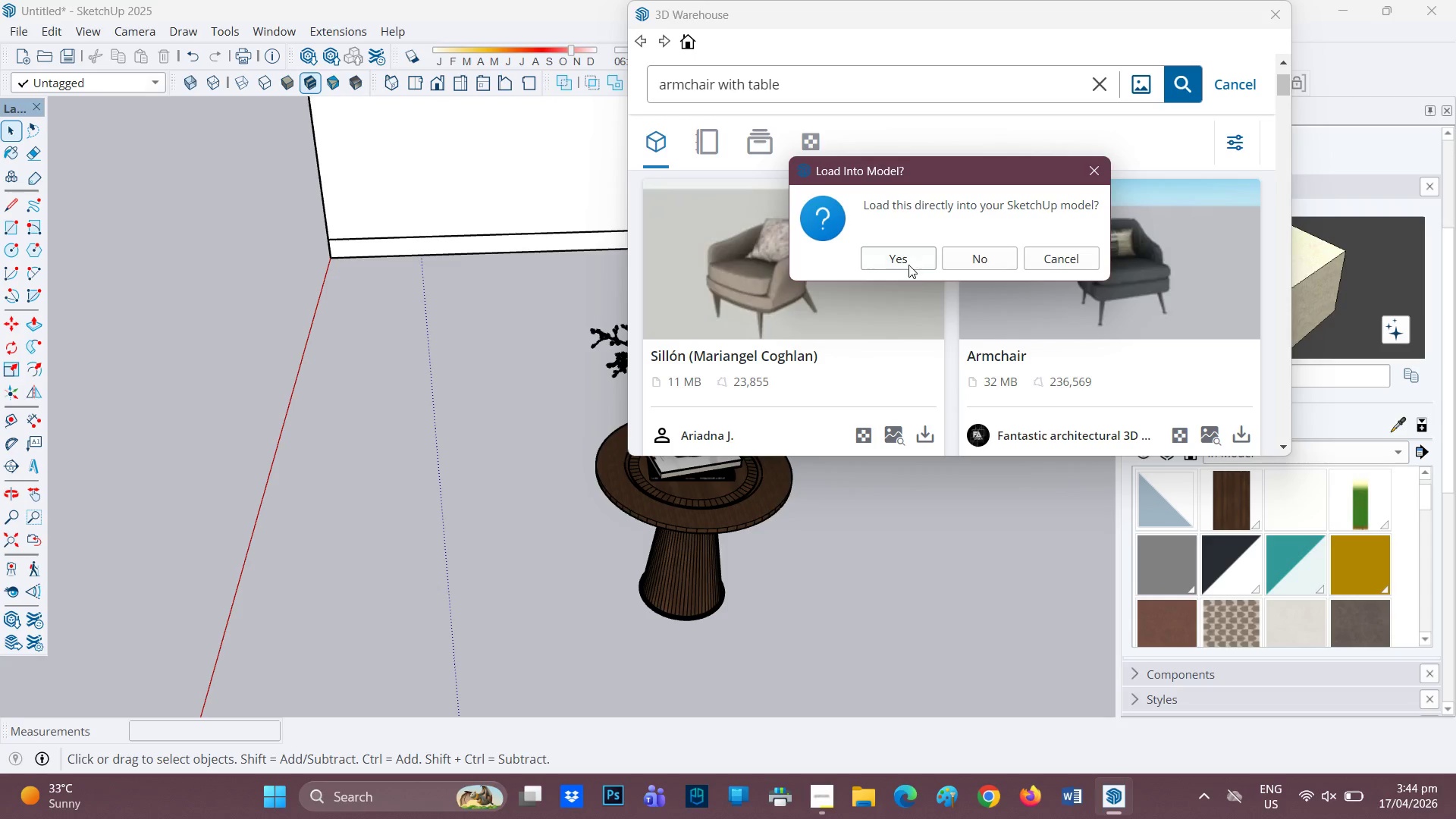 
left_click([904, 254])
 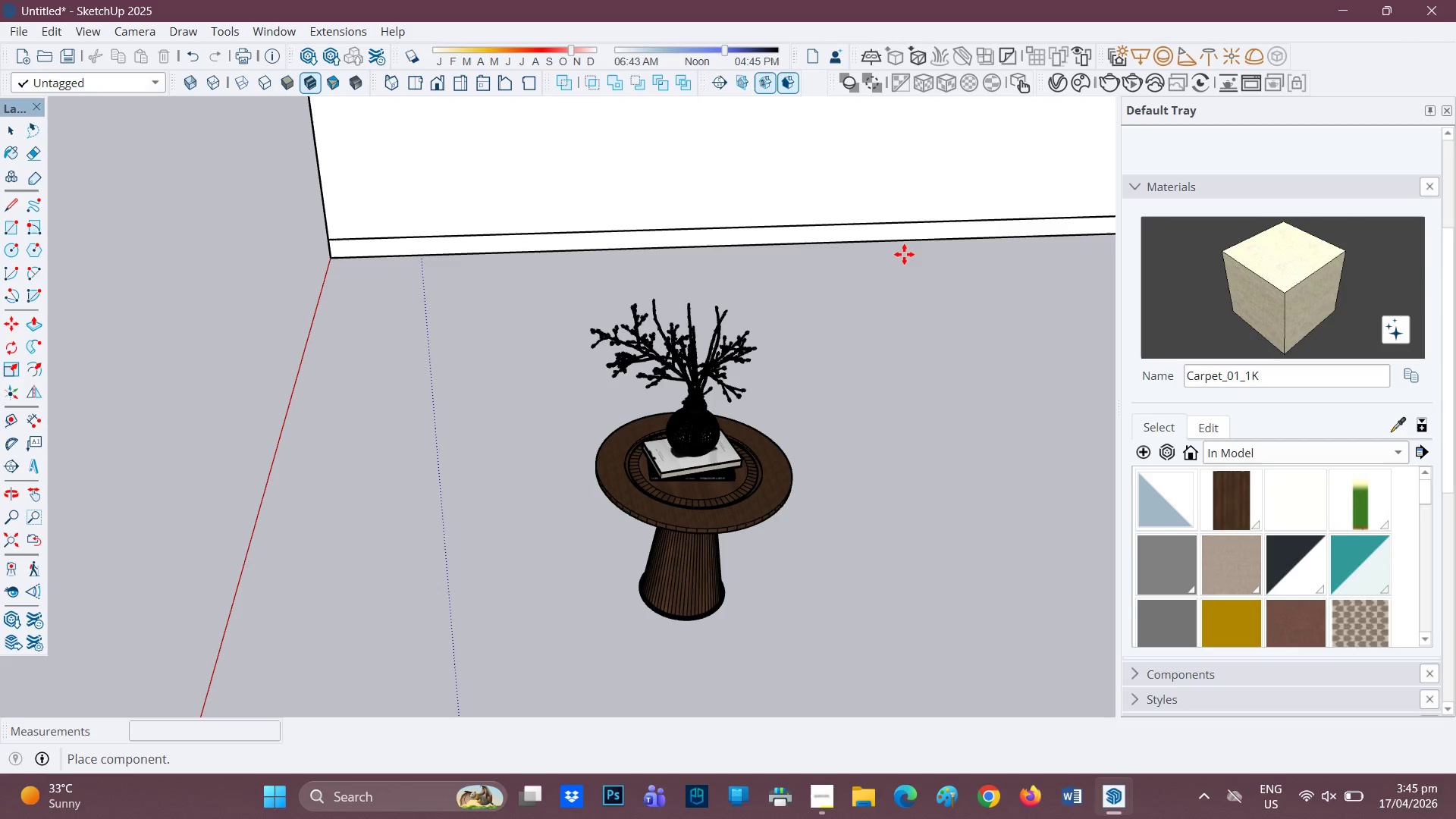 
wait(80.8)
 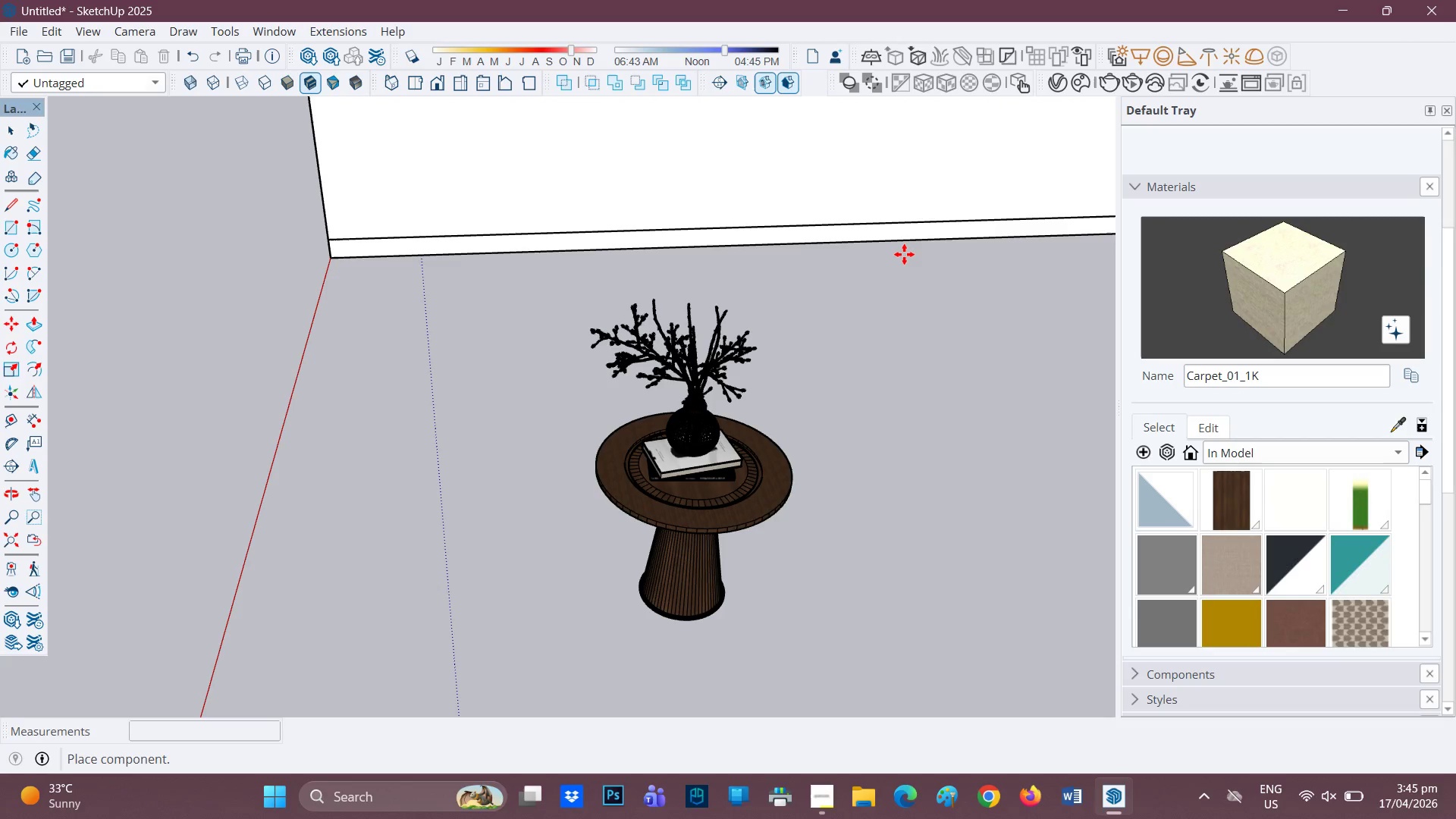 
scroll: coordinate [702, 387], scroll_direction: down, amount: 2.0
 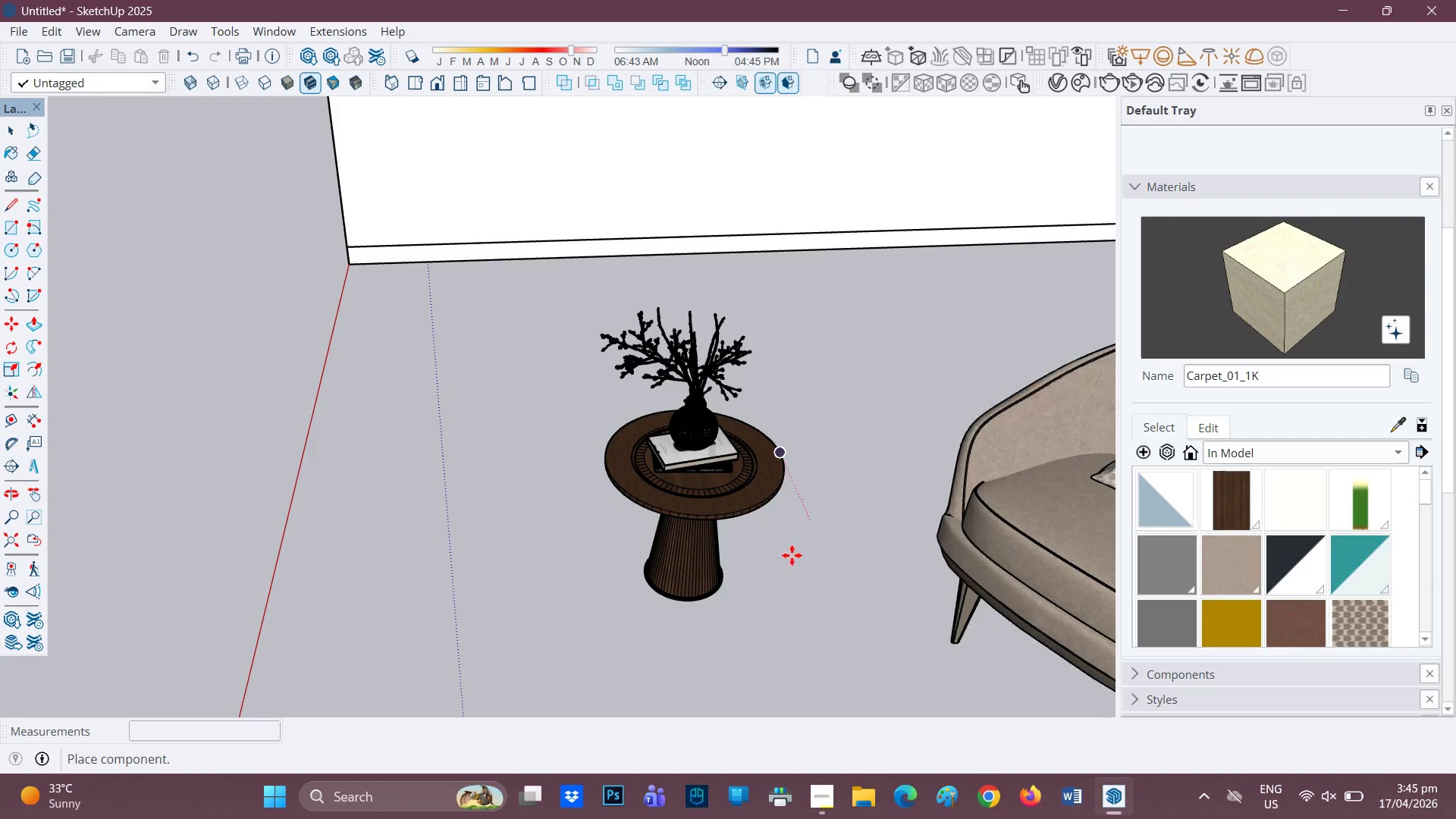 
wait(6.02)
 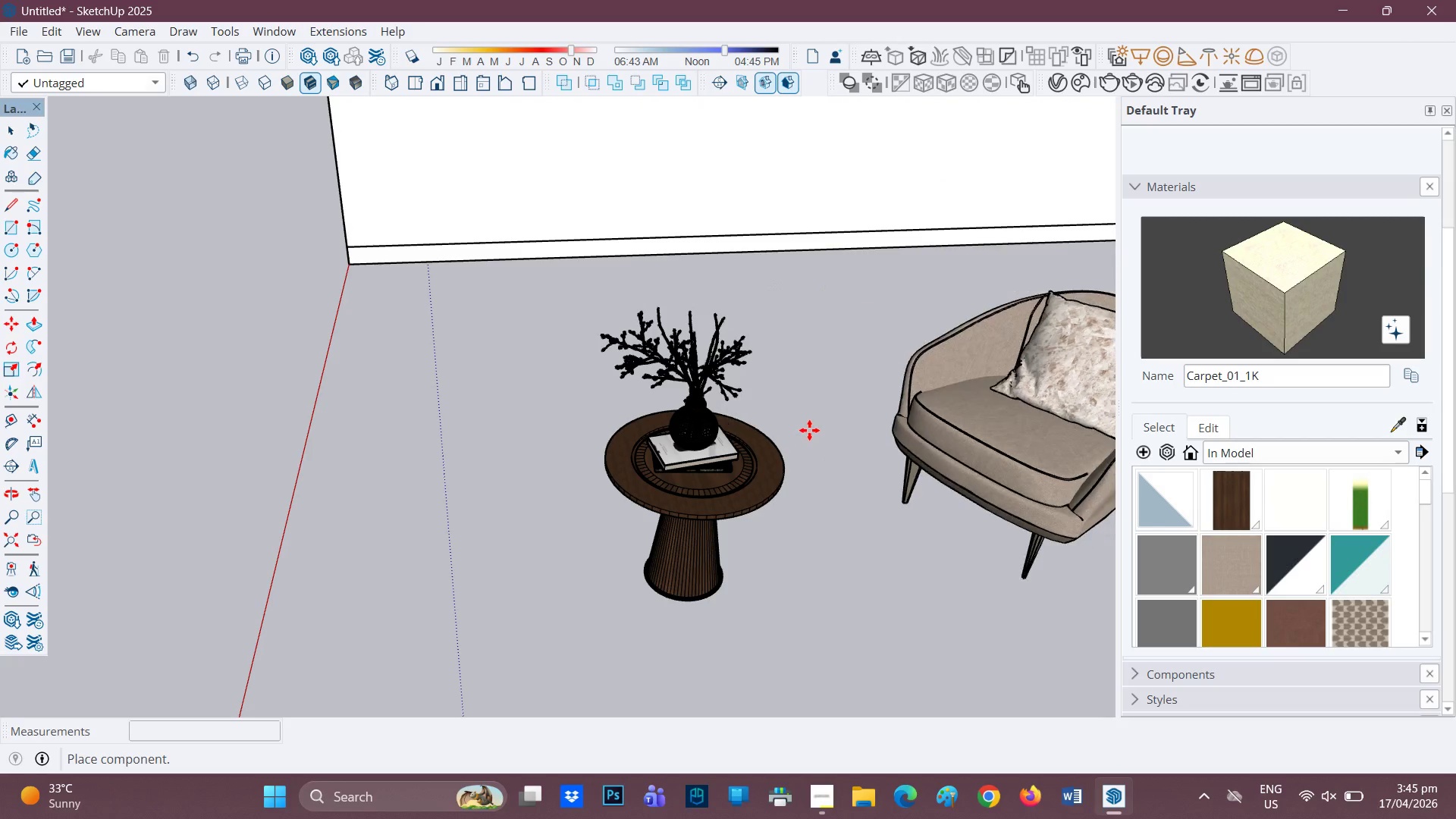 
left_click([781, 551])
 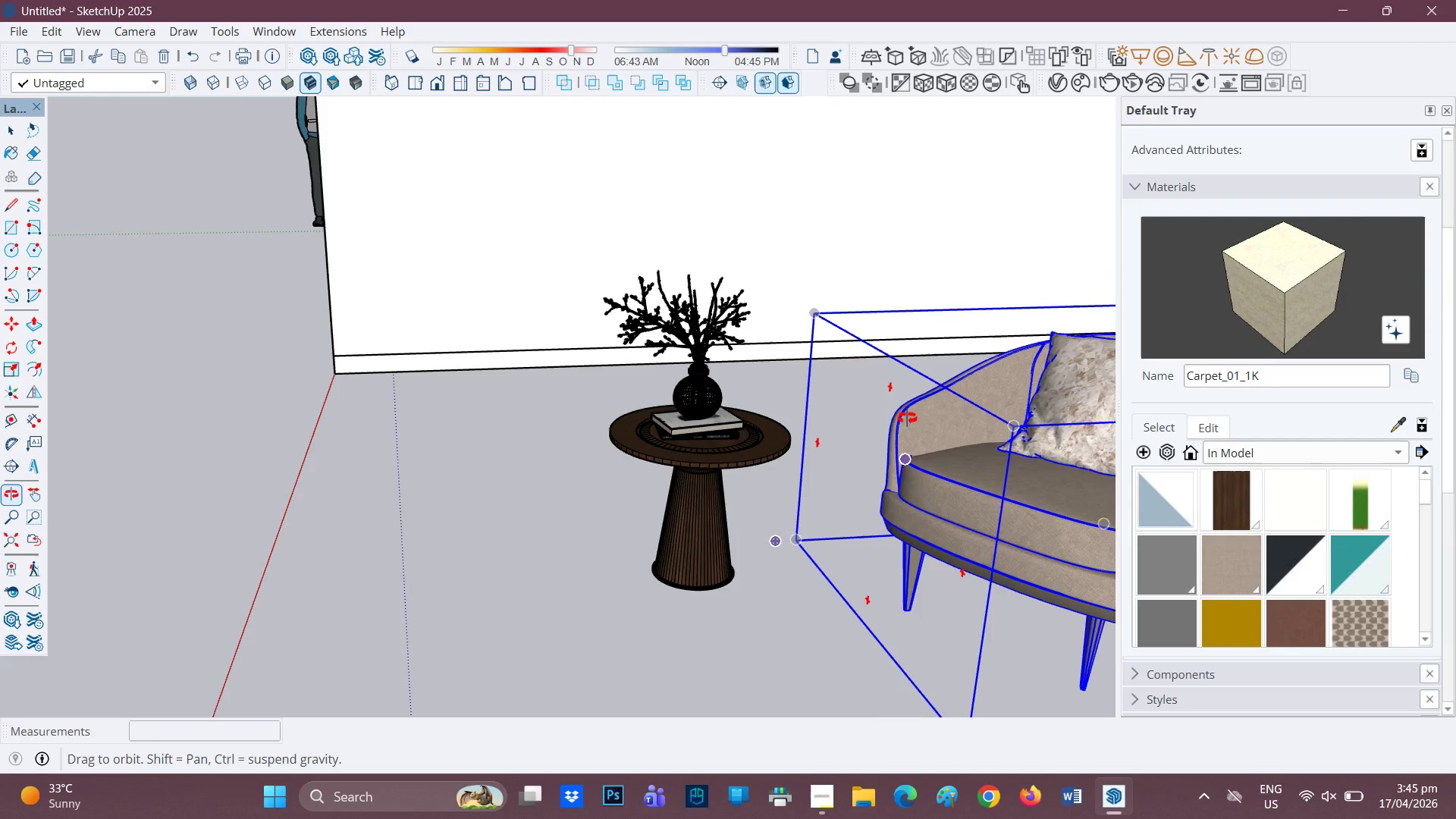 
scroll: coordinate [915, 558], scroll_direction: down, amount: 3.0
 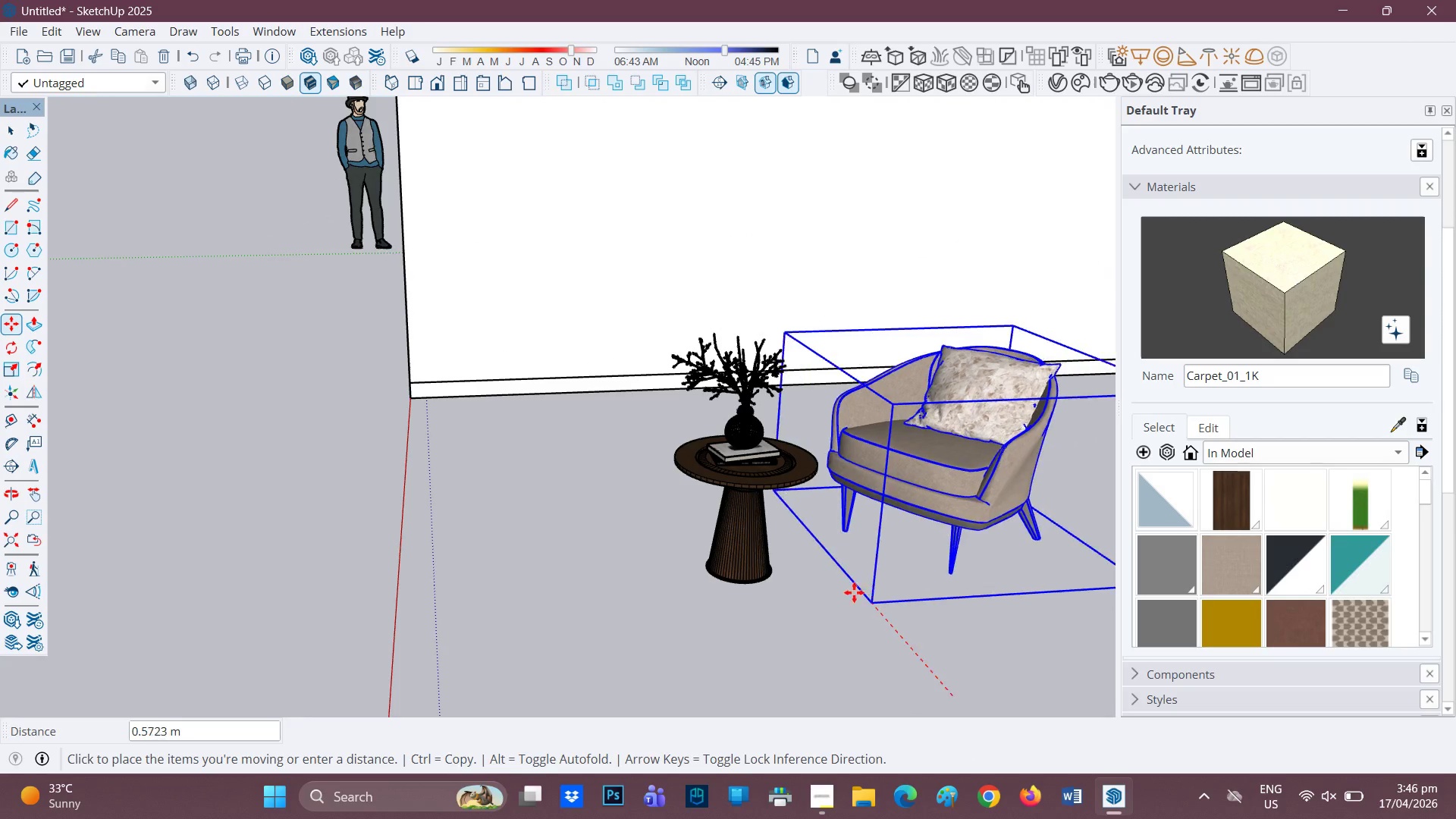 
left_click([839, 601])
 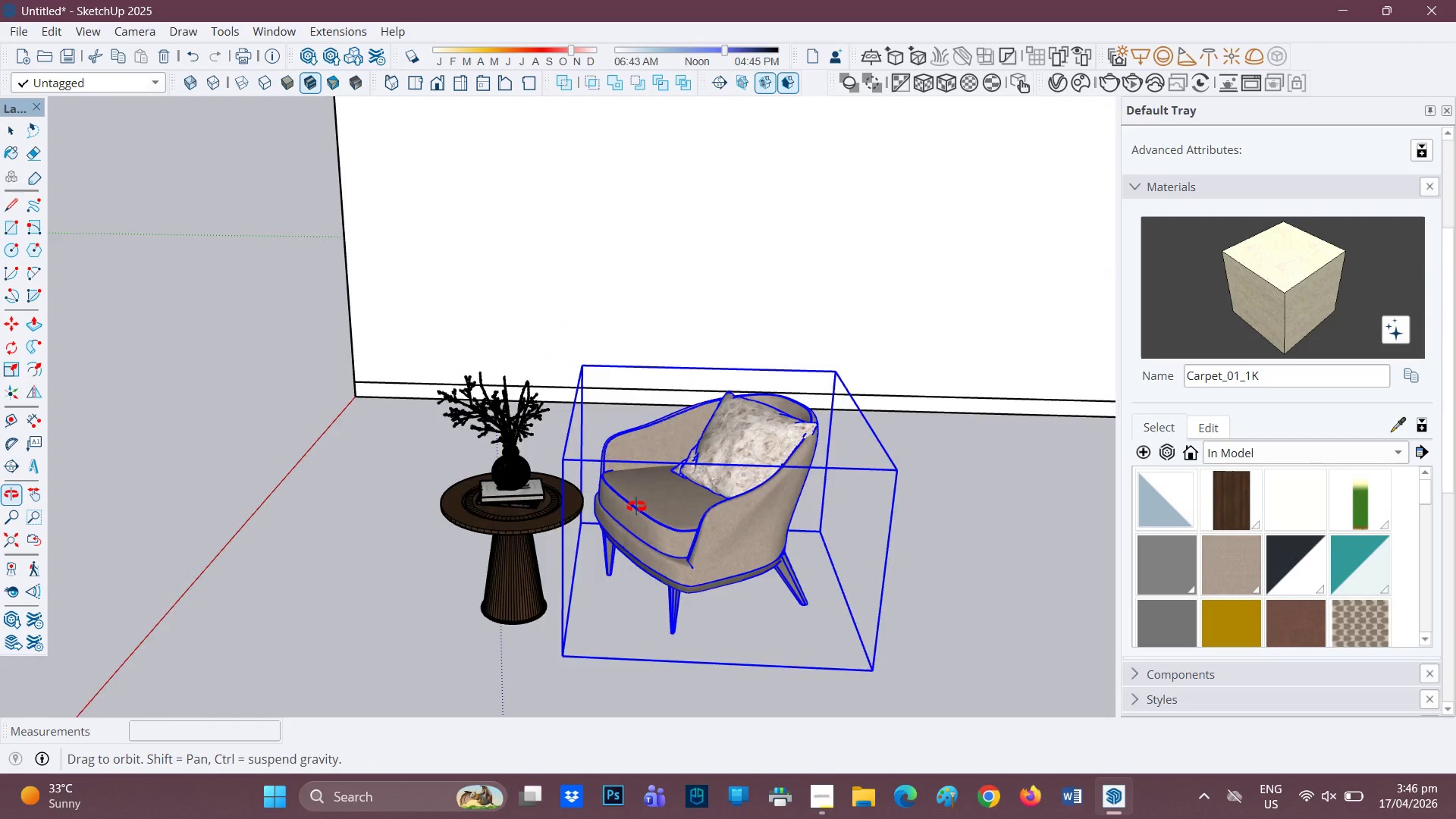 
scroll: coordinate [705, 504], scroll_direction: down, amount: 1.0
 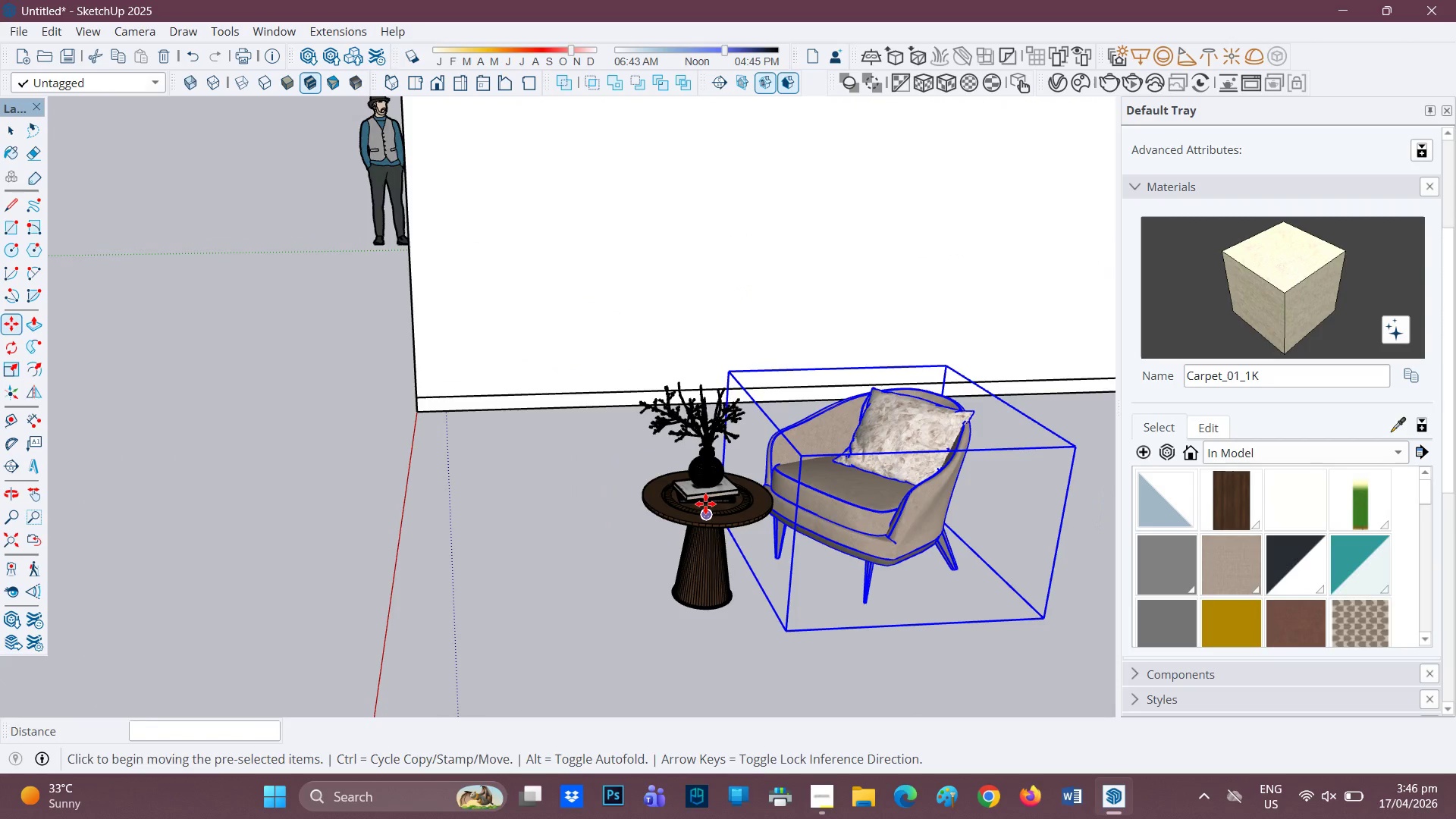 
key(Control+C)
 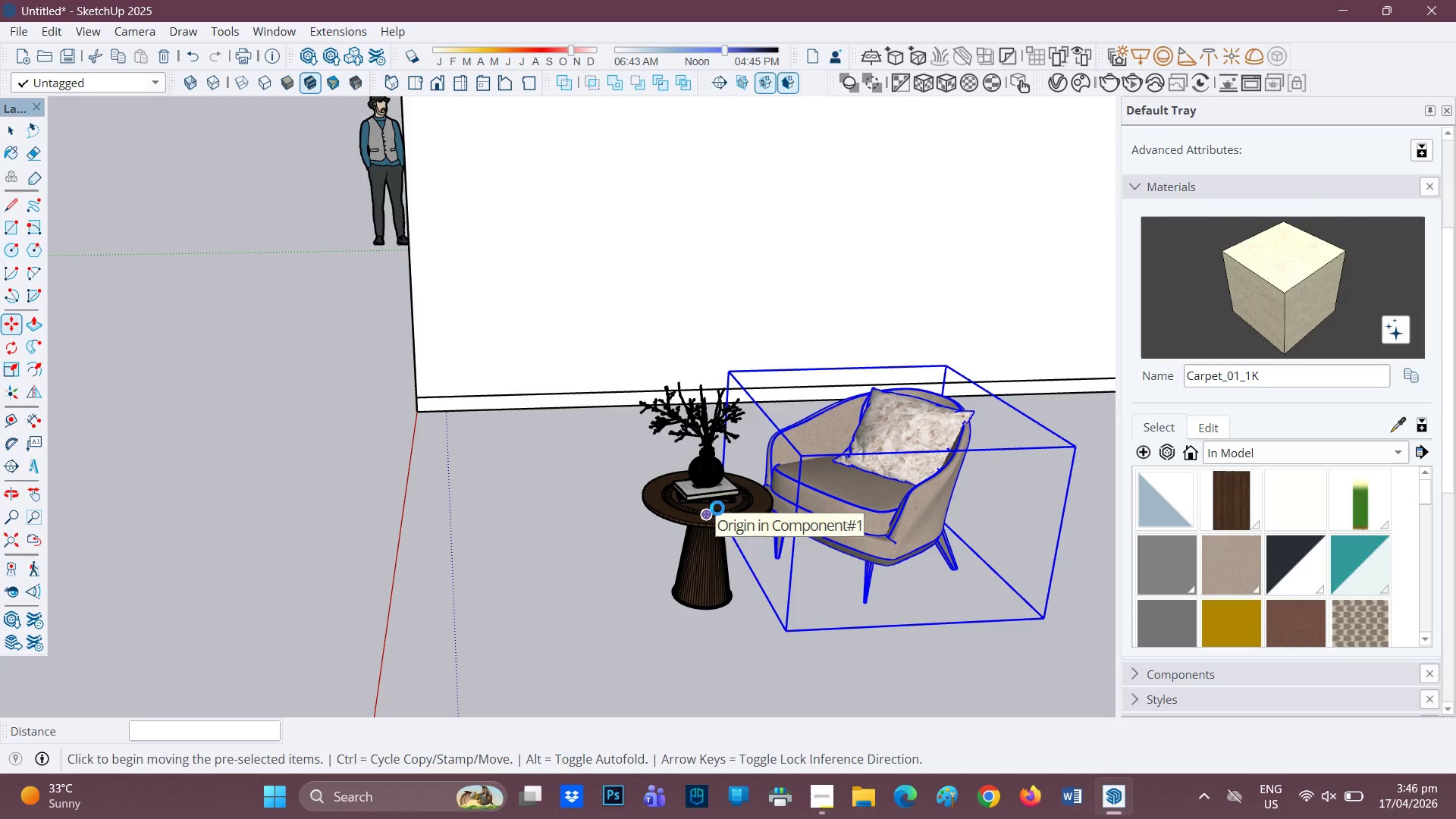 
key(Control+V)
 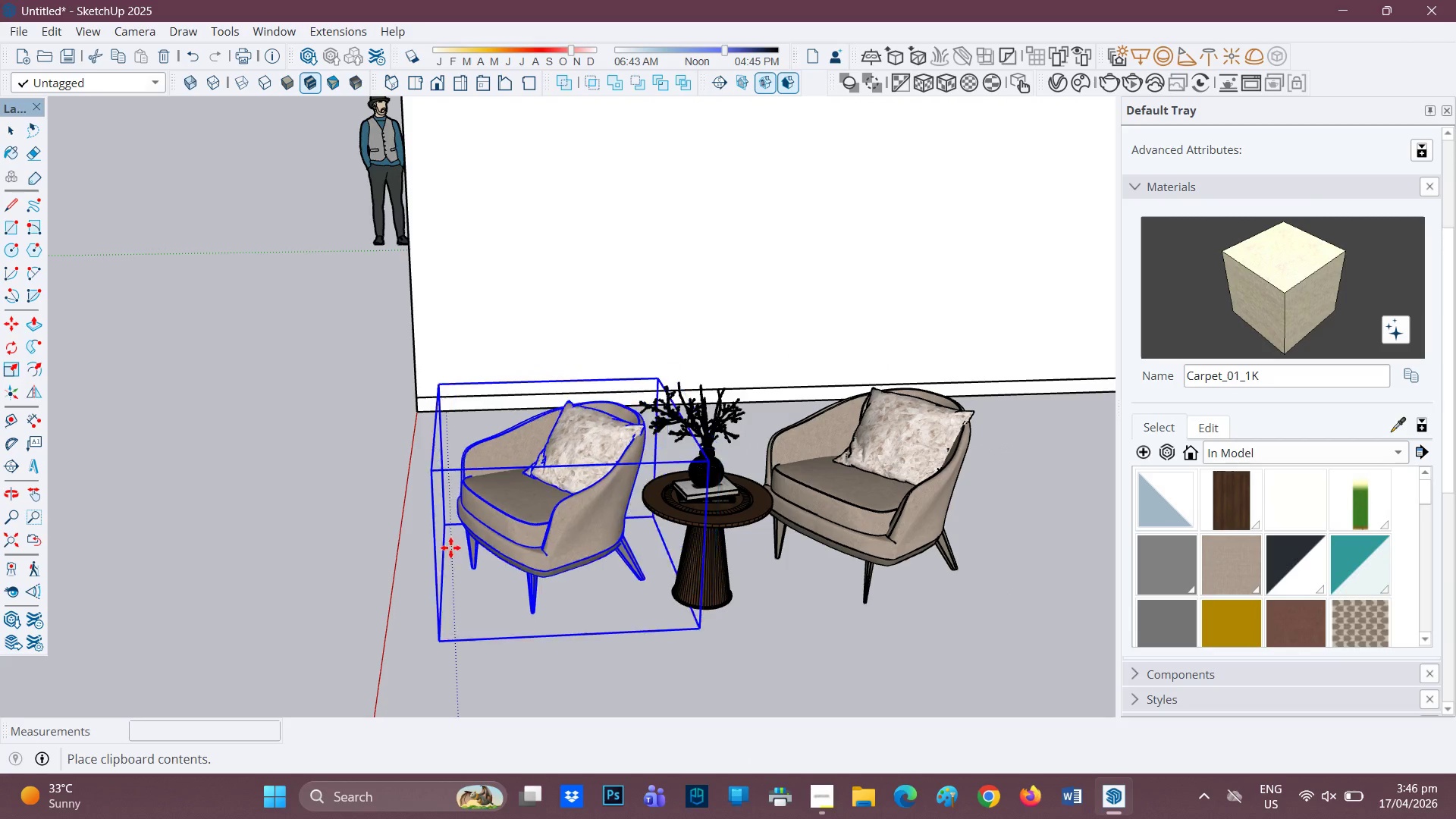 
wait(7.34)
 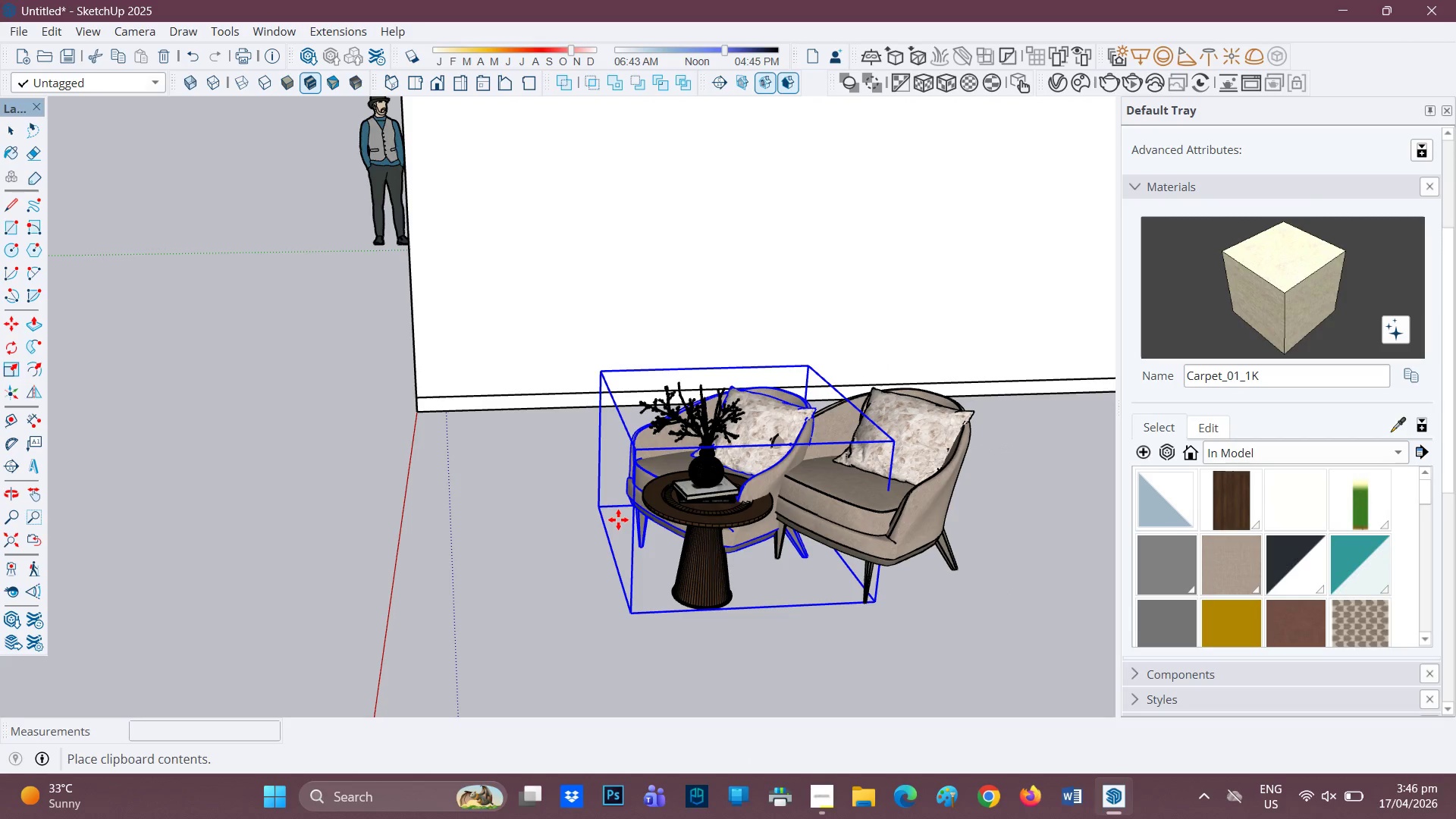 
key(Space)
 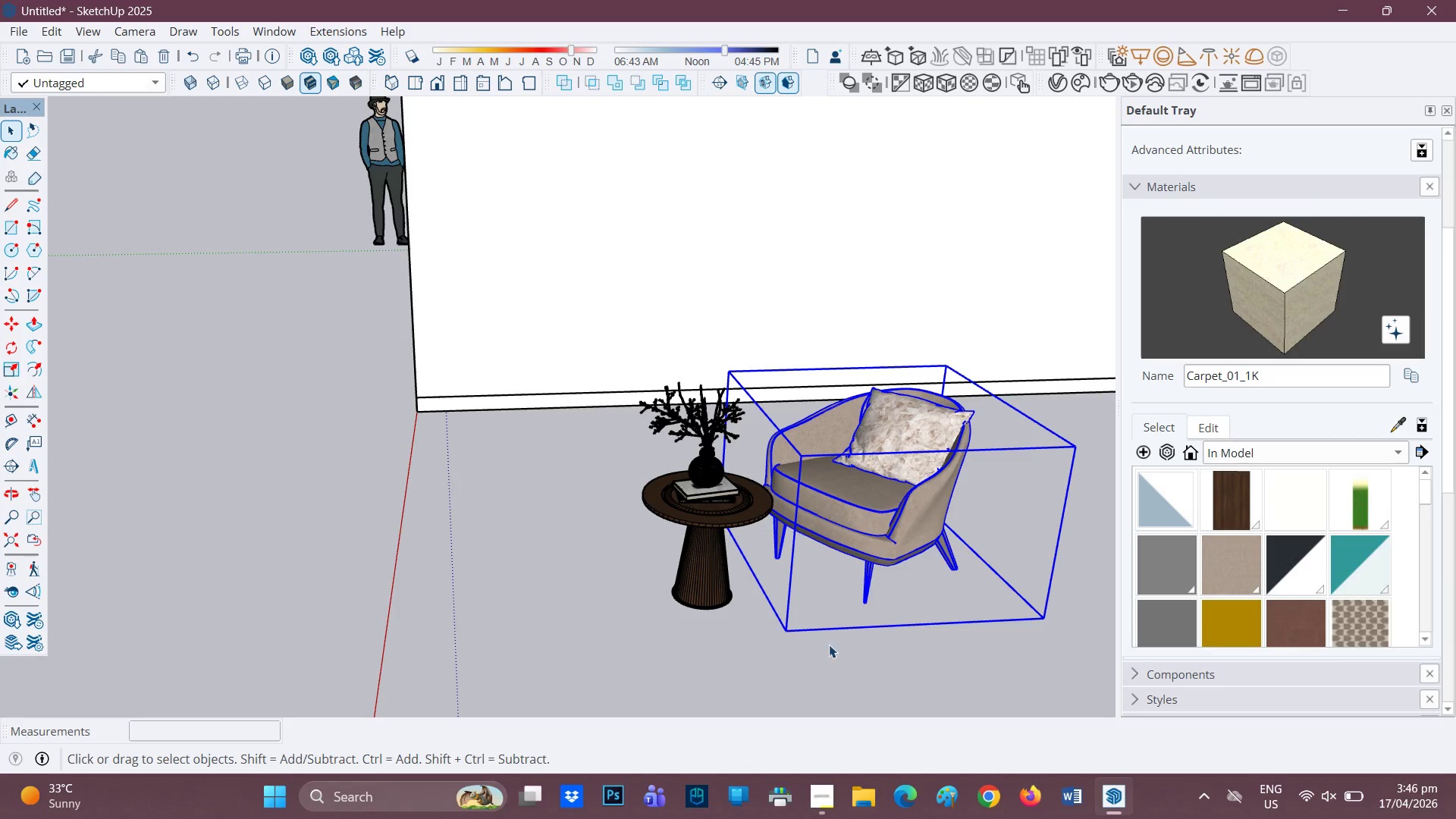 
key(M)
 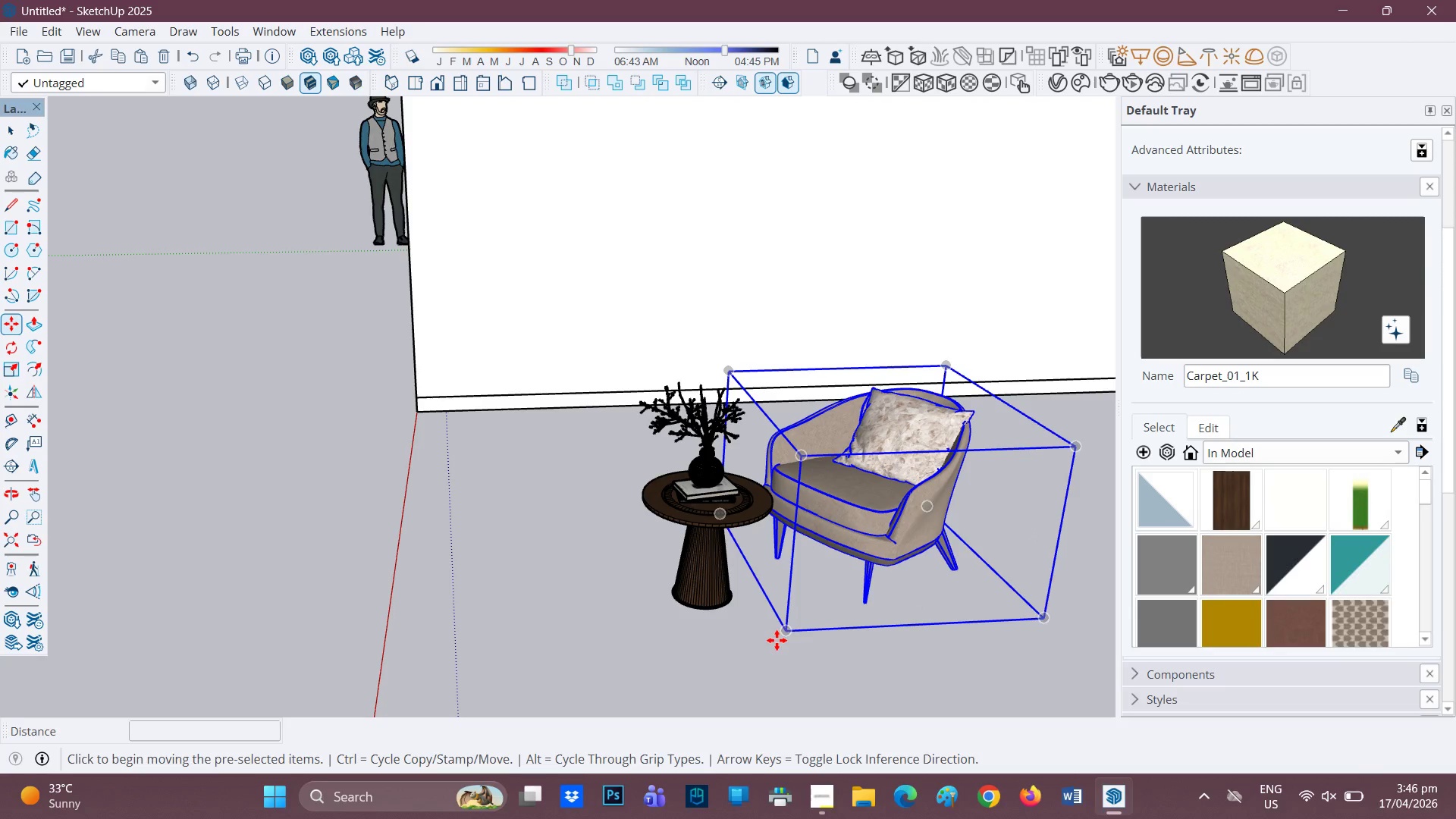 
key(Control+ControlRight)
 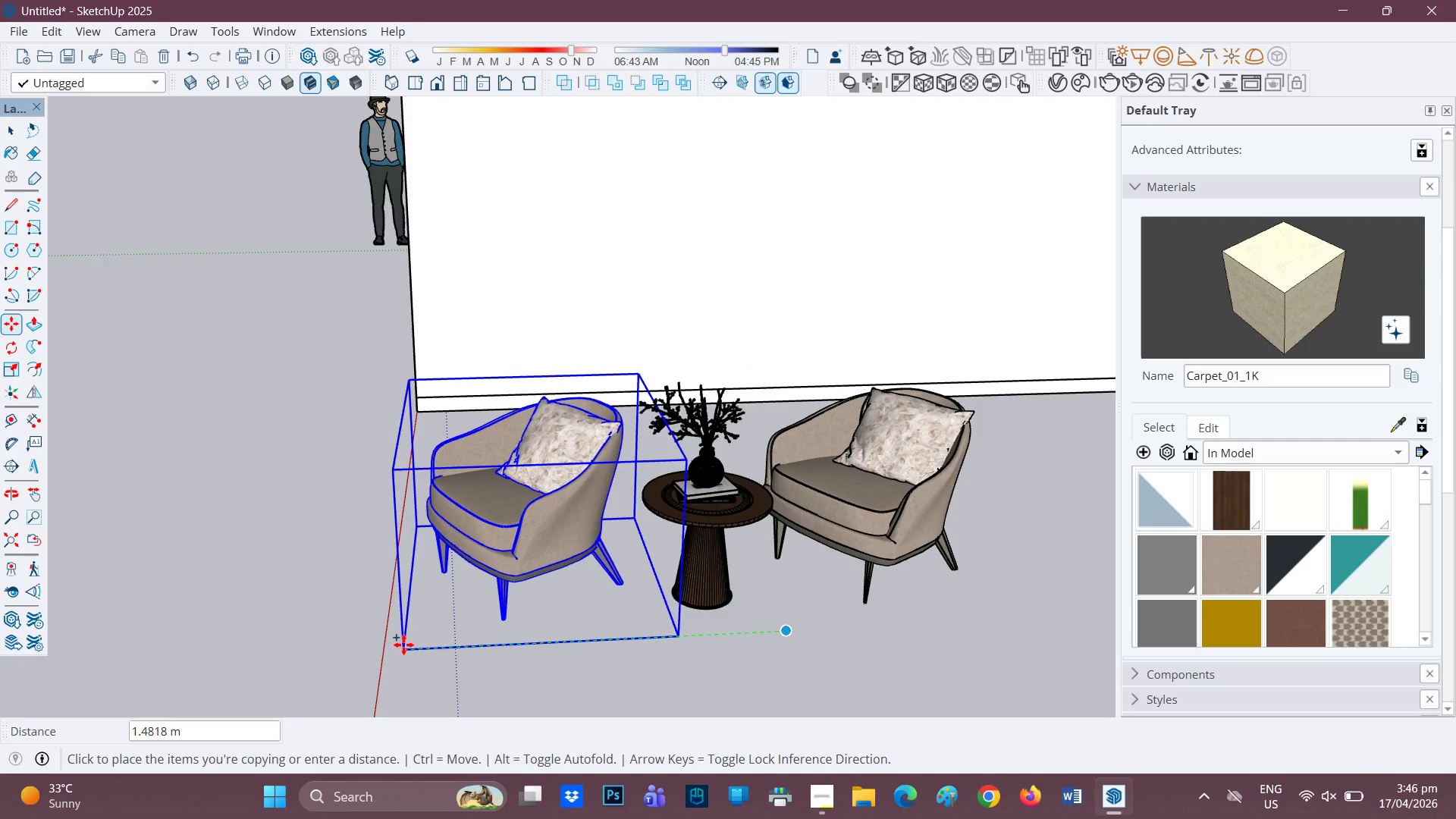 
left_click([389, 645])
 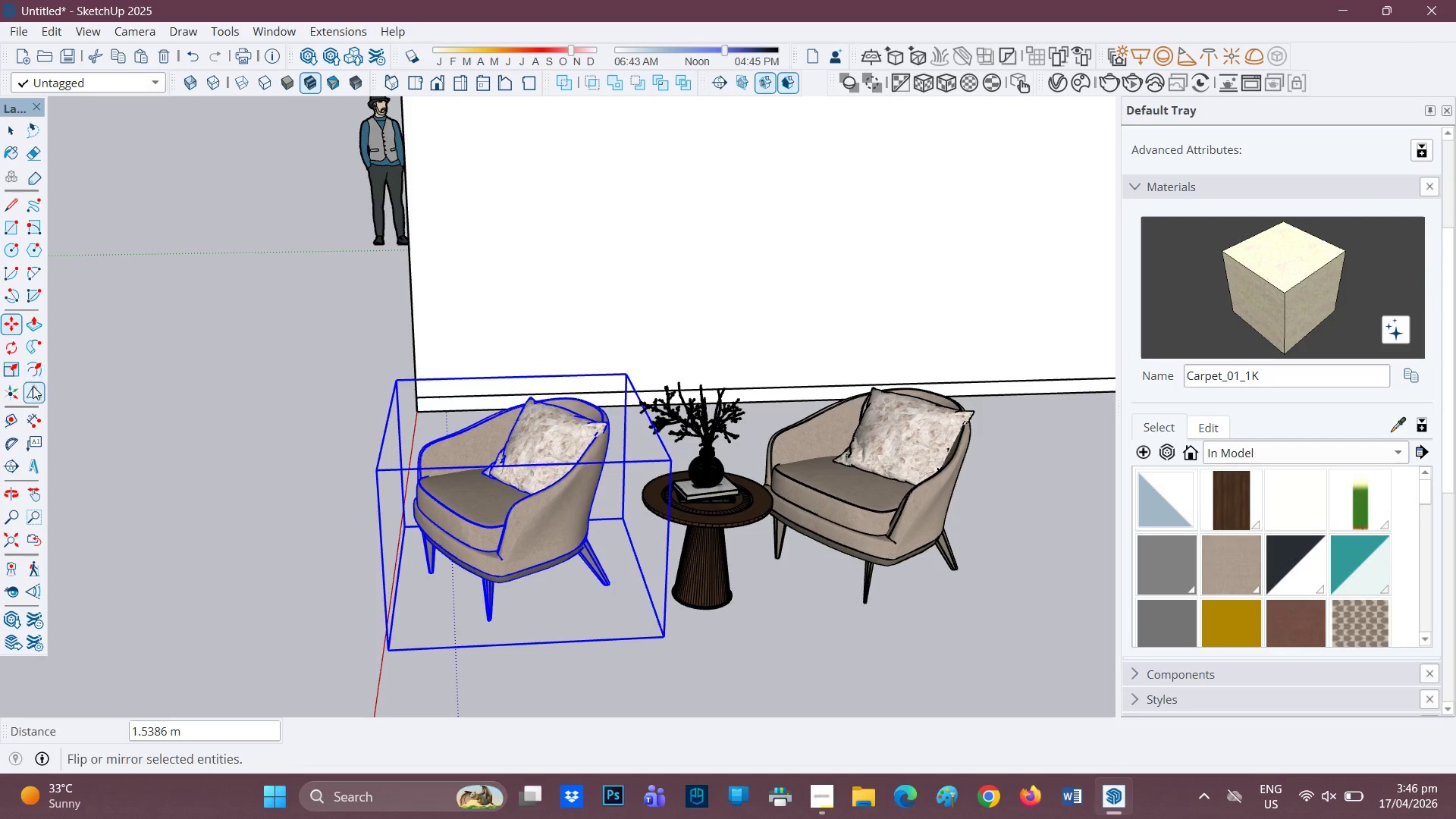 
left_click([32, 390])
 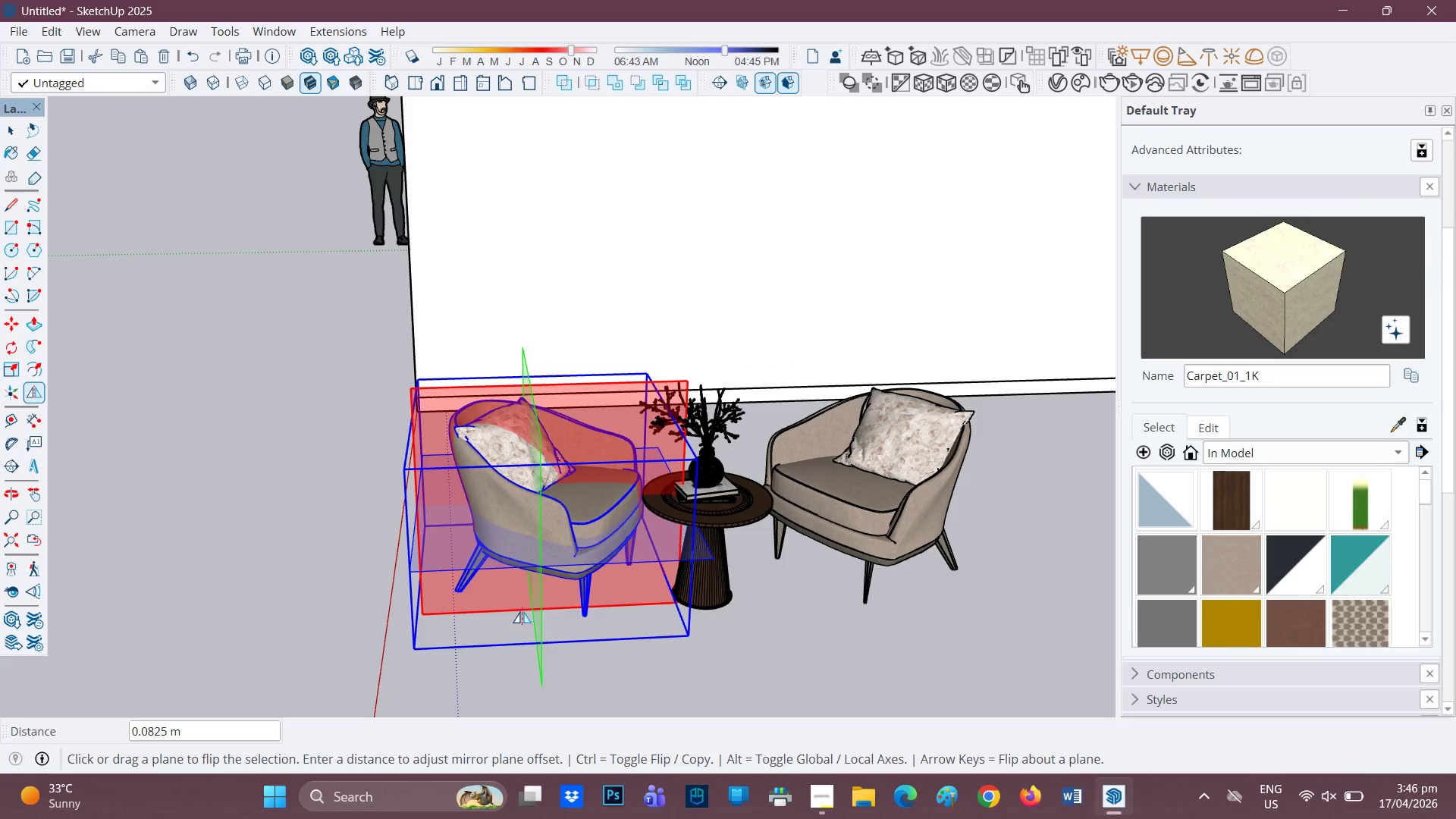 
key(M)
 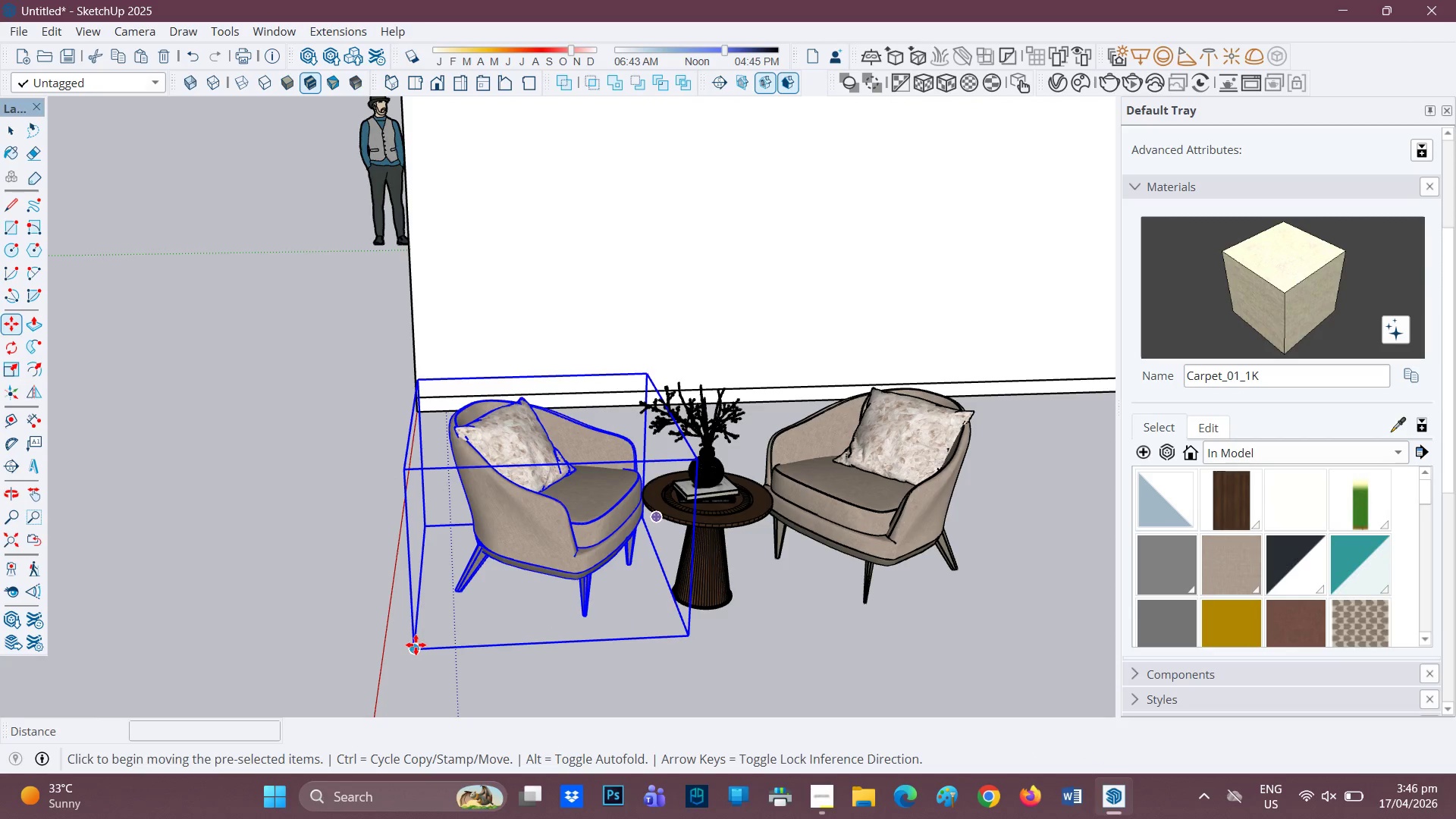 
left_click([416, 645])
 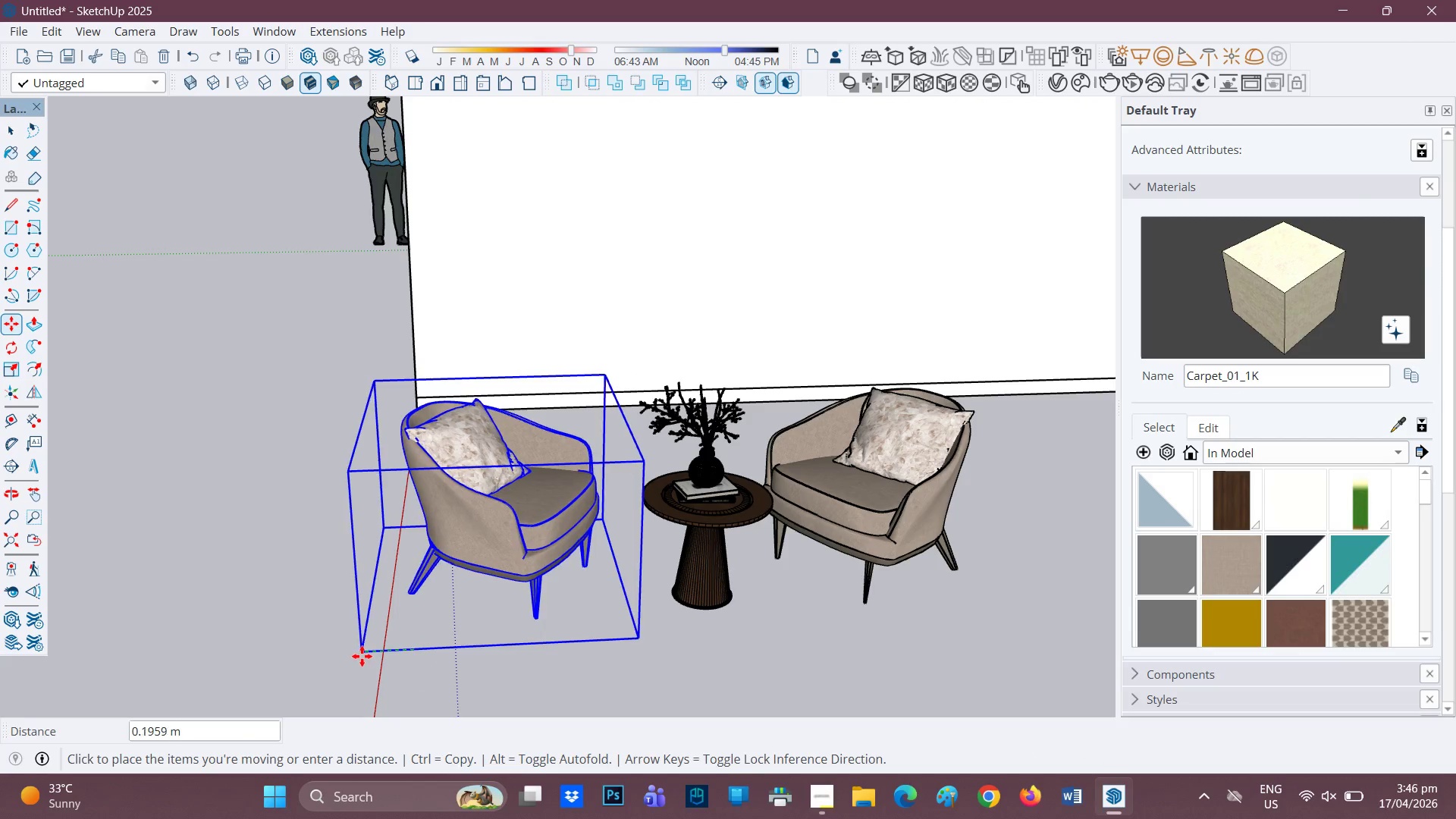 
left_click([384, 659])
 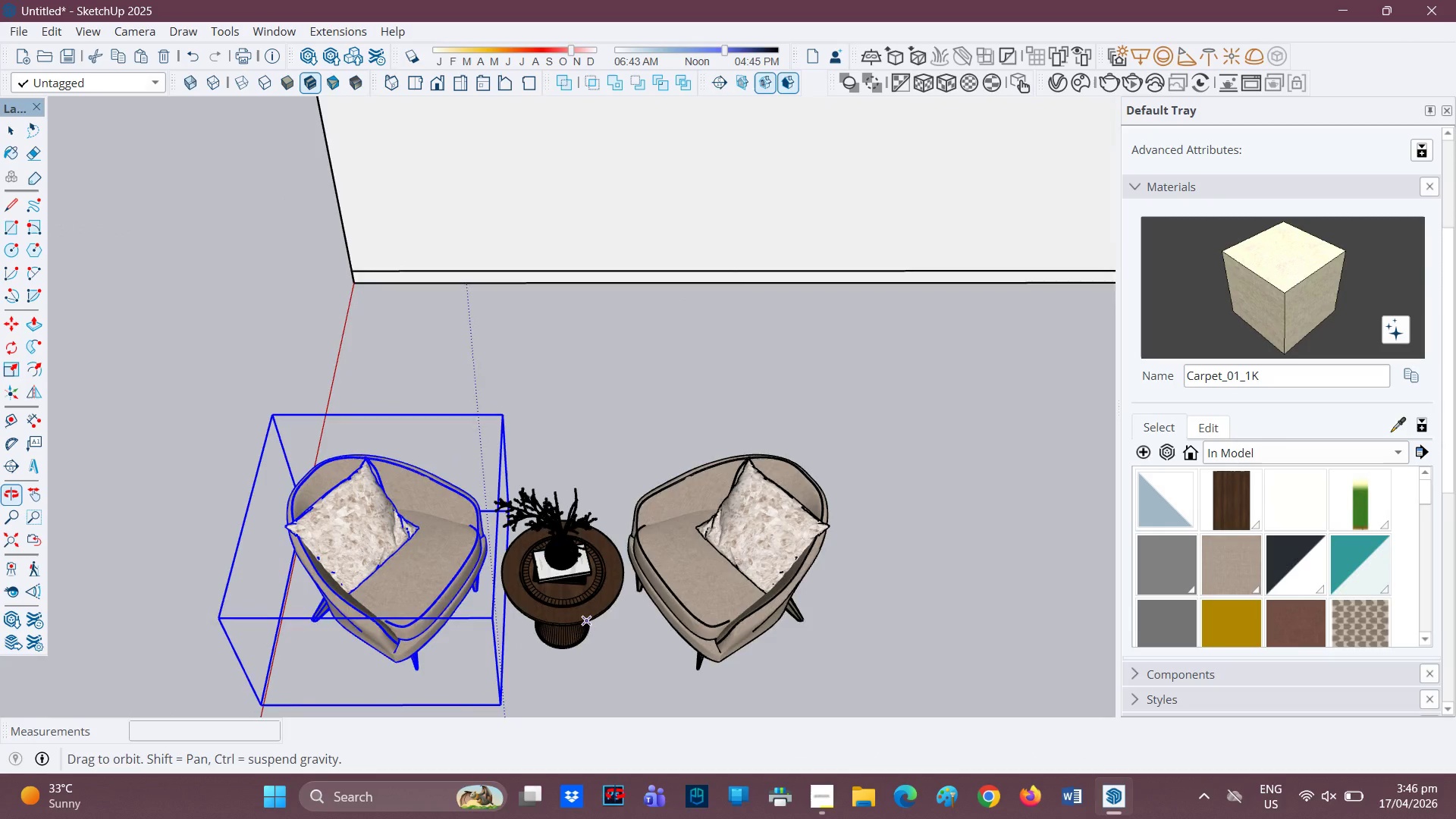 
scroll: coordinate [539, 631], scroll_direction: down, amount: 6.0
 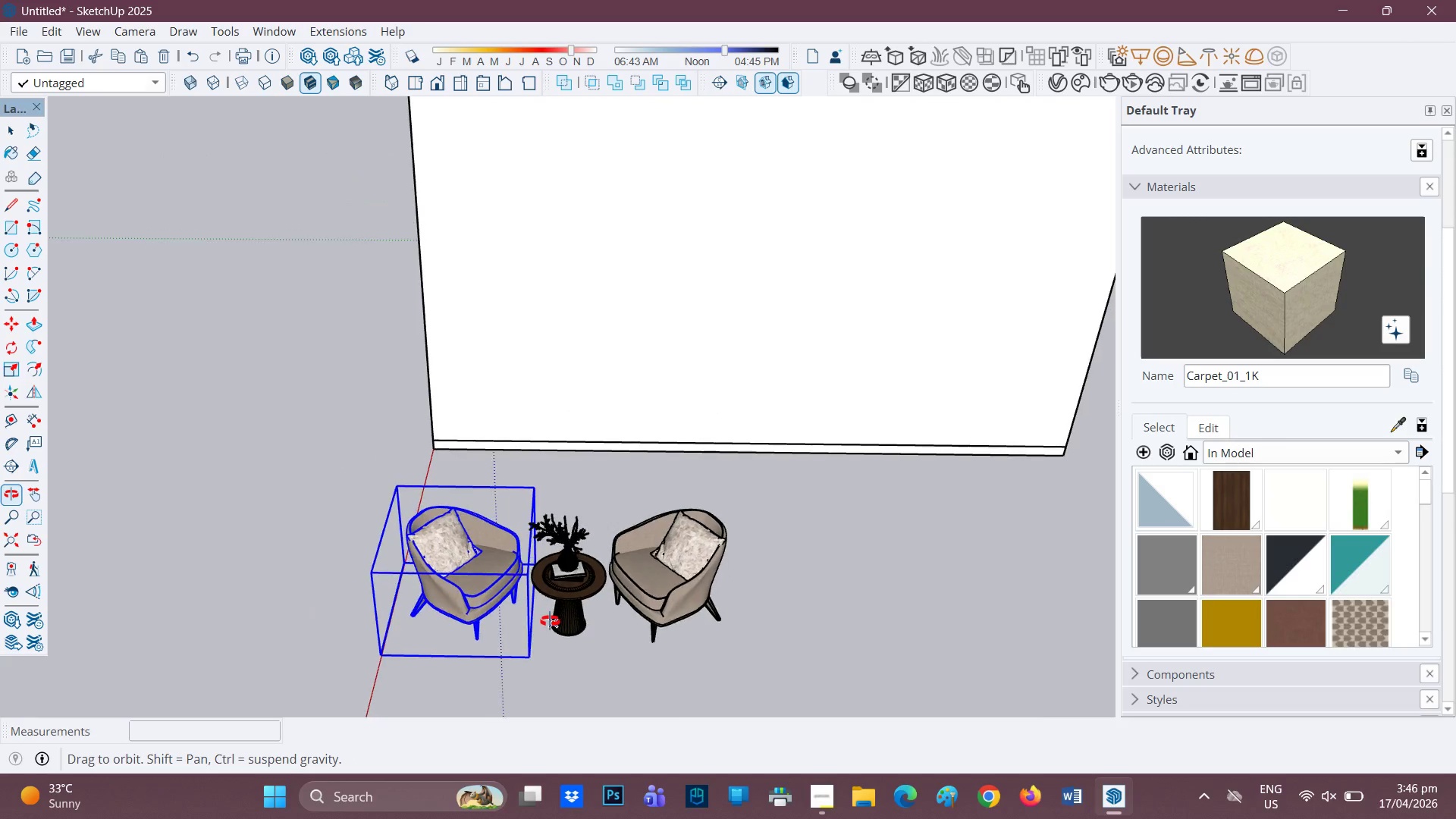 
key(Space)
 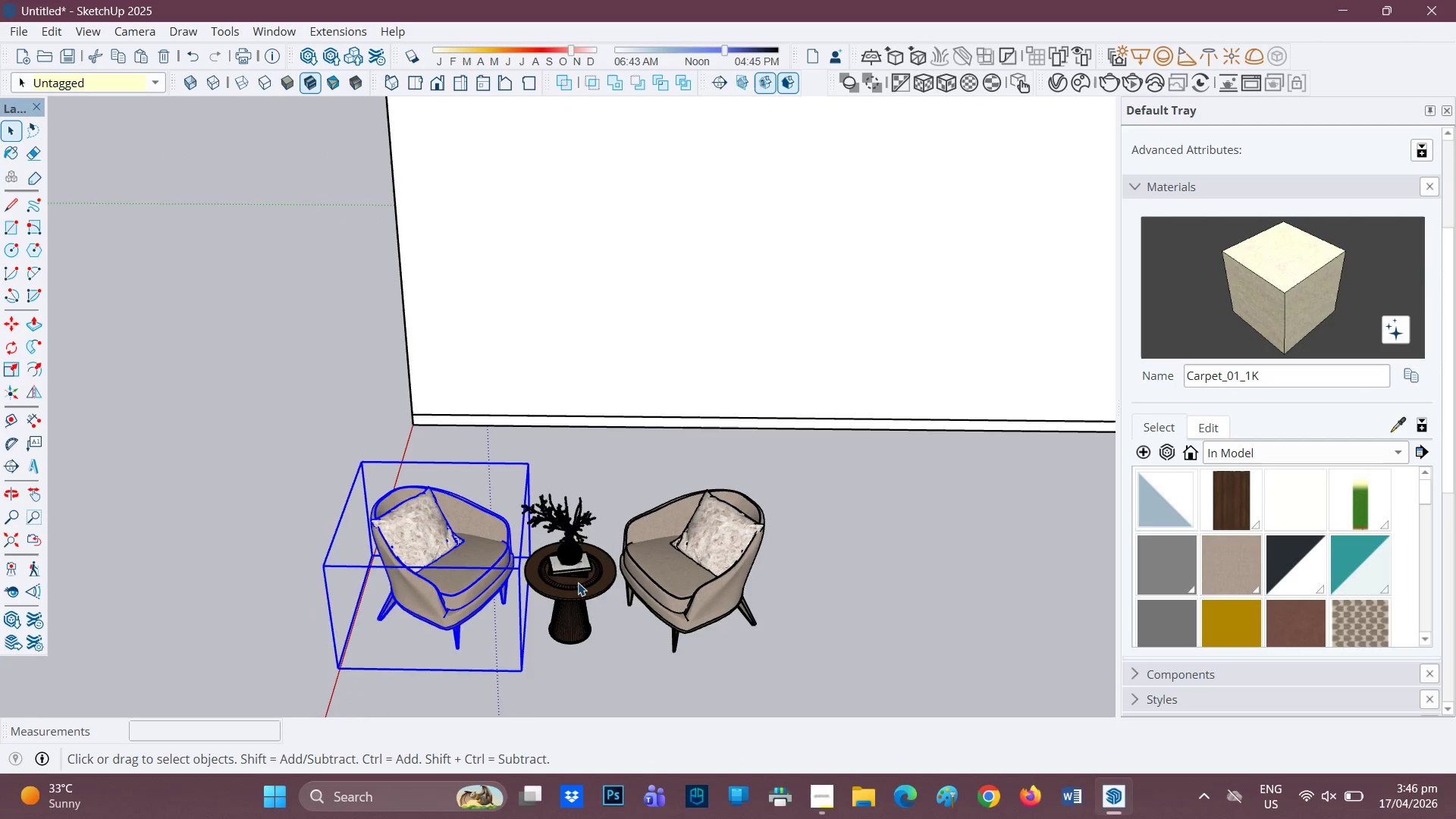 
scroll: coordinate [566, 586], scroll_direction: up, amount: 2.0
 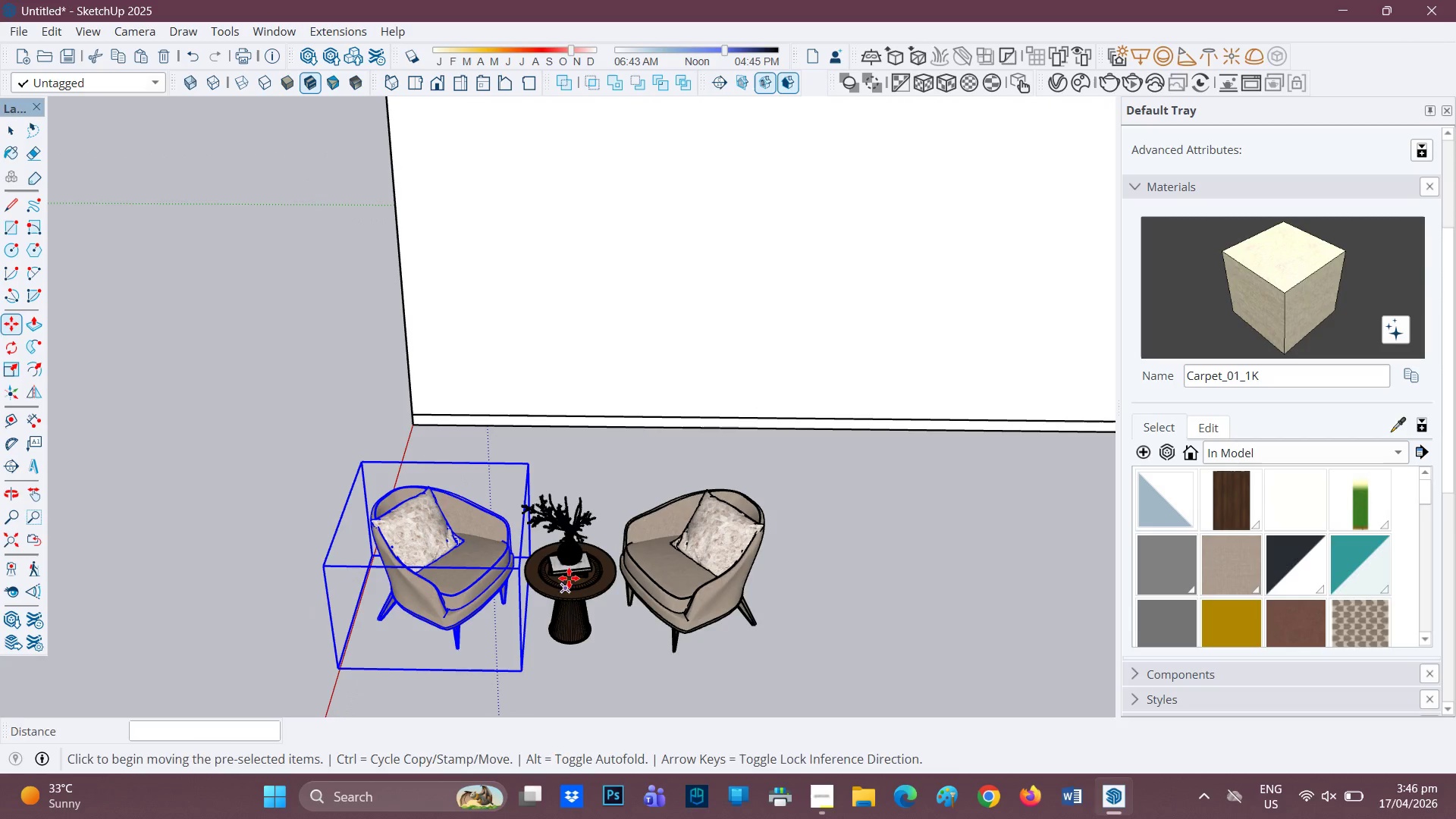 
left_click([578, 582])
 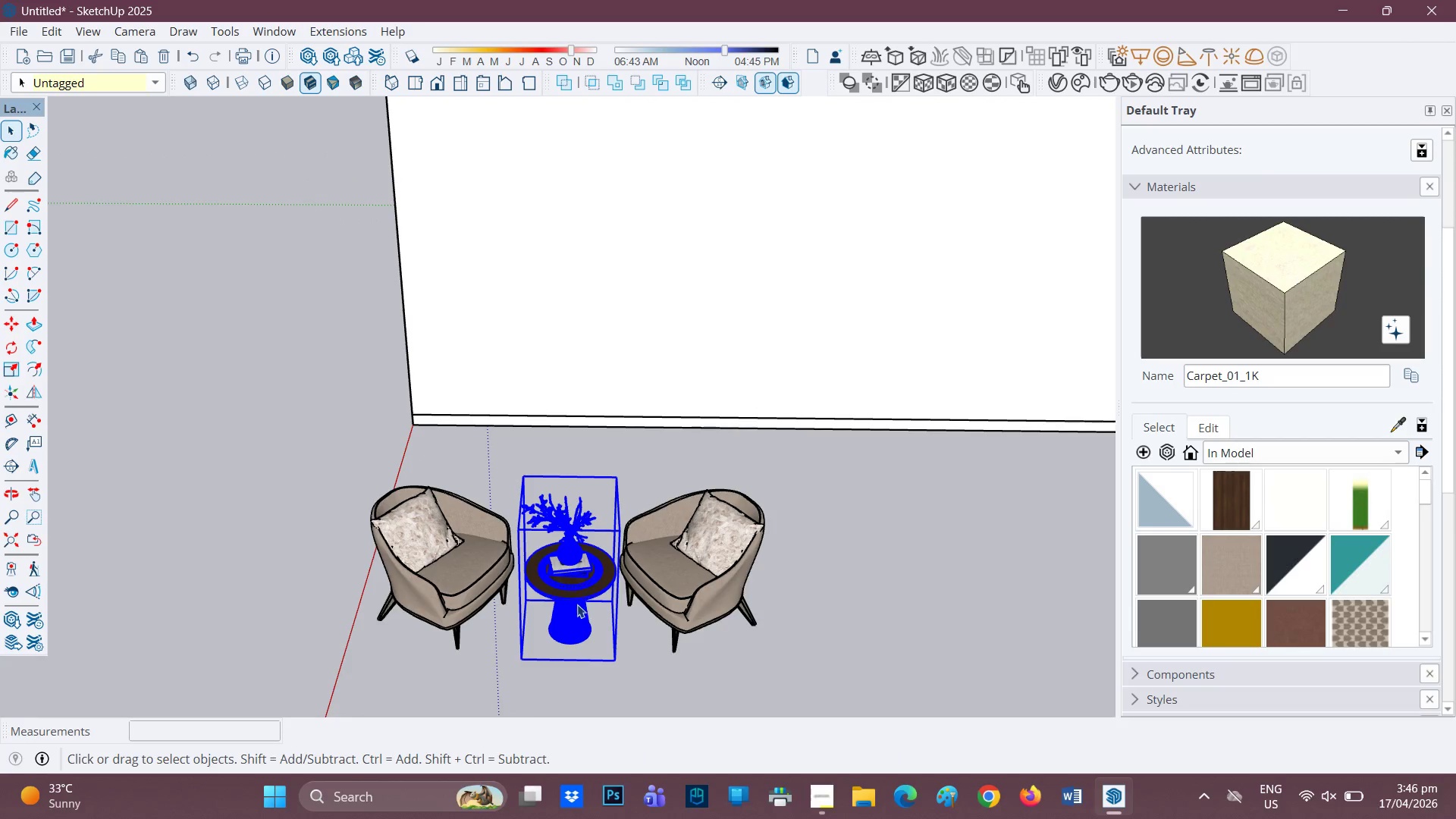 
scroll: coordinate [607, 636], scroll_direction: up, amount: 4.0
 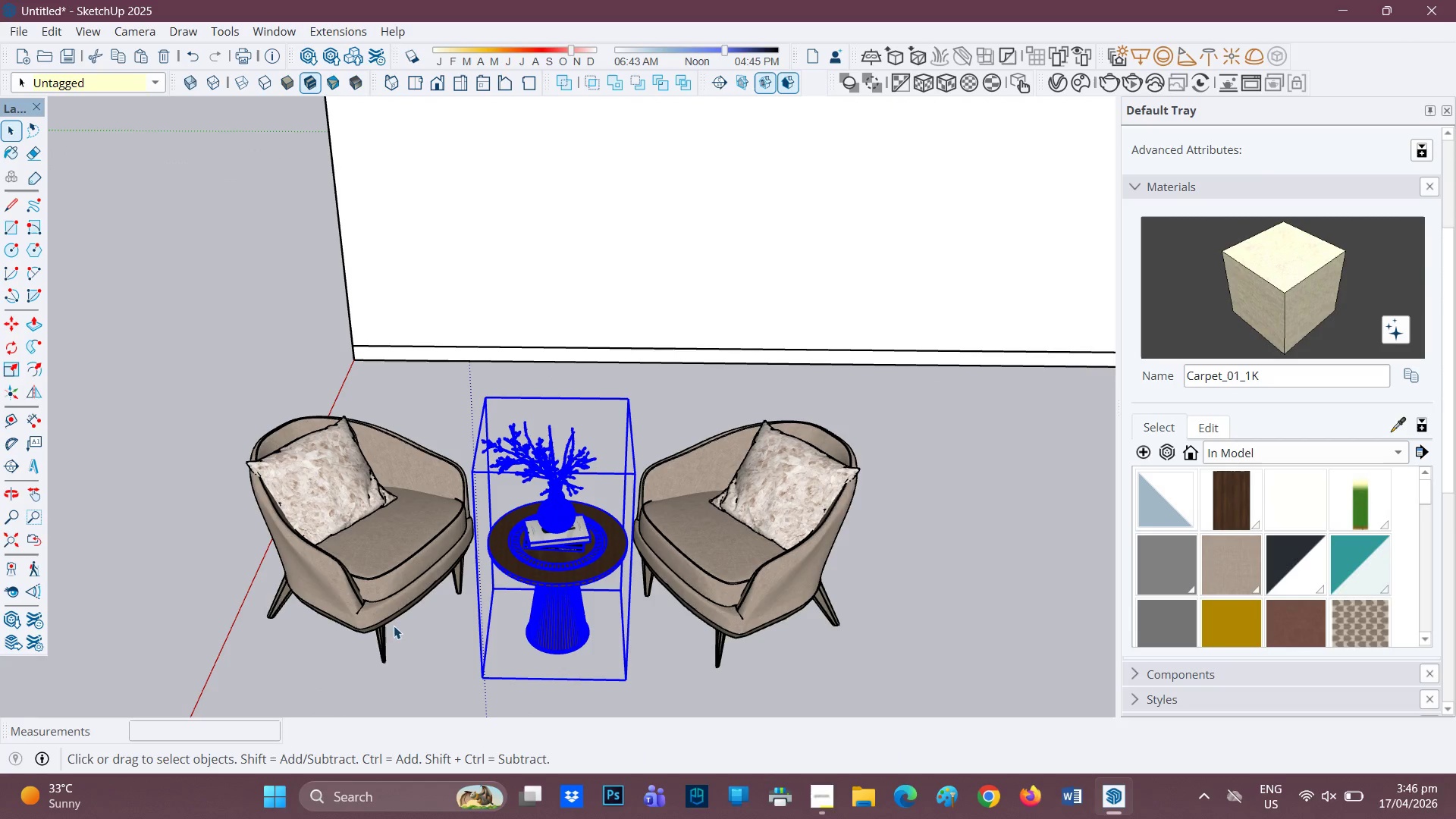 
left_click([366, 588])
 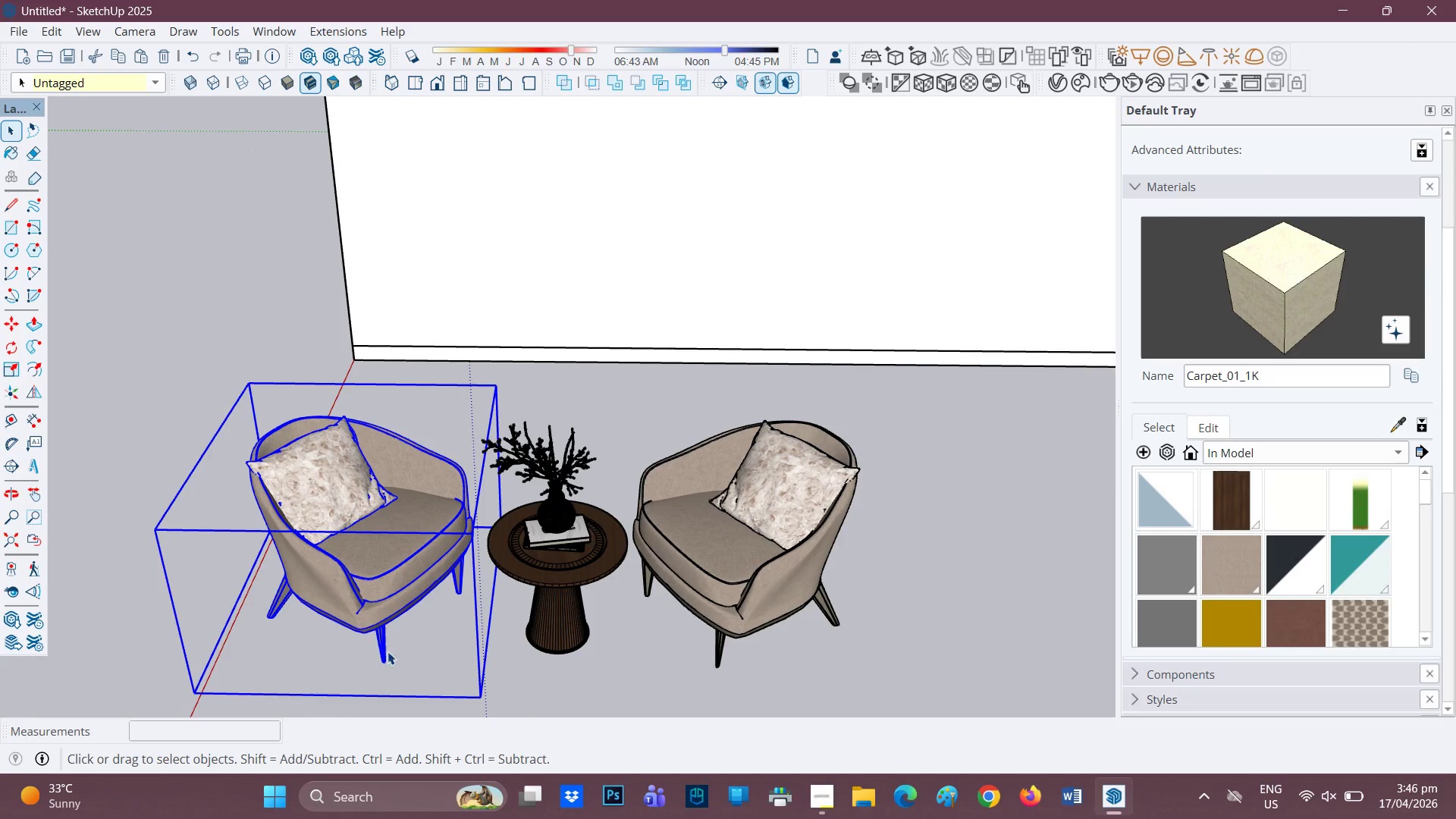 
scroll: coordinate [392, 635], scroll_direction: down, amount: 1.0
 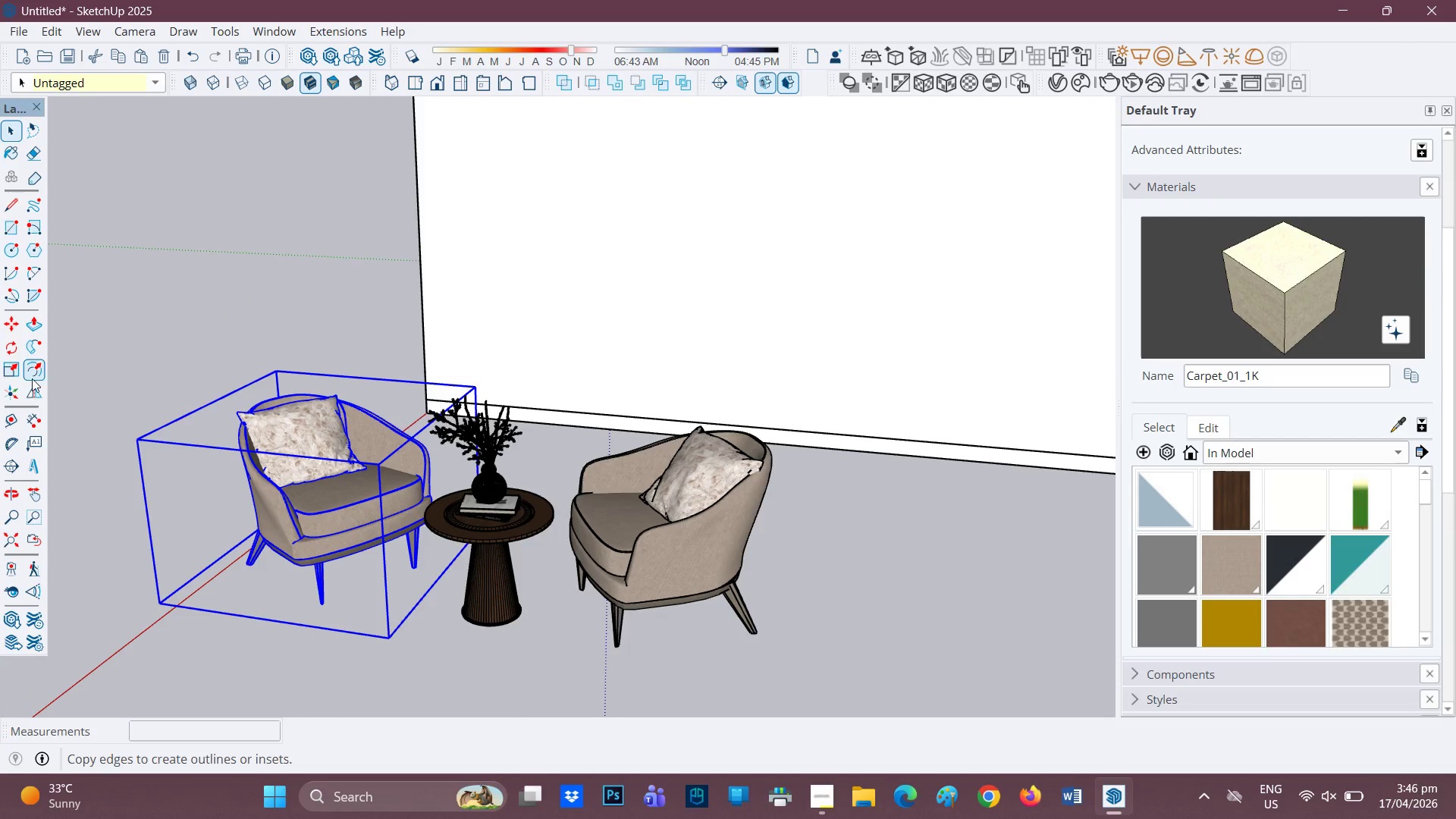 
left_click([420, 391])
 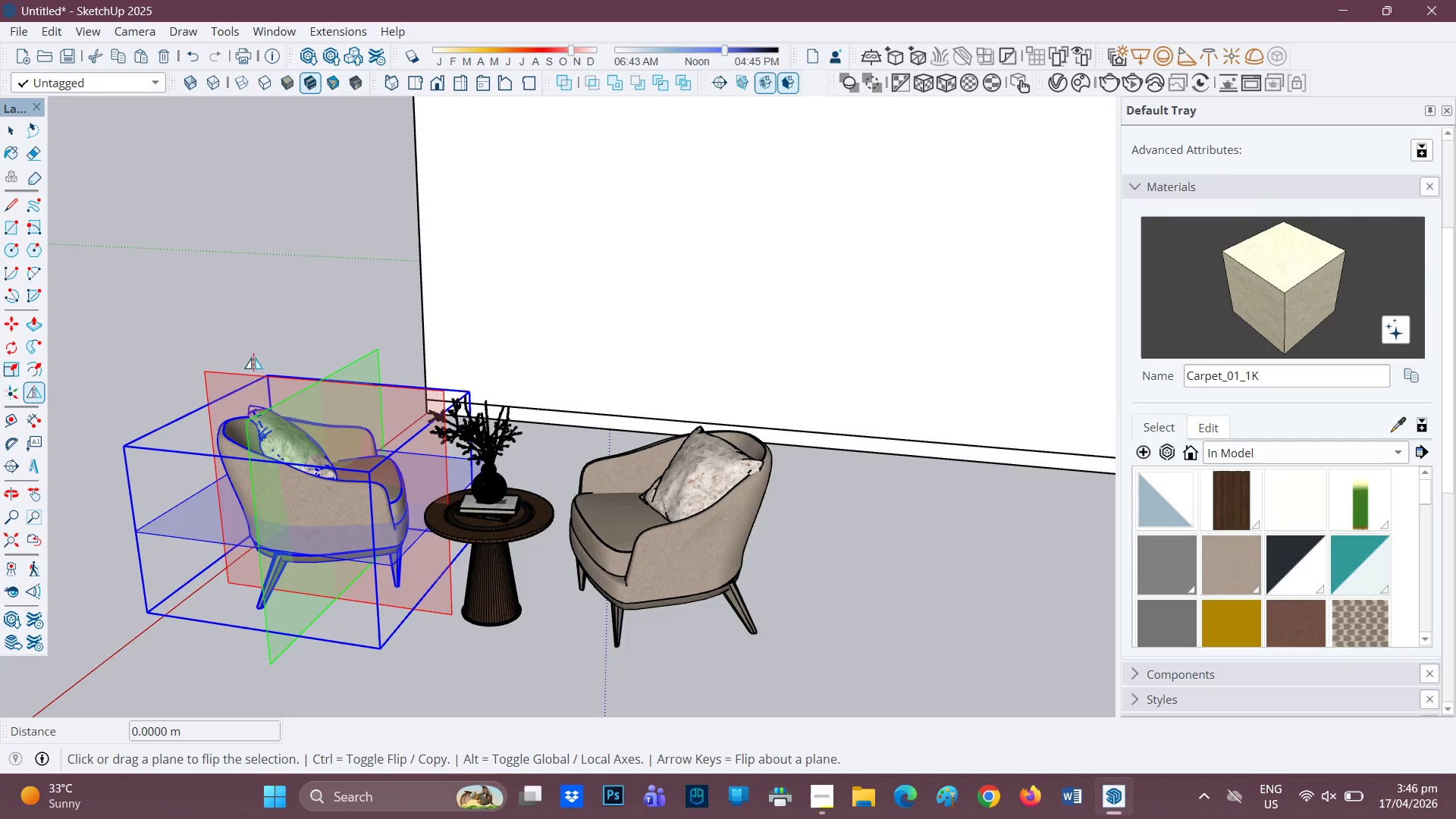 
left_click([224, 378])
 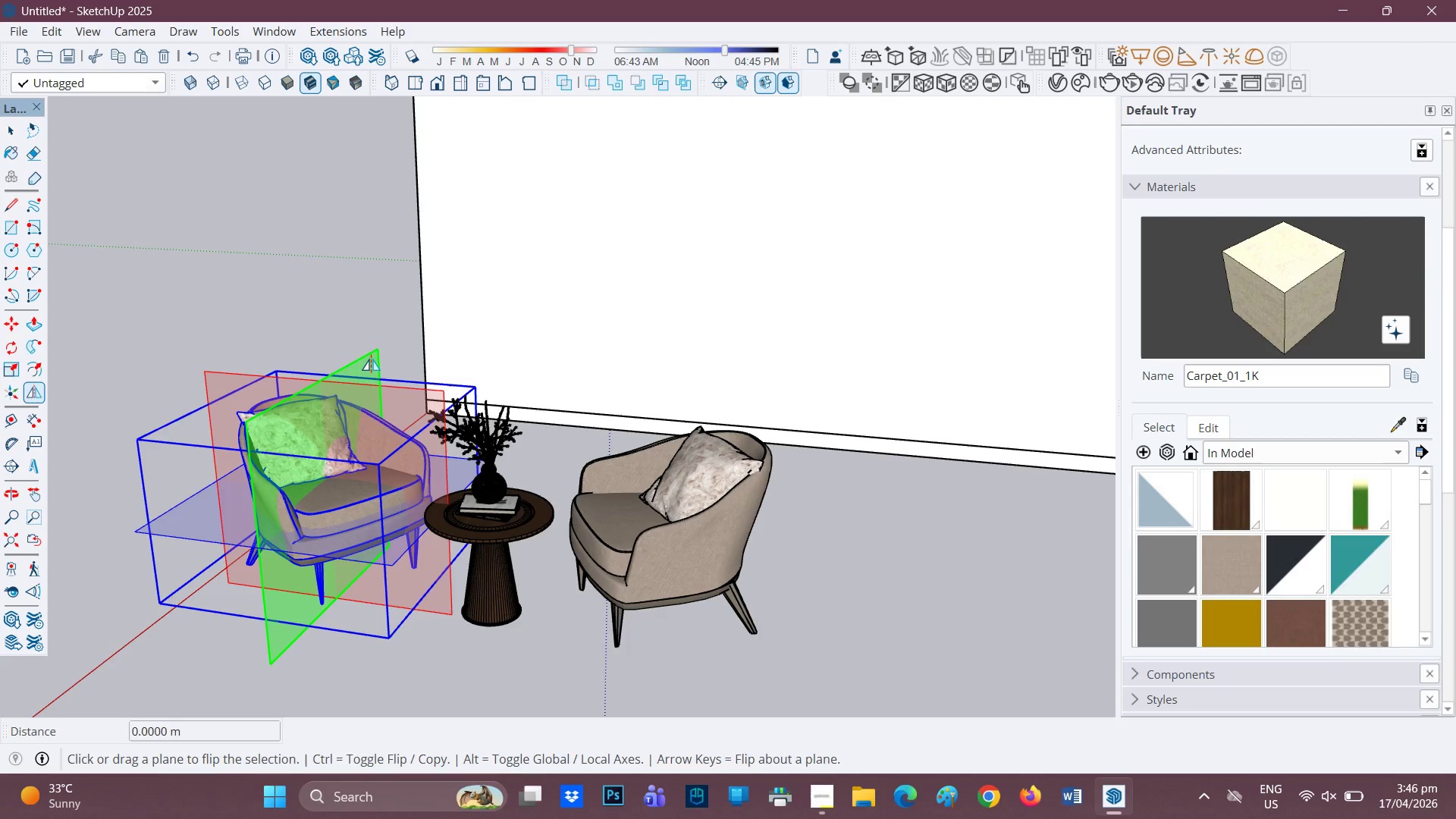 
left_click([371, 359])
 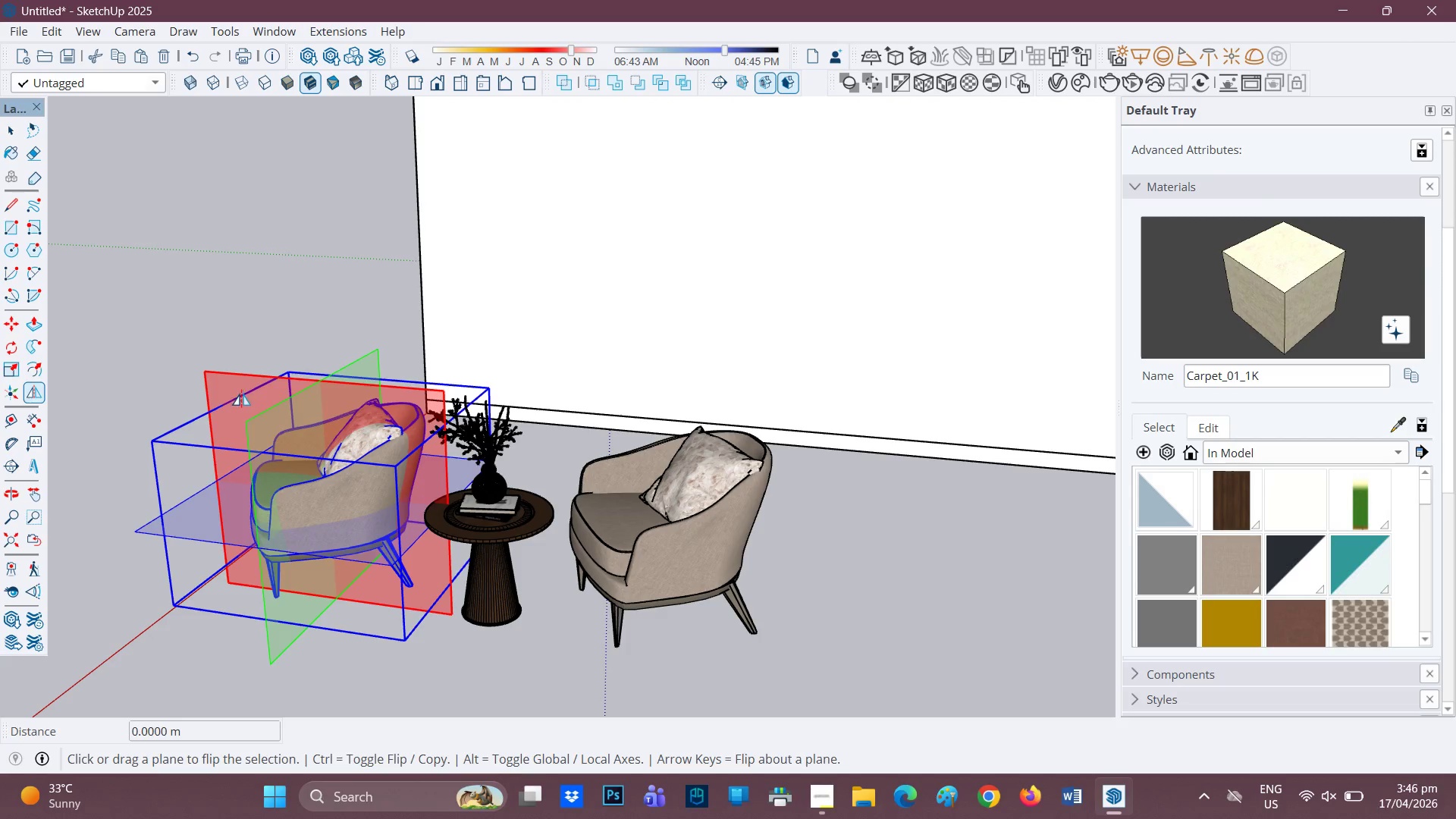 
left_click([272, 413])
 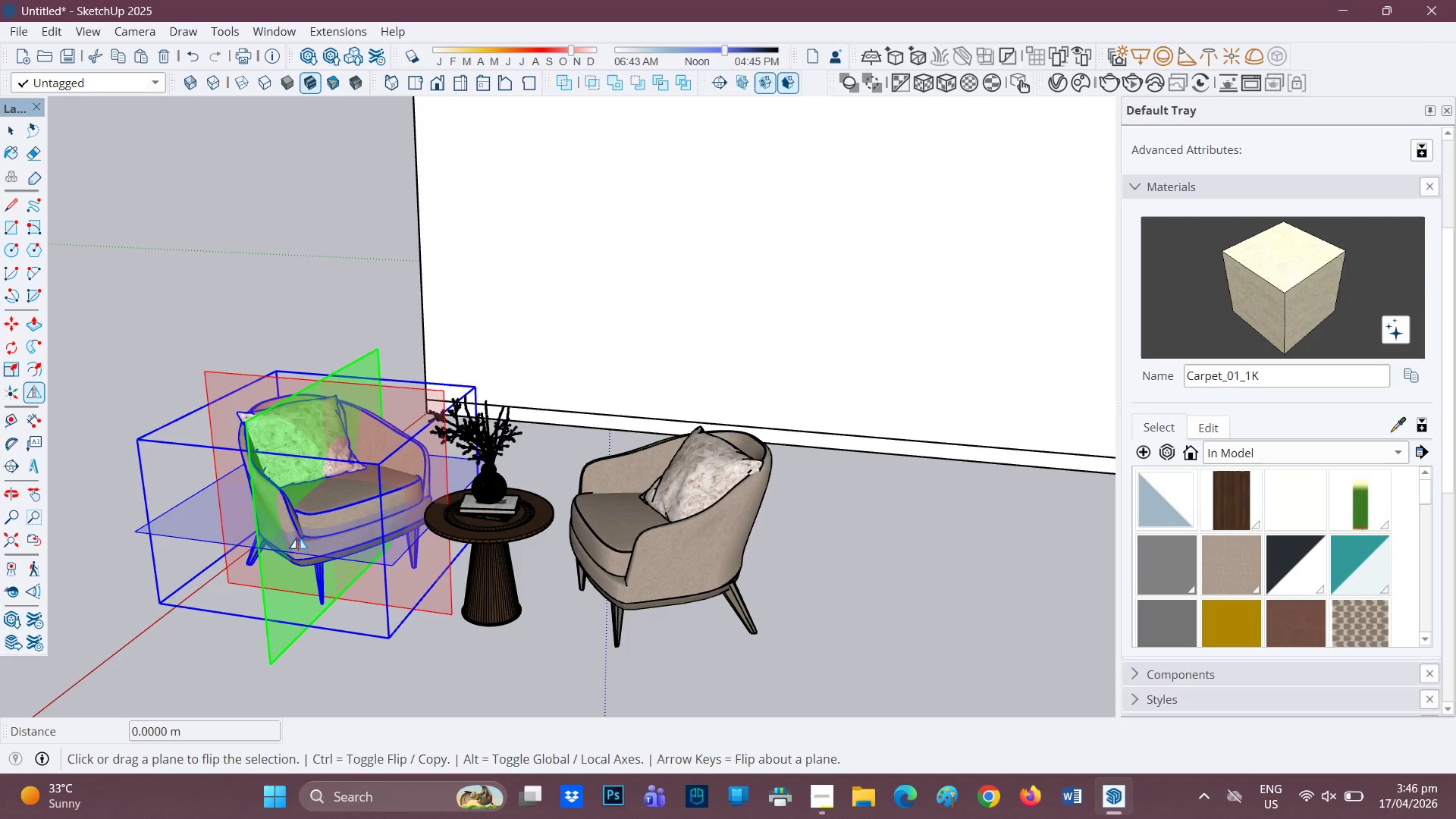 
scroll: coordinate [341, 510], scroll_direction: down, amount: 1.0
 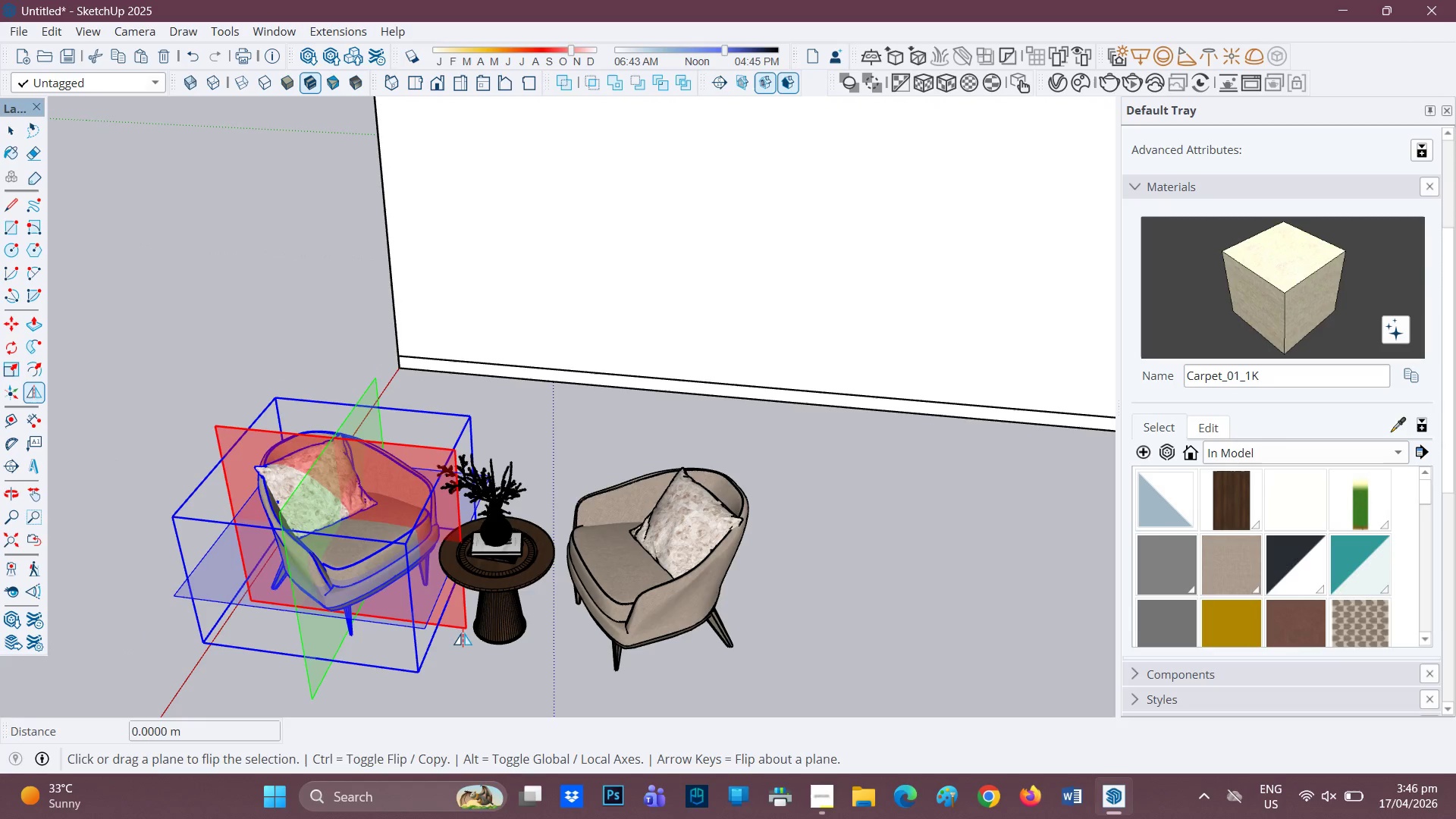 
key(Space)
 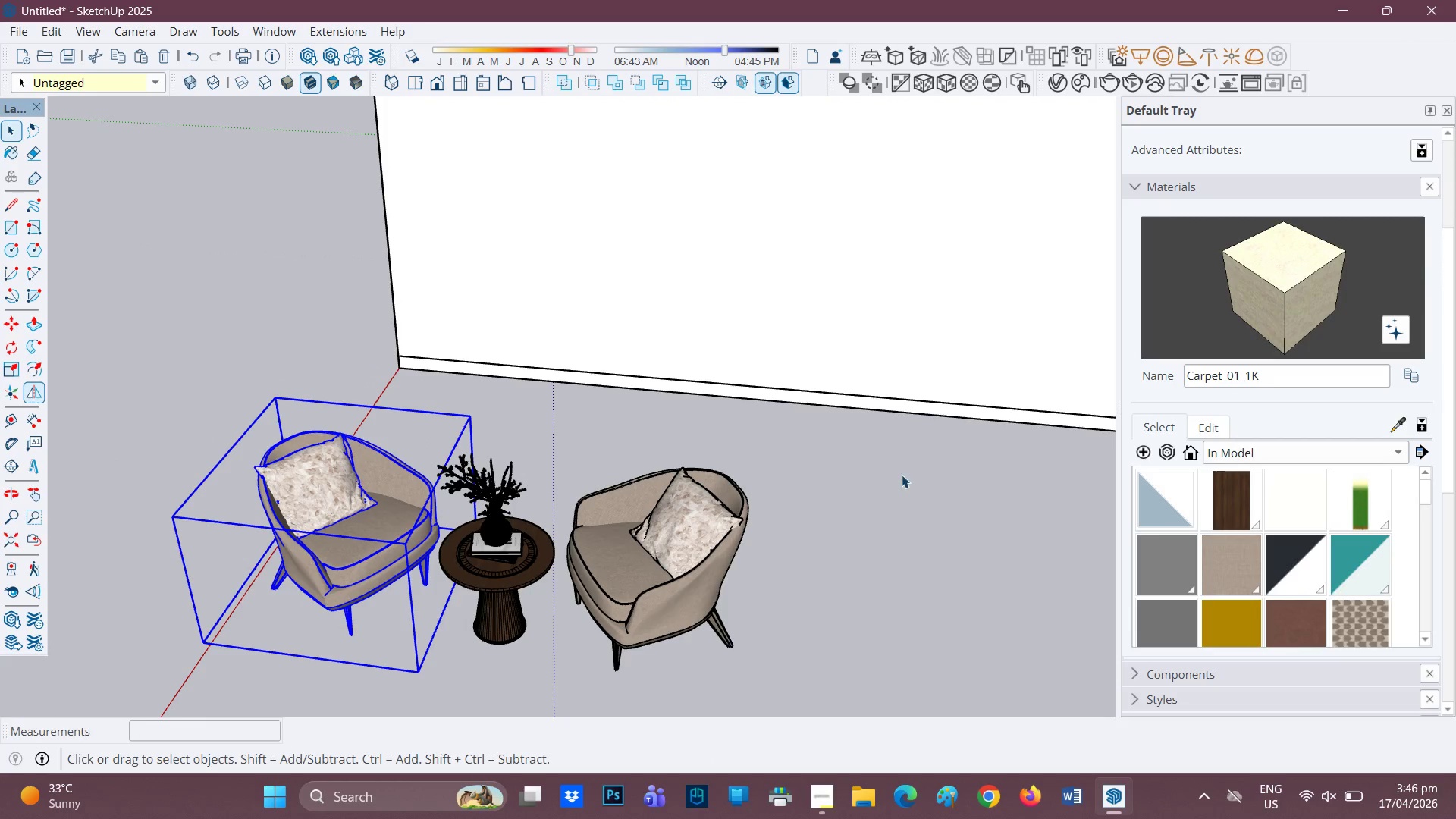 
left_click([902, 475])
 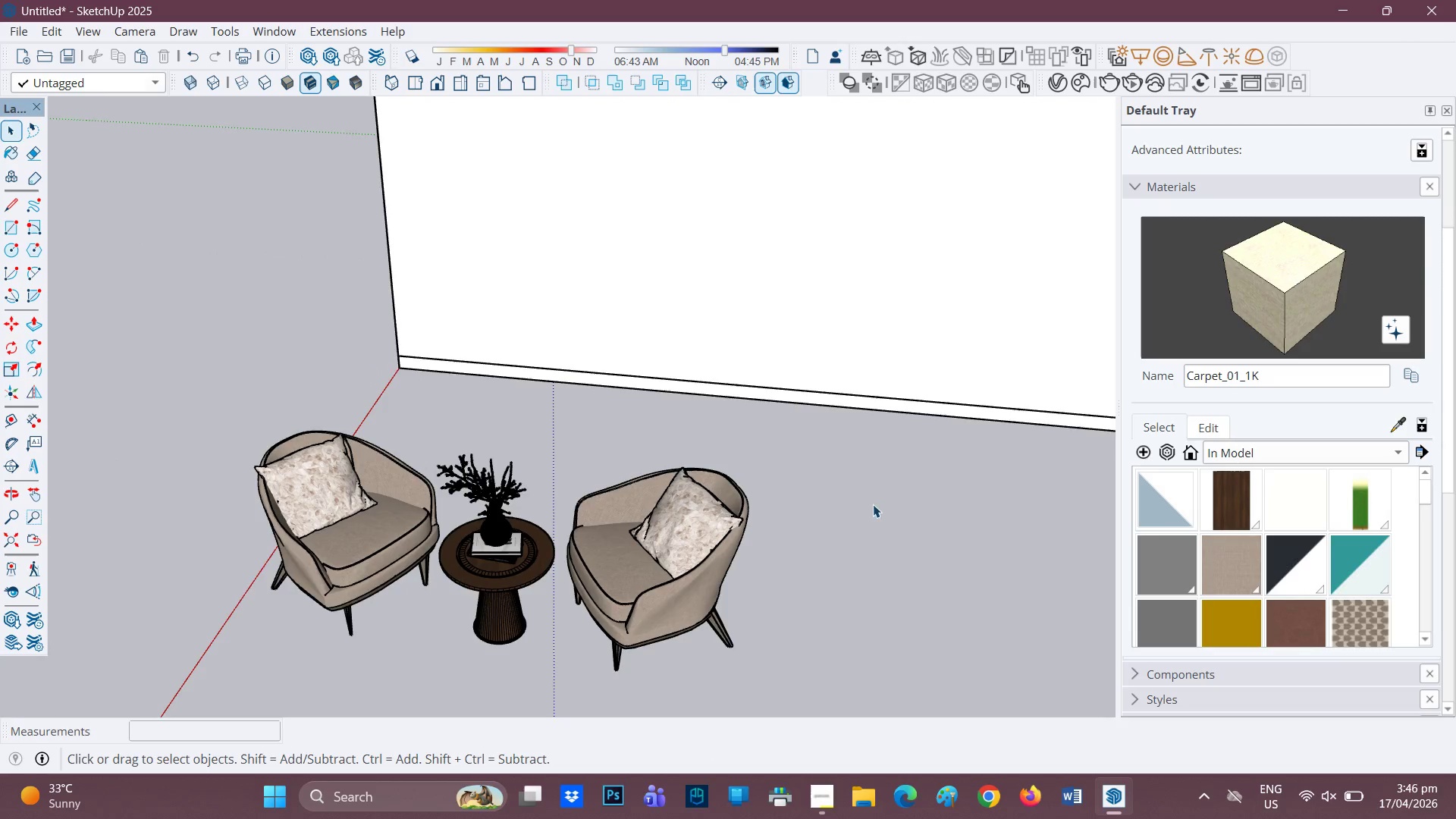 
scroll: coordinate [502, 550], scroll_direction: down, amount: 4.0
 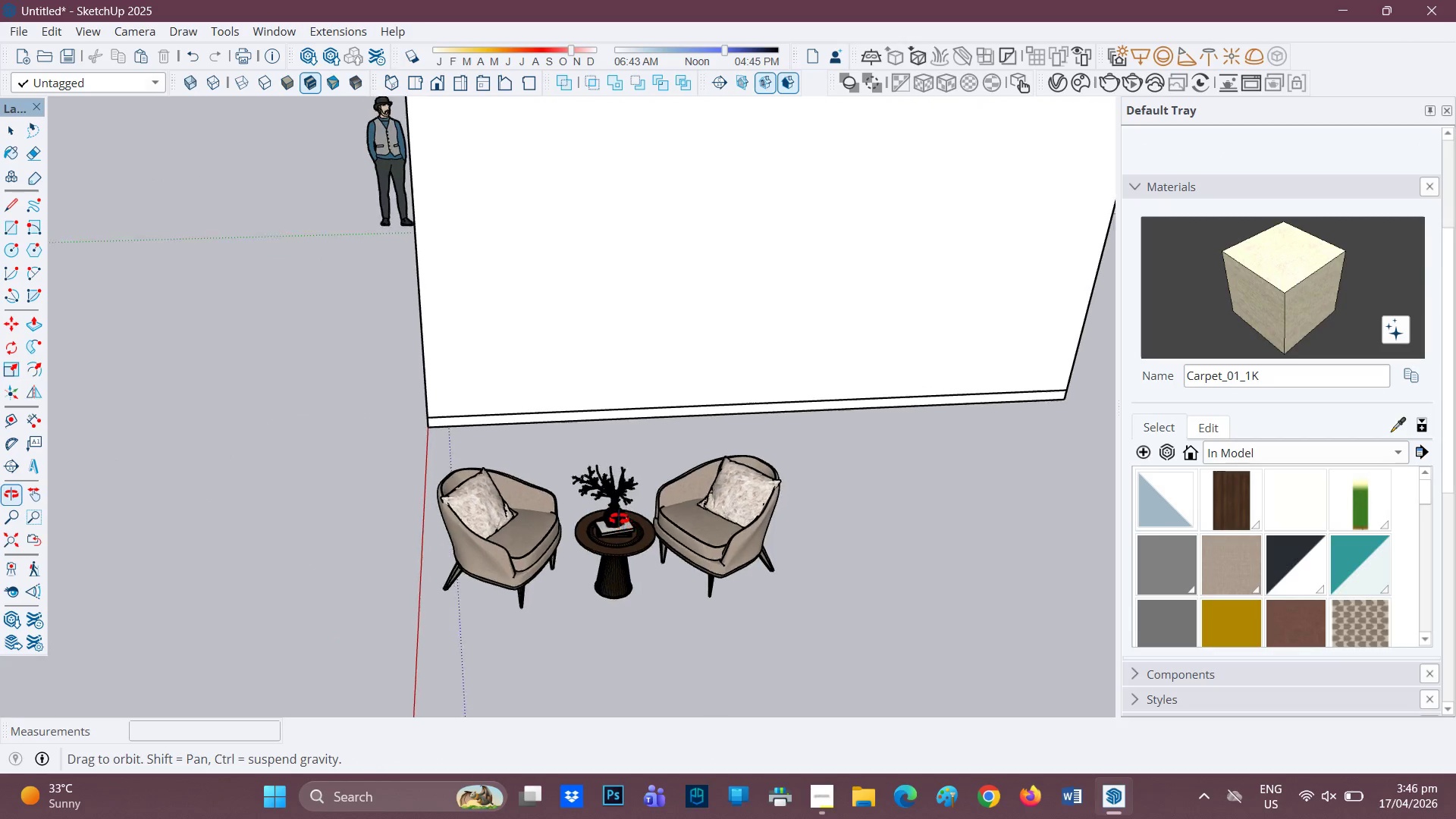 
left_click([610, 538])
 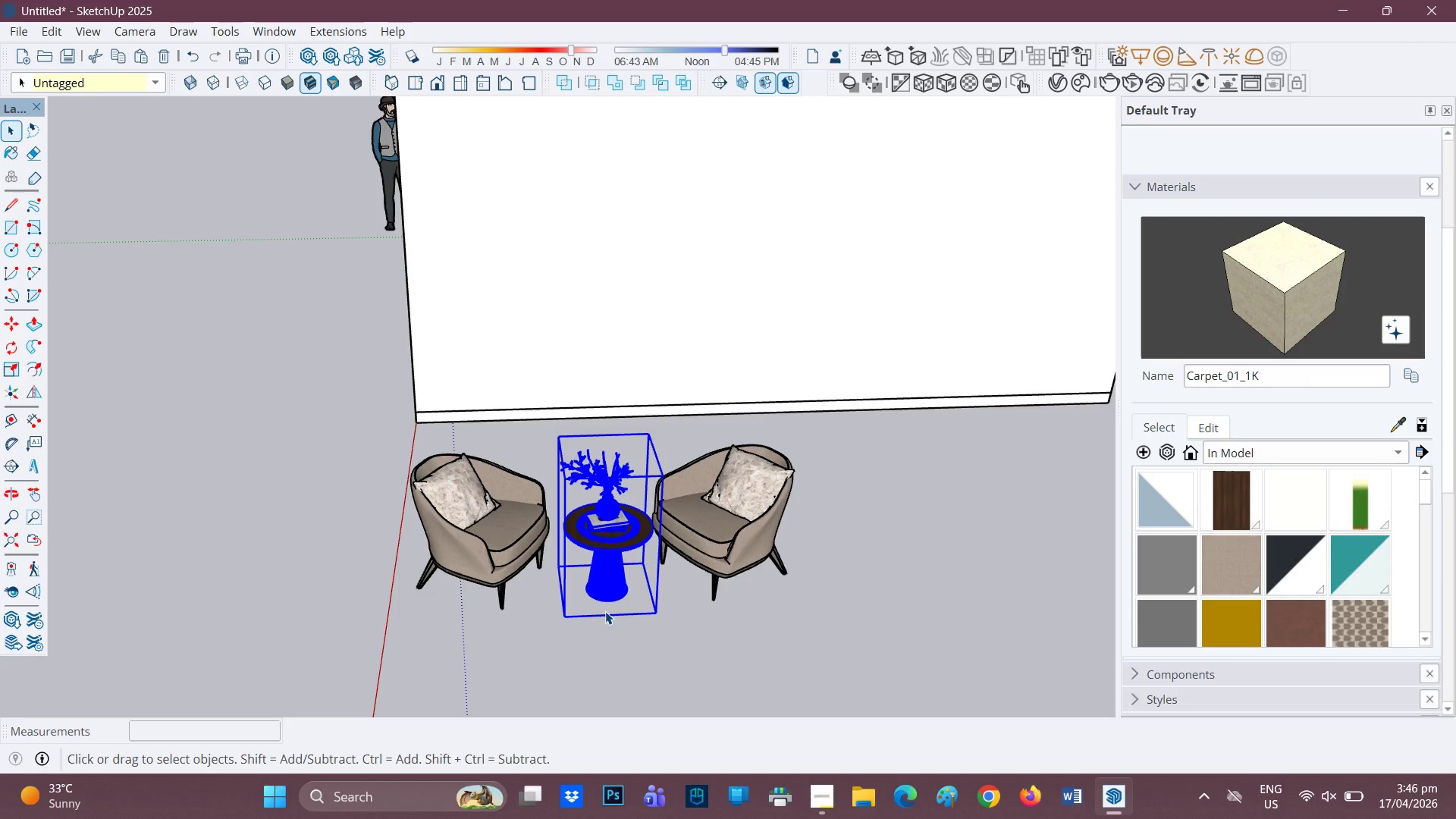 
scroll: coordinate [607, 607], scroll_direction: up, amount: 2.0
 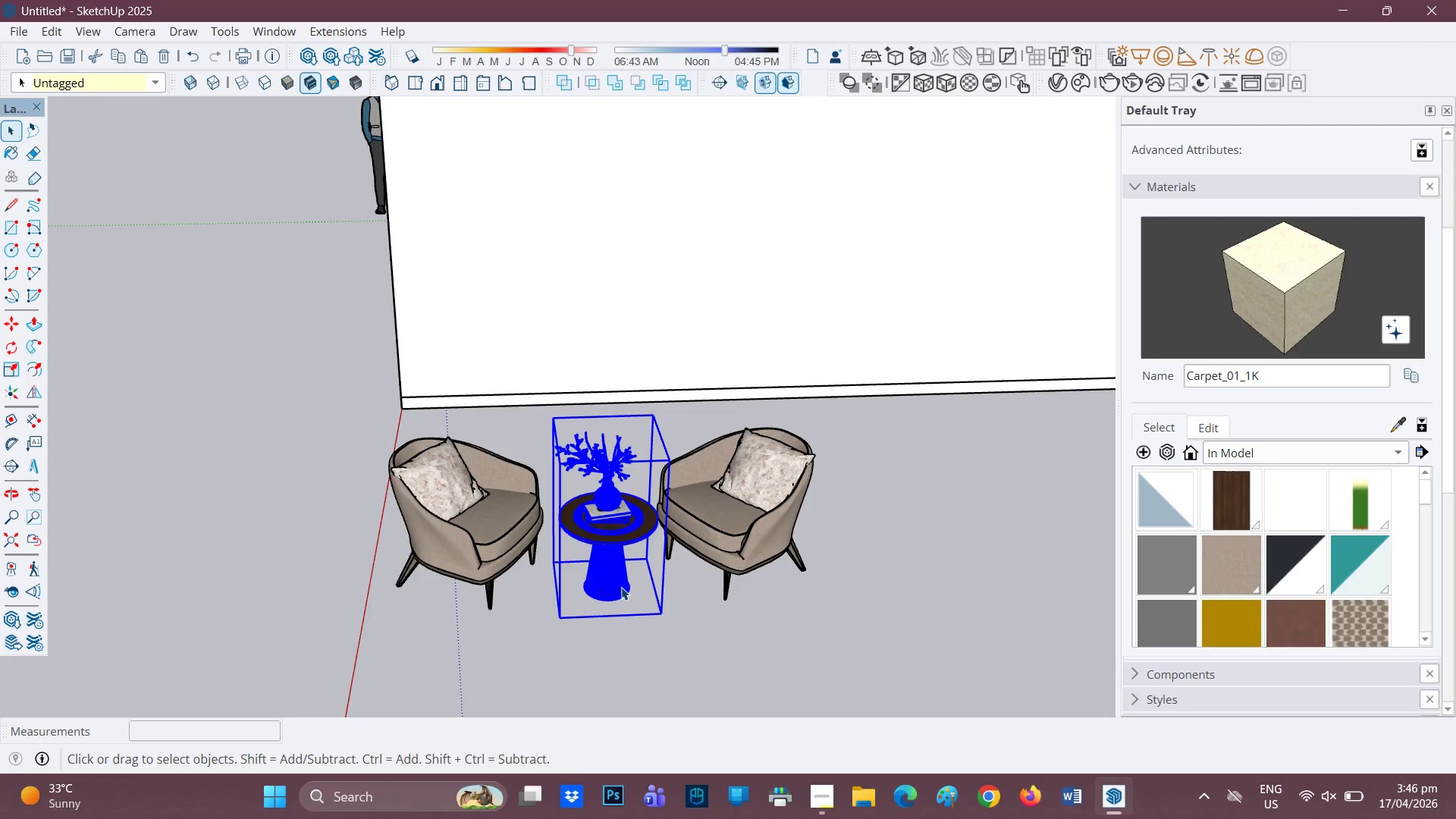 
key(M)
 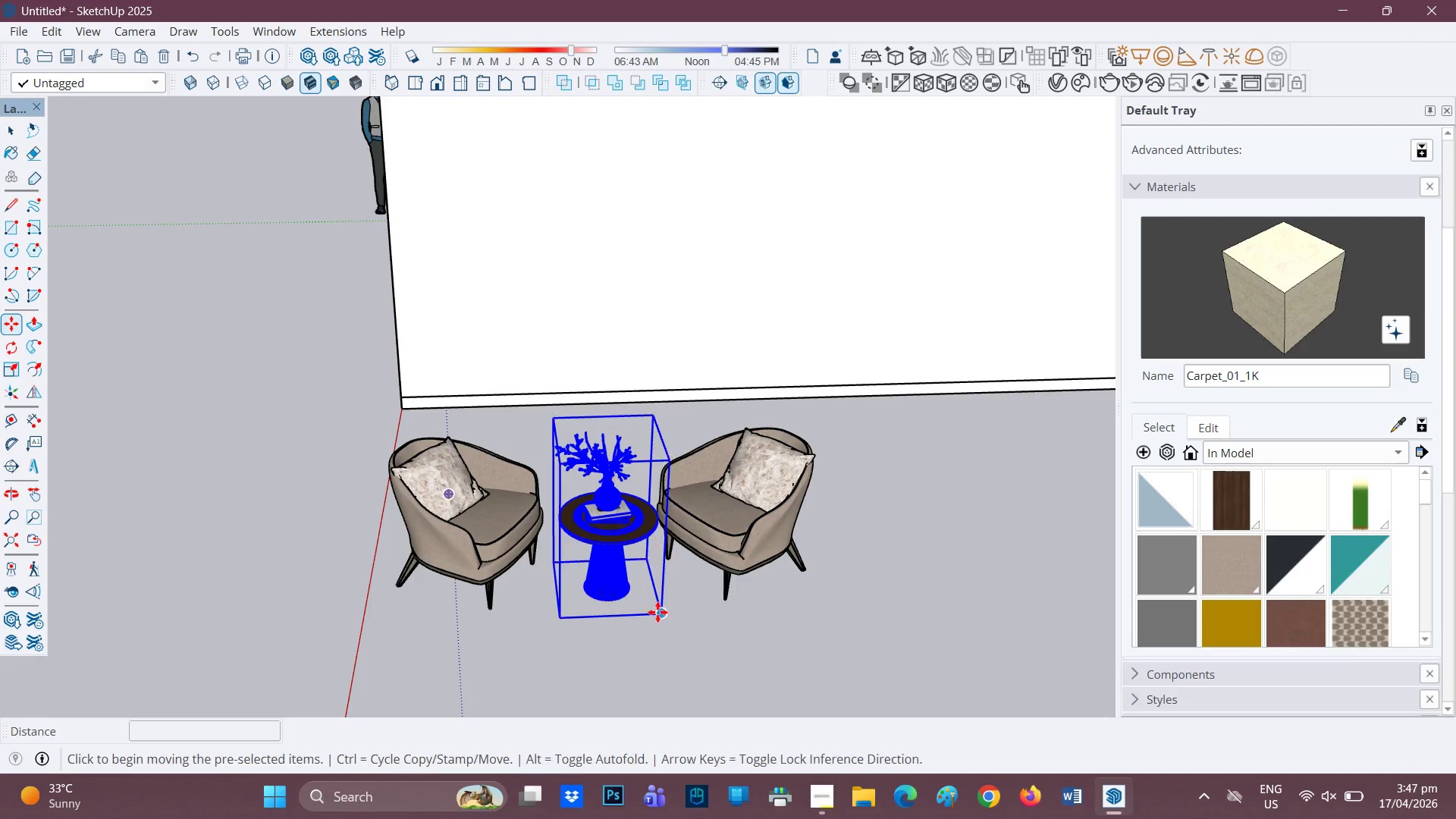 
left_click([660, 616])
 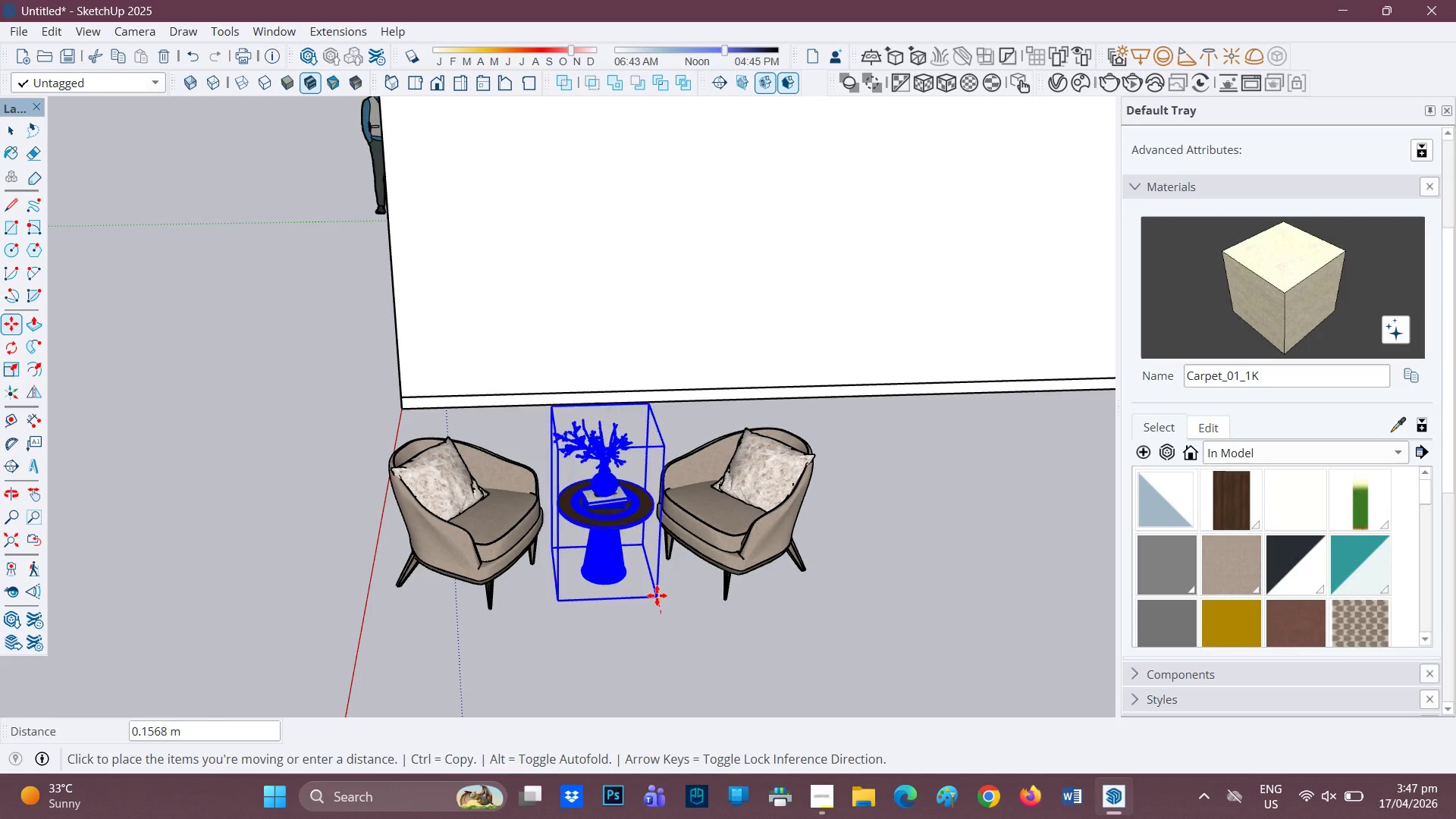 
mouse_move([655, 576])
 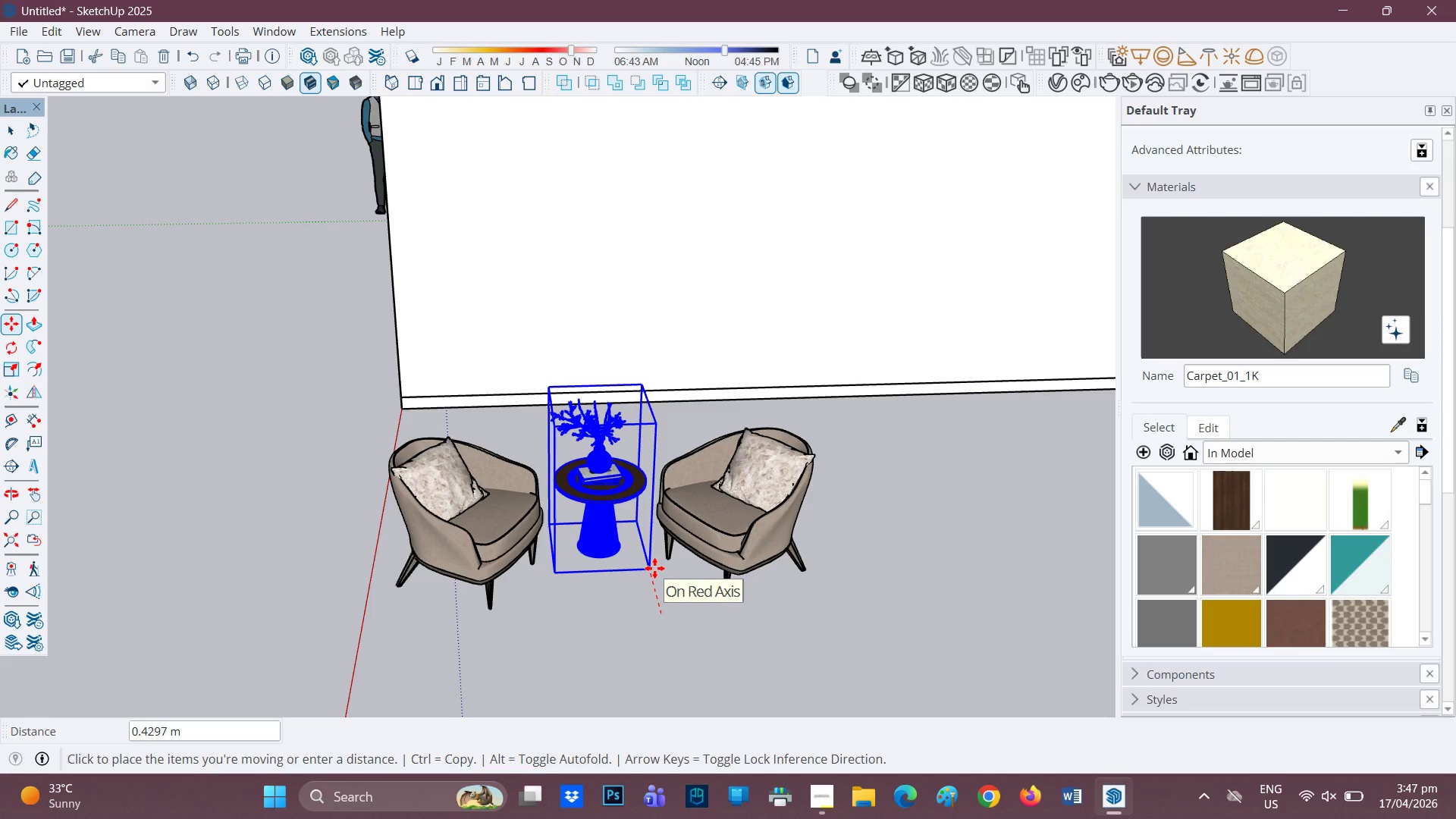 
left_click([654, 568])
 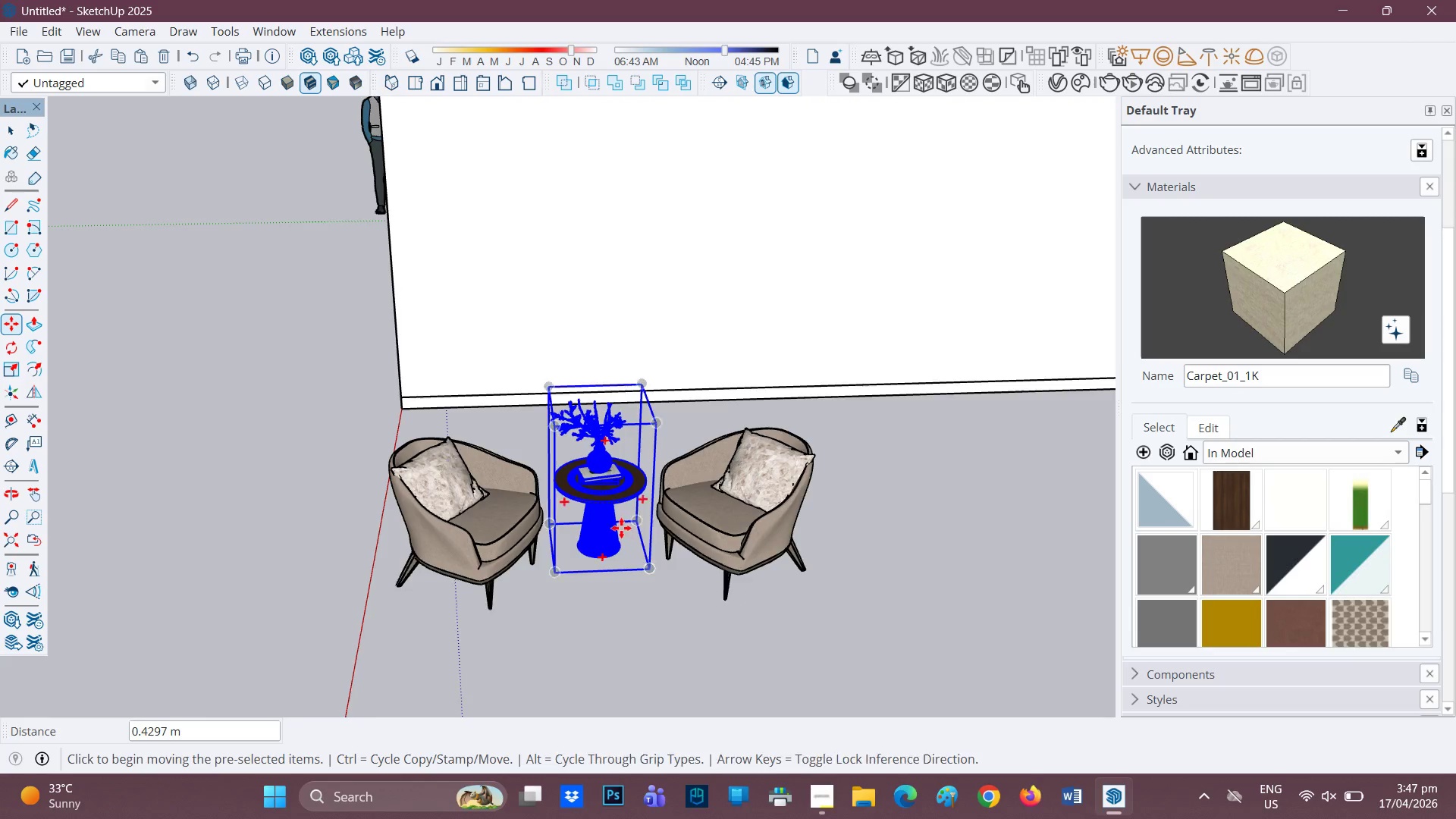 
scroll: coordinate [621, 528], scroll_direction: down, amount: 2.0
 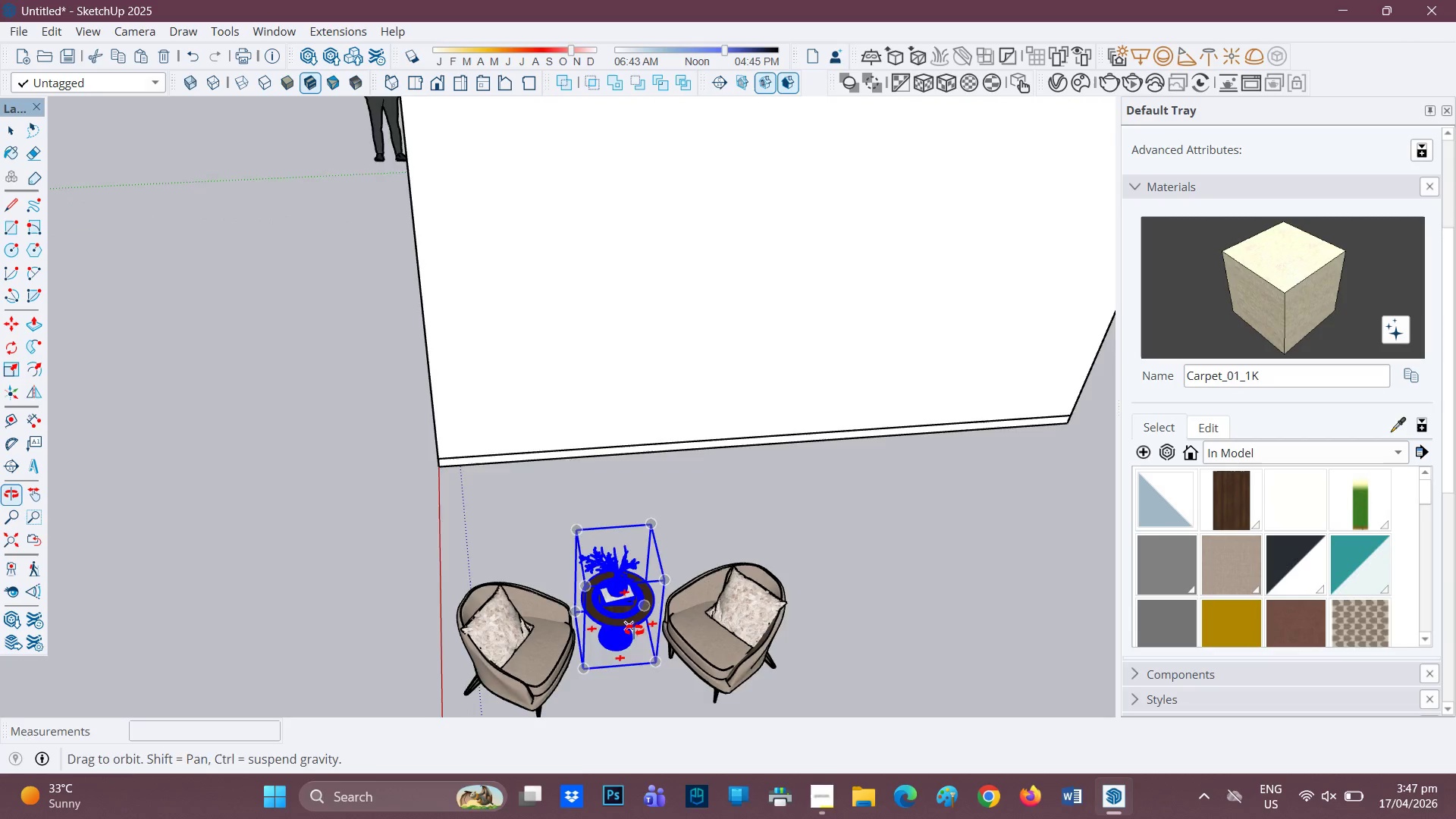 
key(Space)
 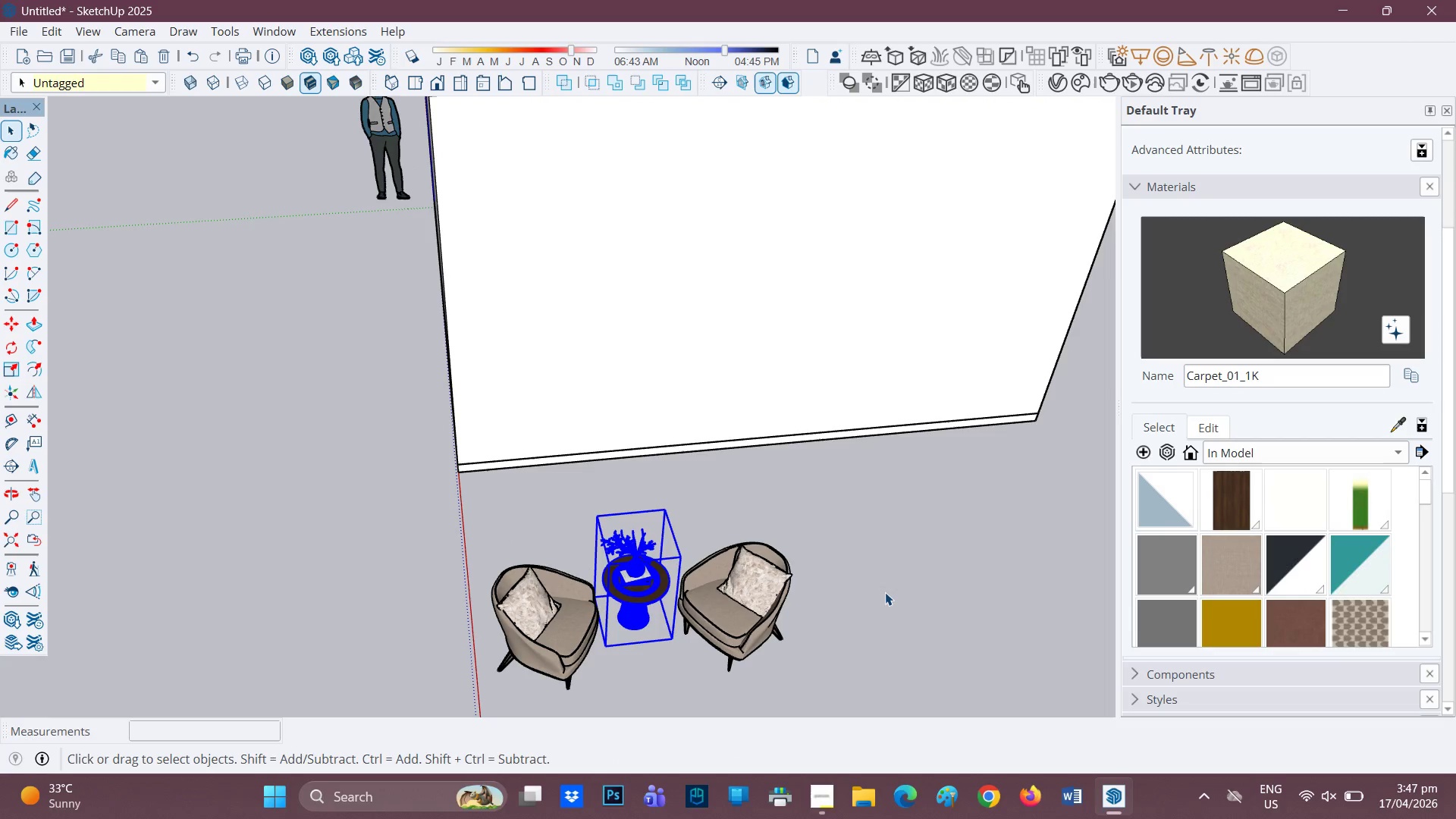 
scroll: coordinate [653, 604], scroll_direction: down, amount: 1.0
 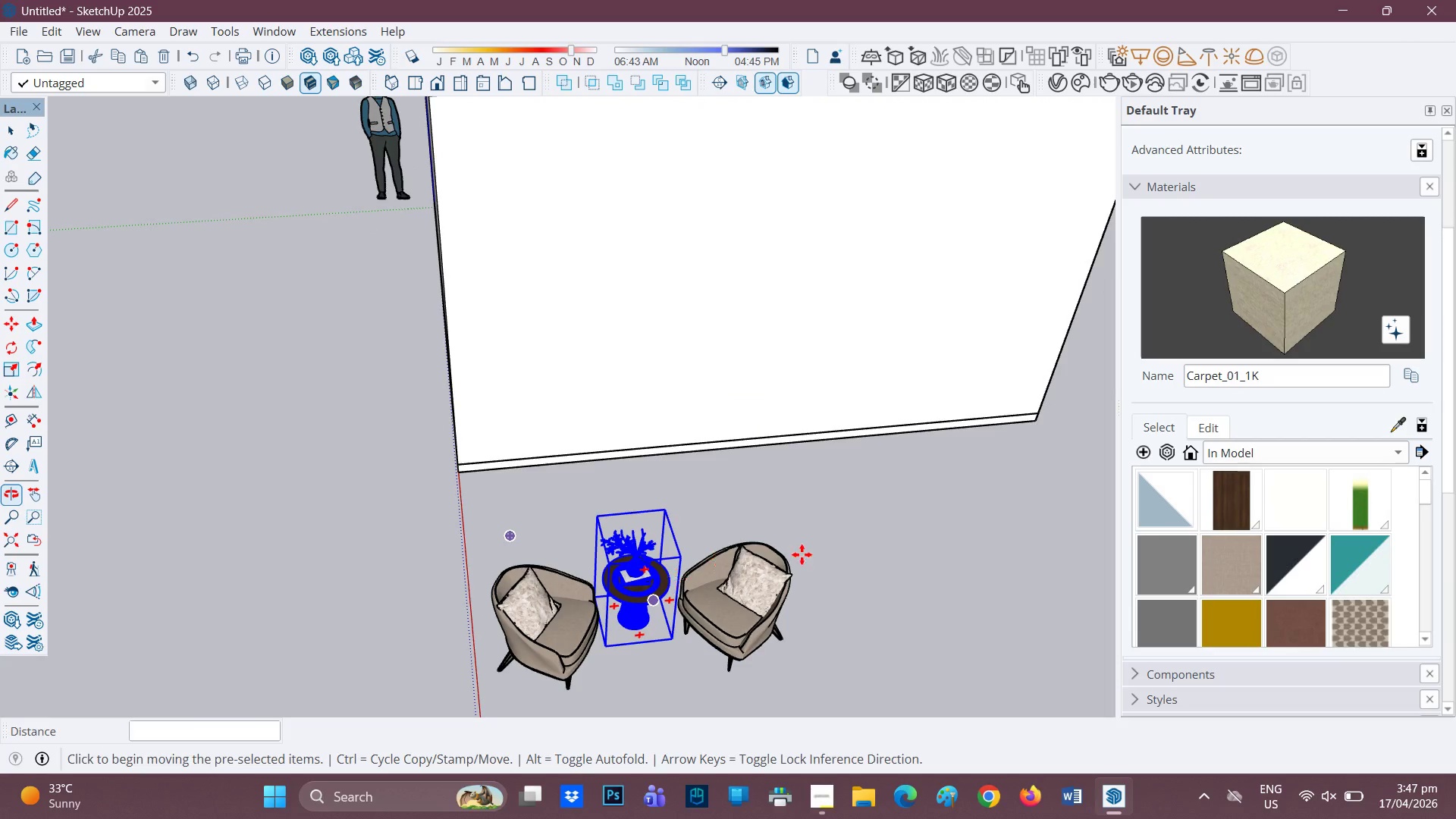 
left_click([885, 593])
 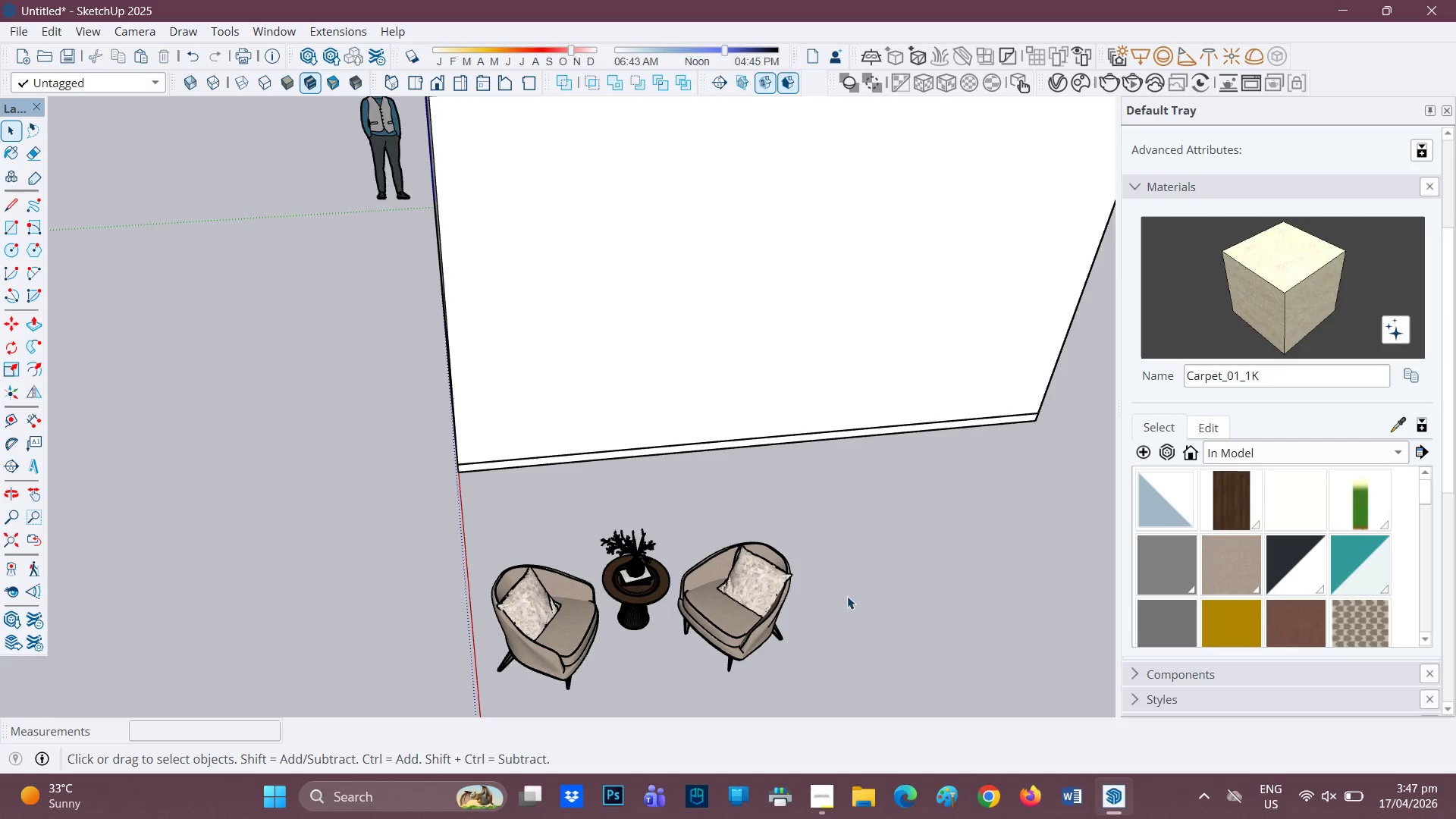 
key(H)
 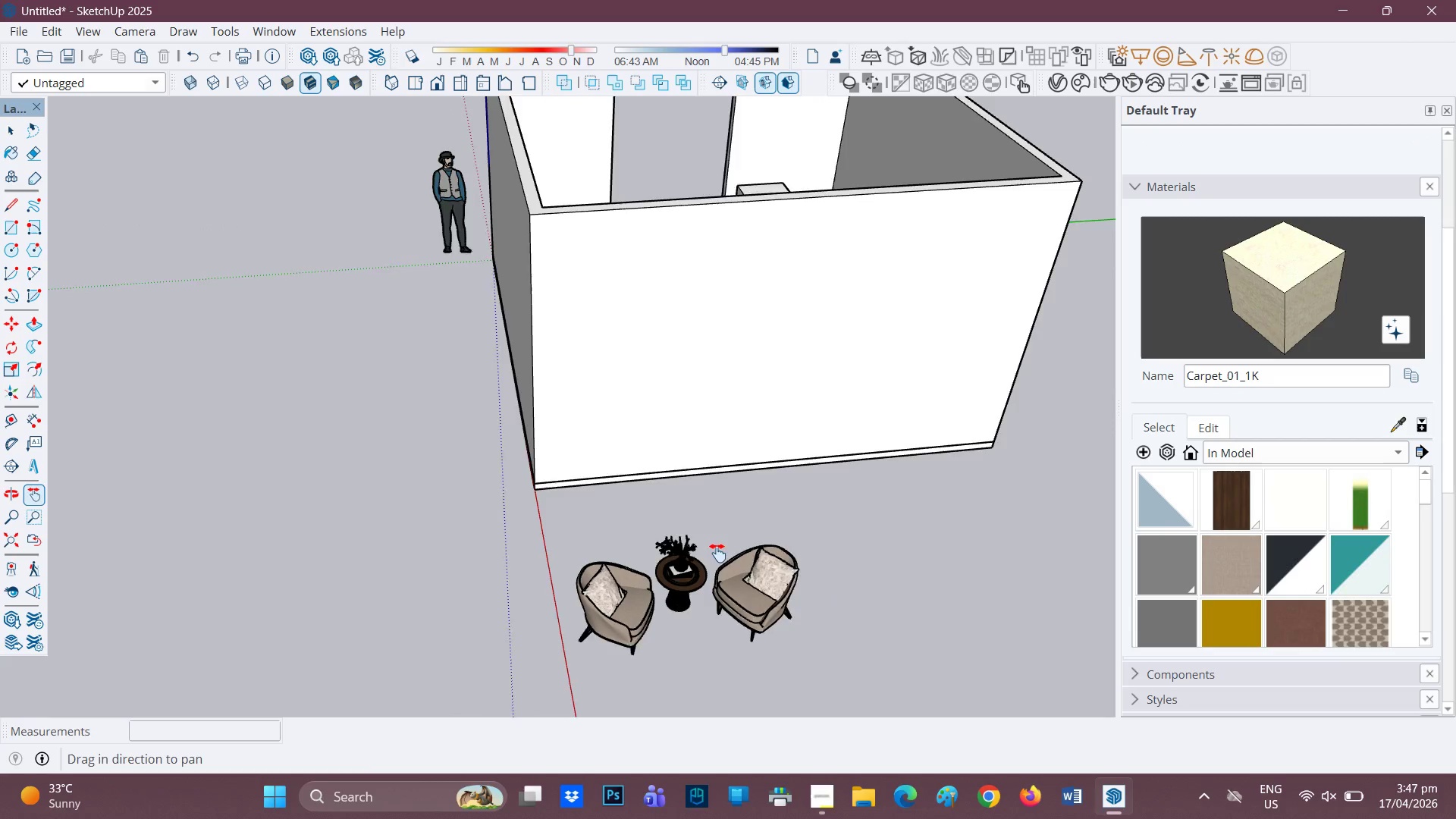 
scroll: coordinate [843, 597], scroll_direction: down, amount: 3.0
 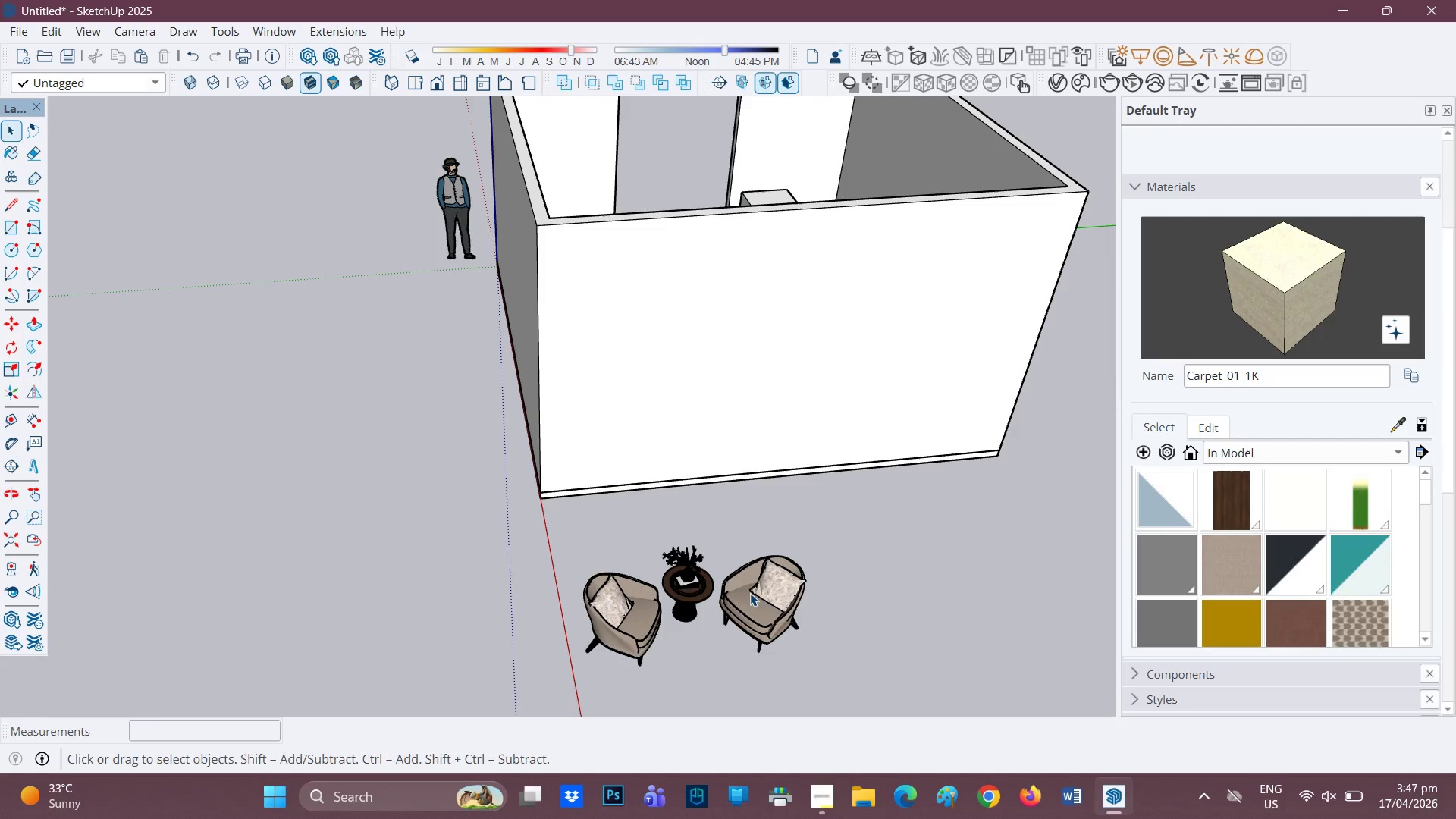 
left_click_drag(start_coordinate=[737, 582], to_coordinate=[622, 440])
 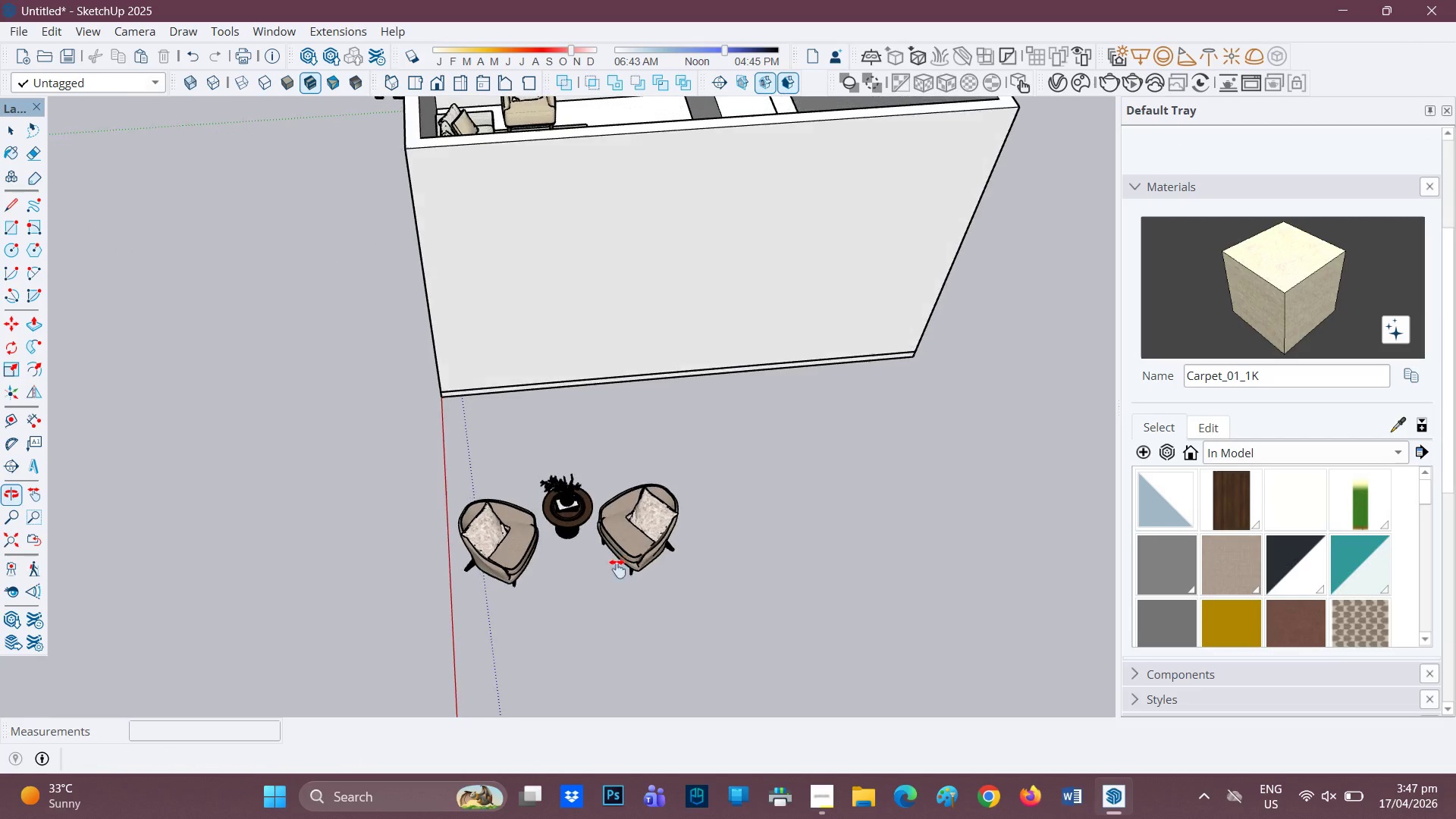 
key(Space)
 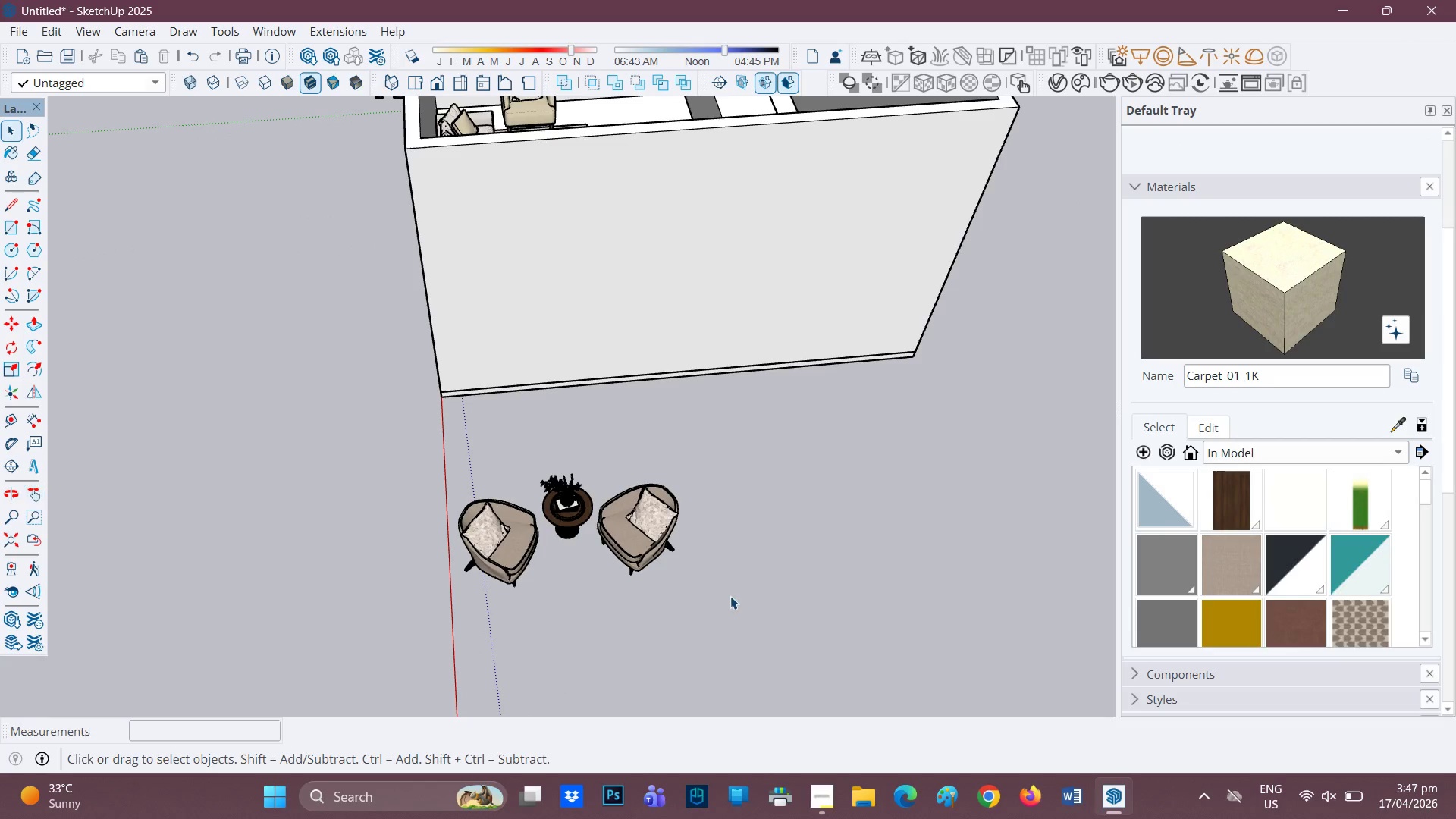 
left_click_drag(start_coordinate=[730, 596], to_coordinate=[419, 467])
 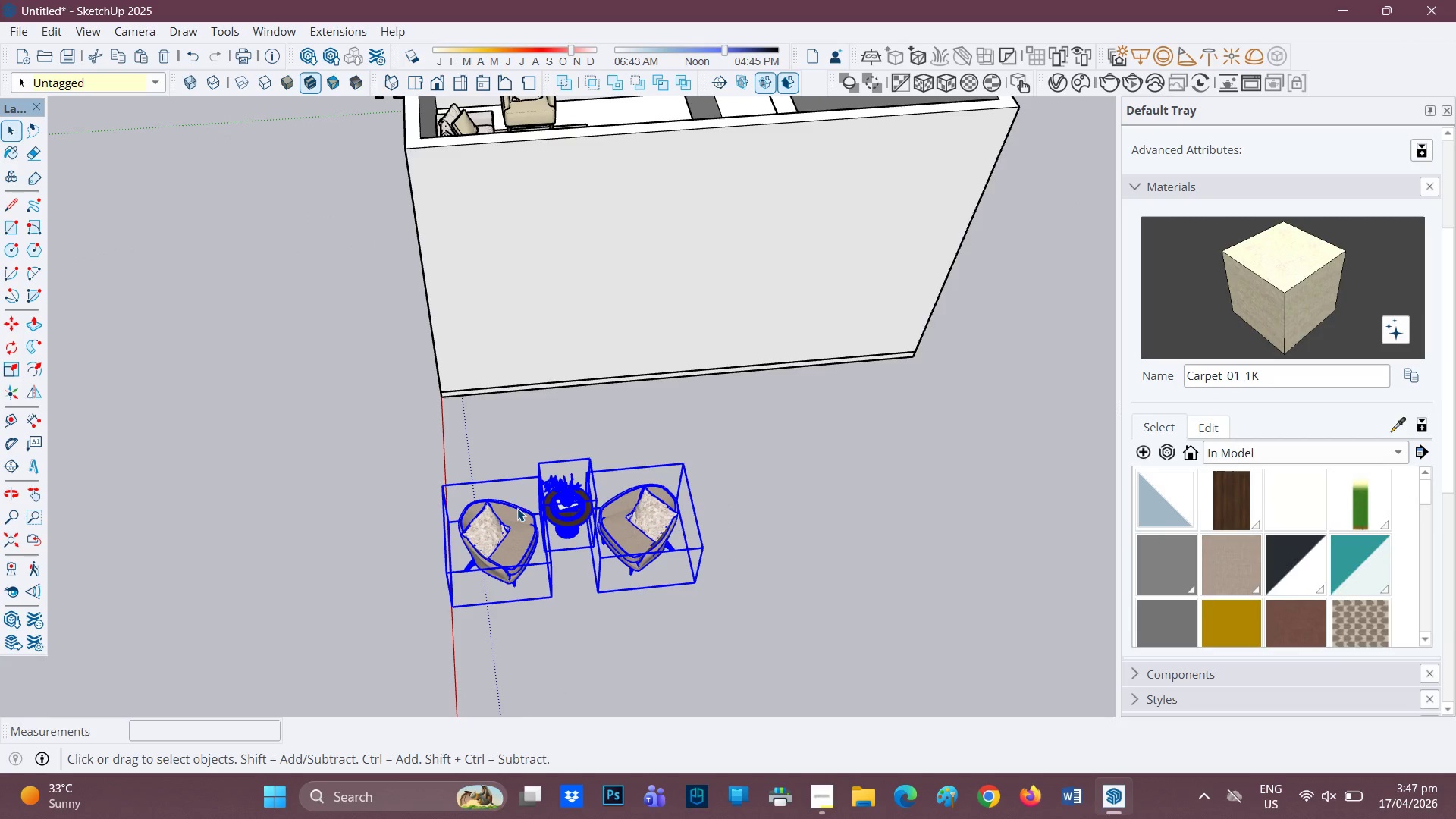 
right_click([517, 508])
 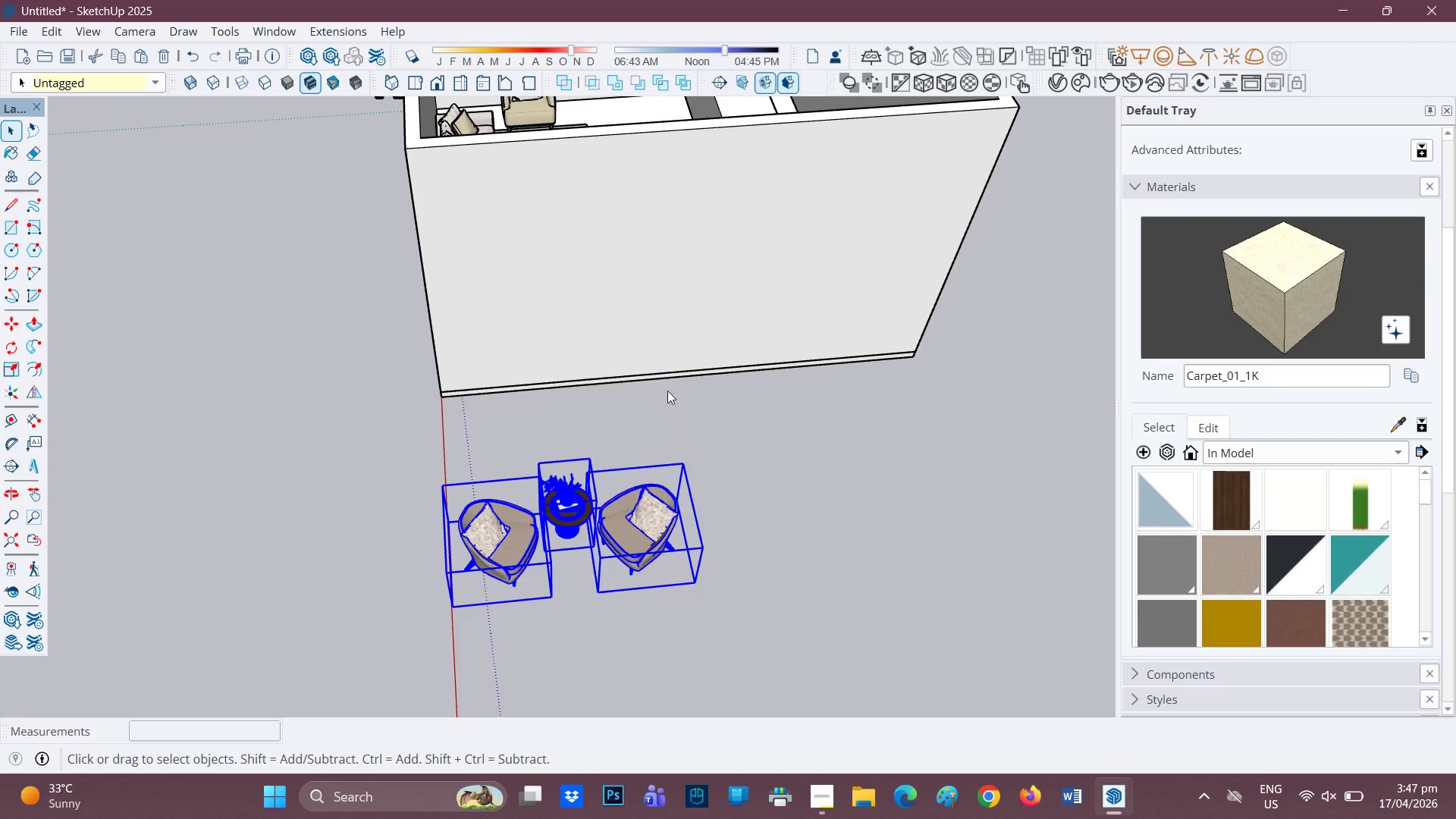 
scroll: coordinate [592, 508], scroll_direction: down, amount: 19.0
 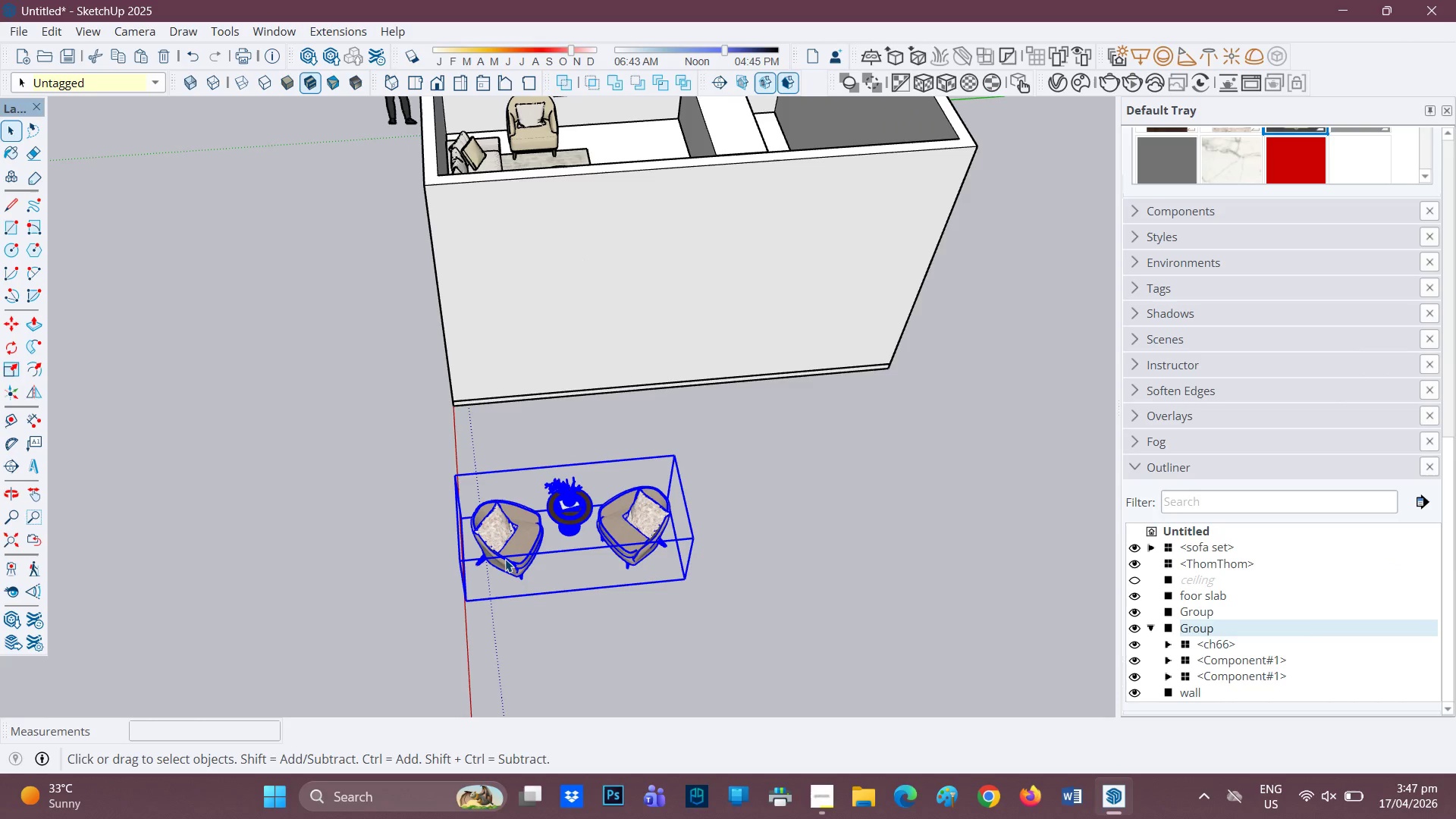 
key(M)
 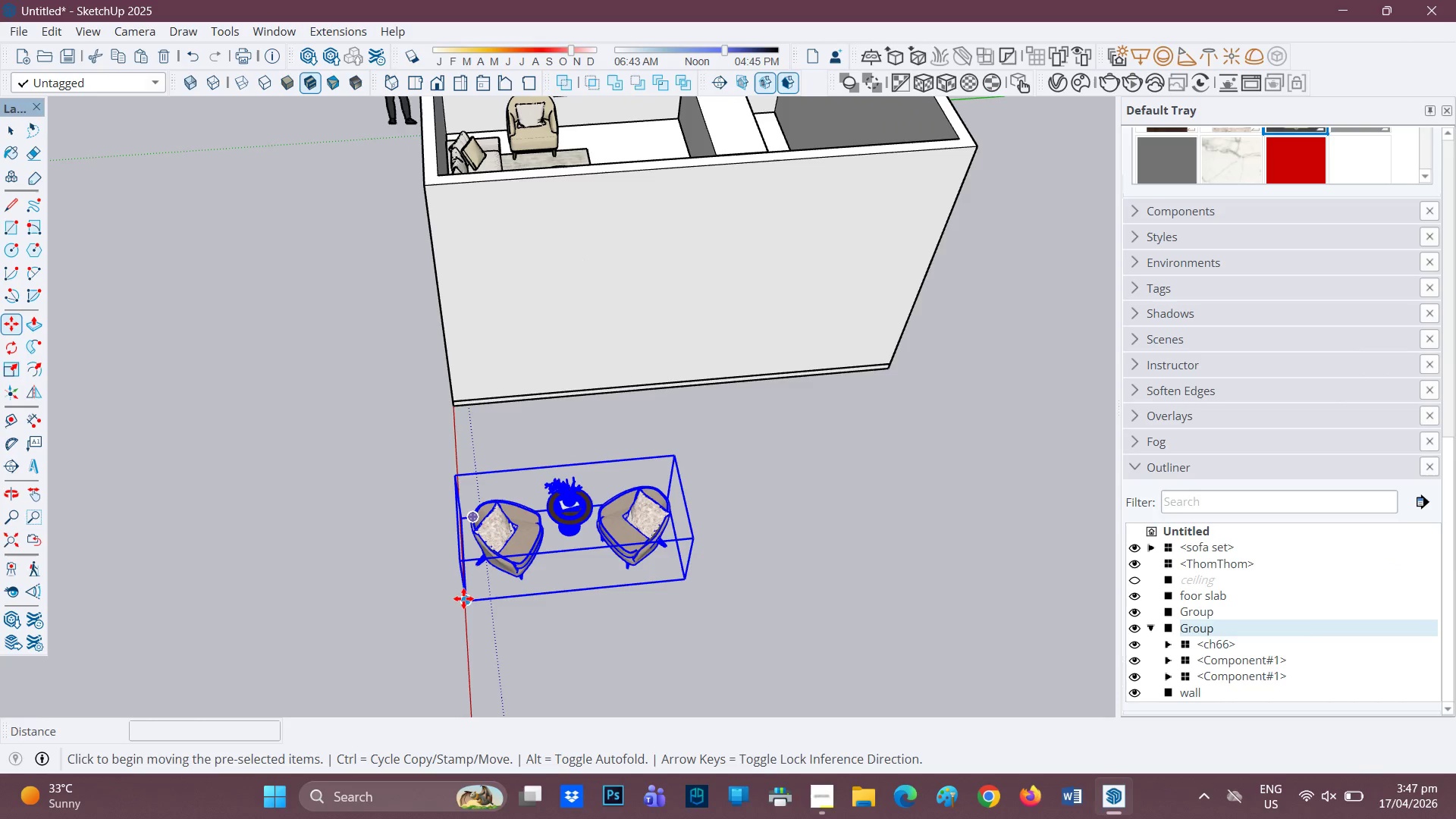 
left_click_drag(start_coordinate=[465, 598], to_coordinate=[466, 595])
 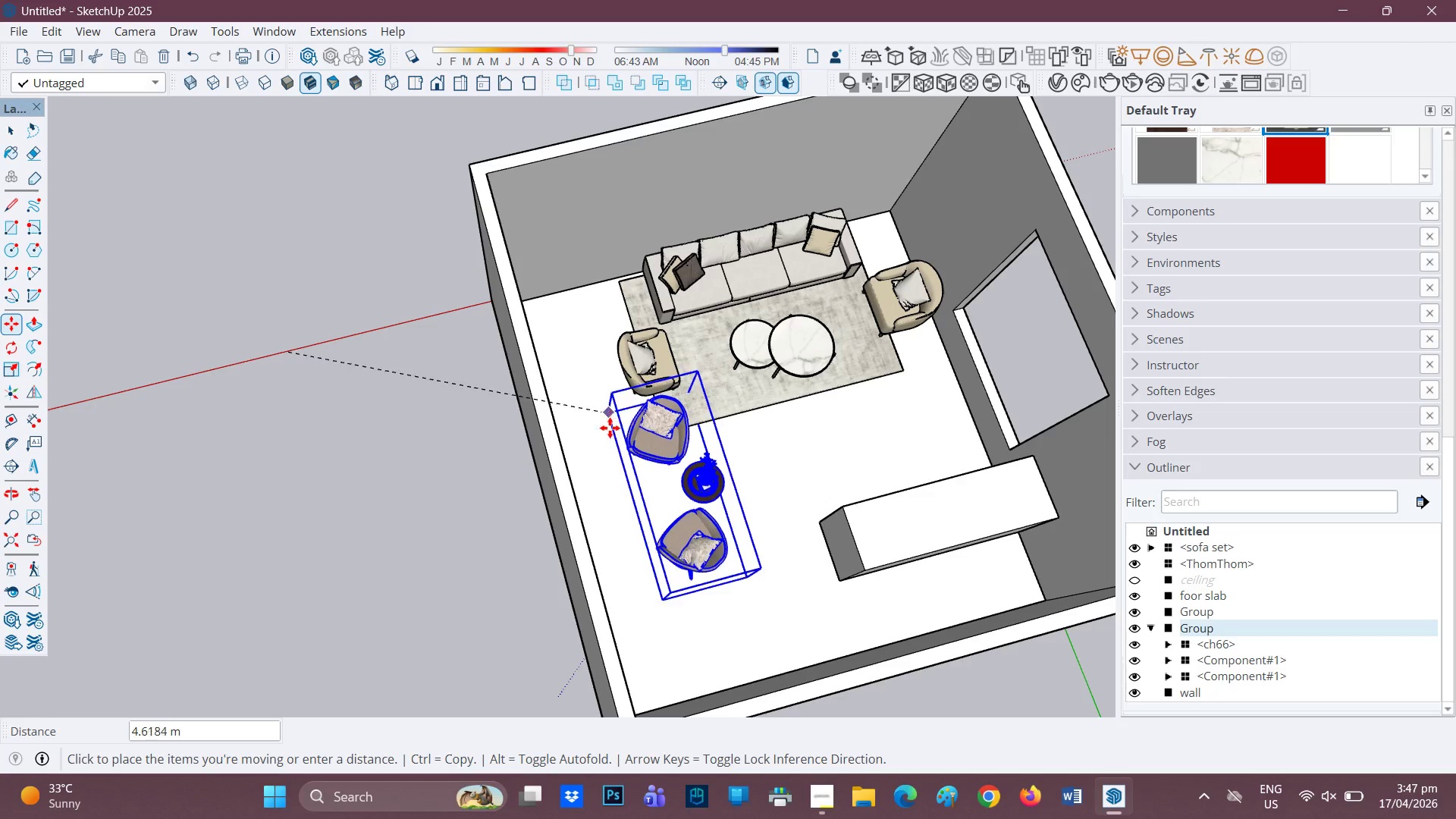 
left_click([605, 442])
 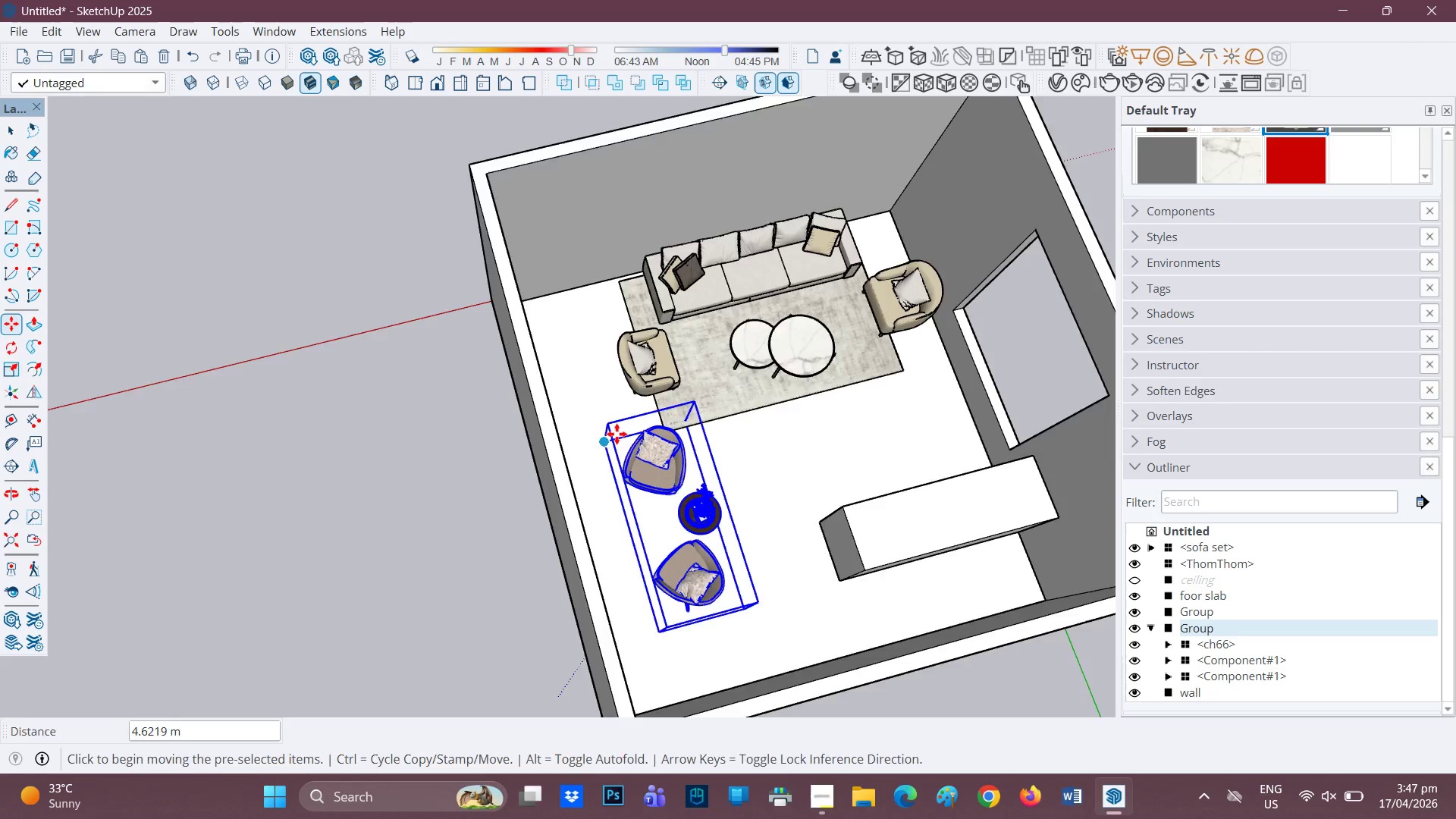 
scroll: coordinate [617, 434], scroll_direction: down, amount: 1.0
 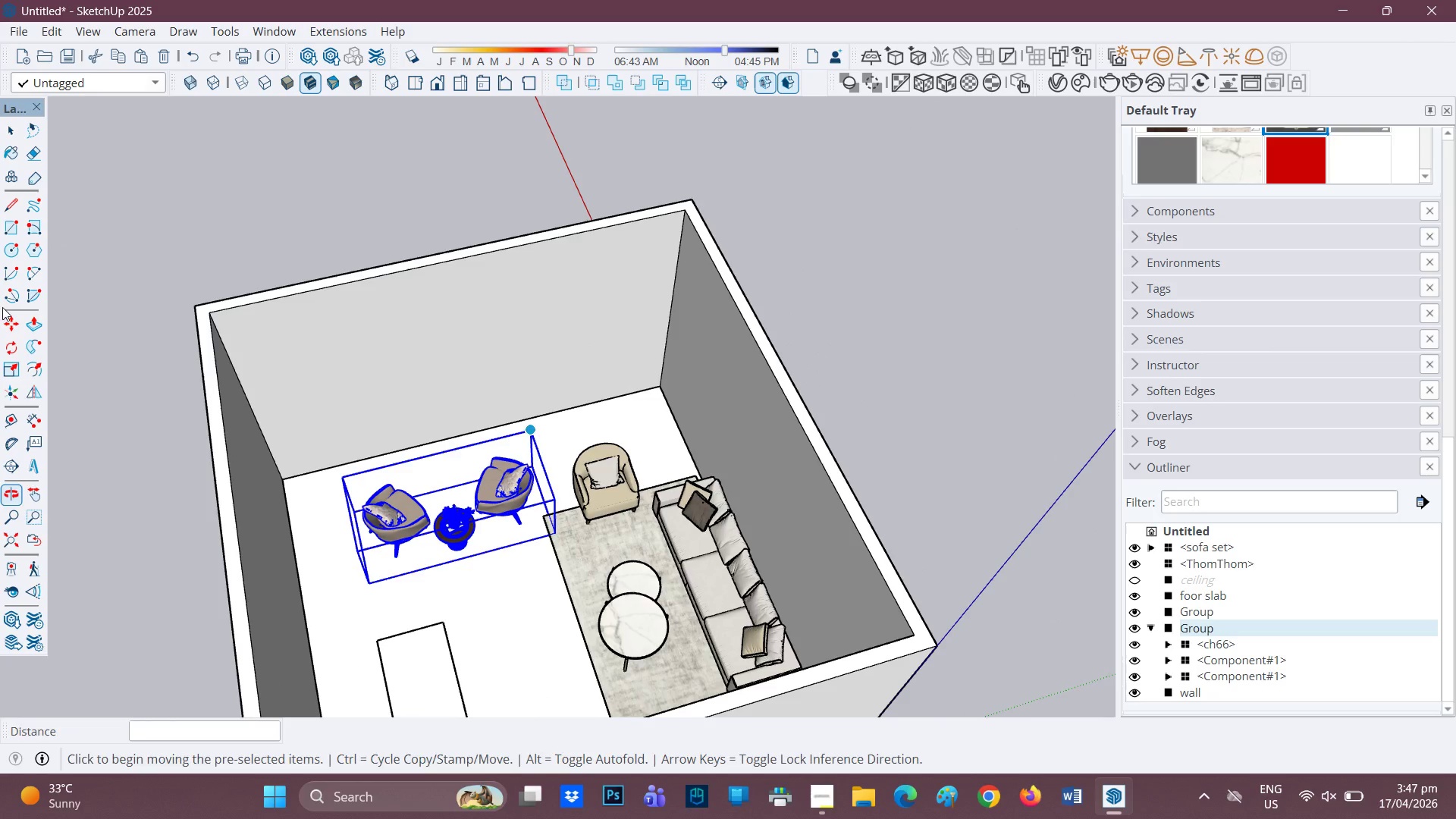 
scroll: coordinate [505, 546], scroll_direction: up, amount: 6.0
 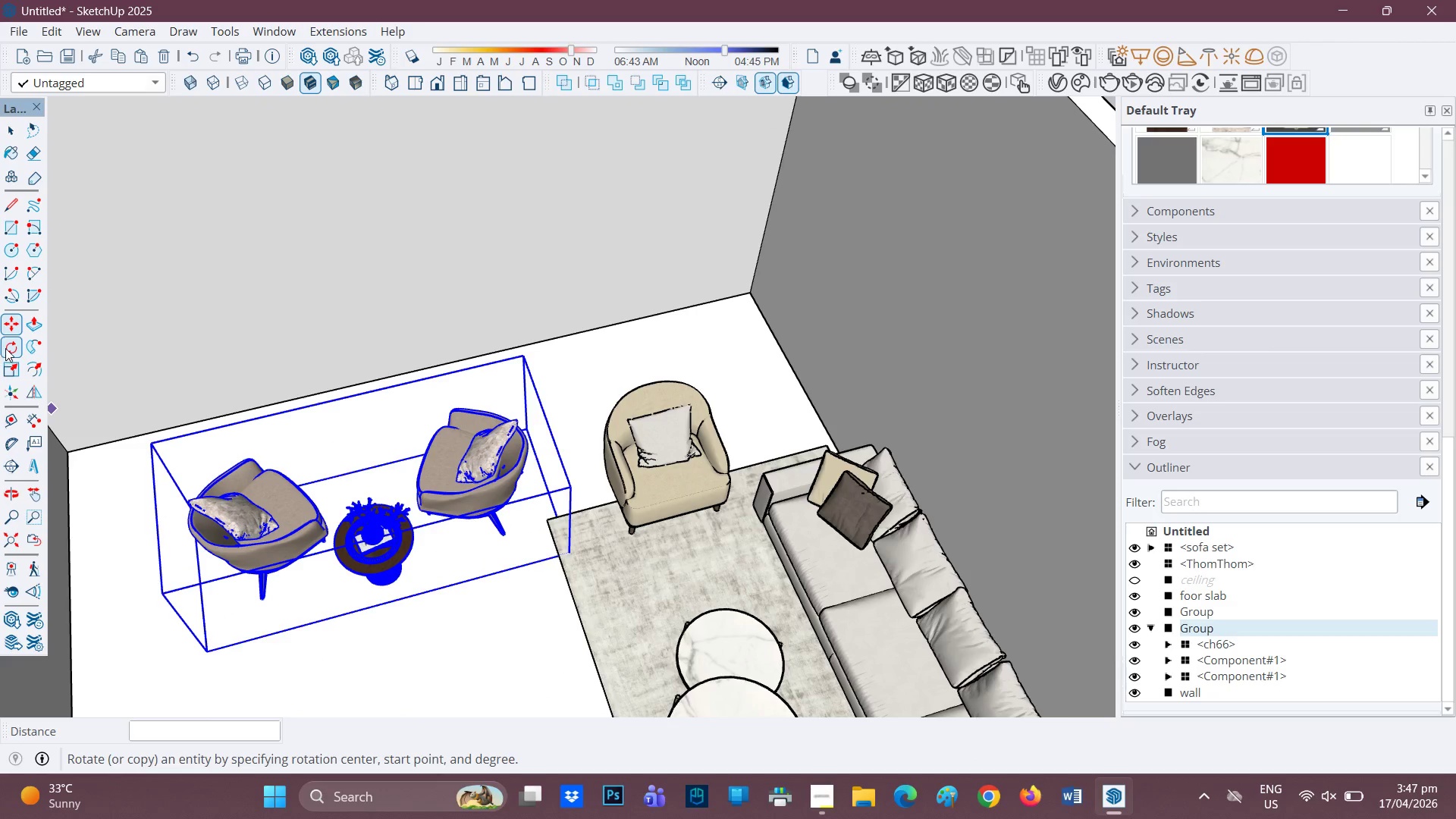 
left_click([8, 344])
 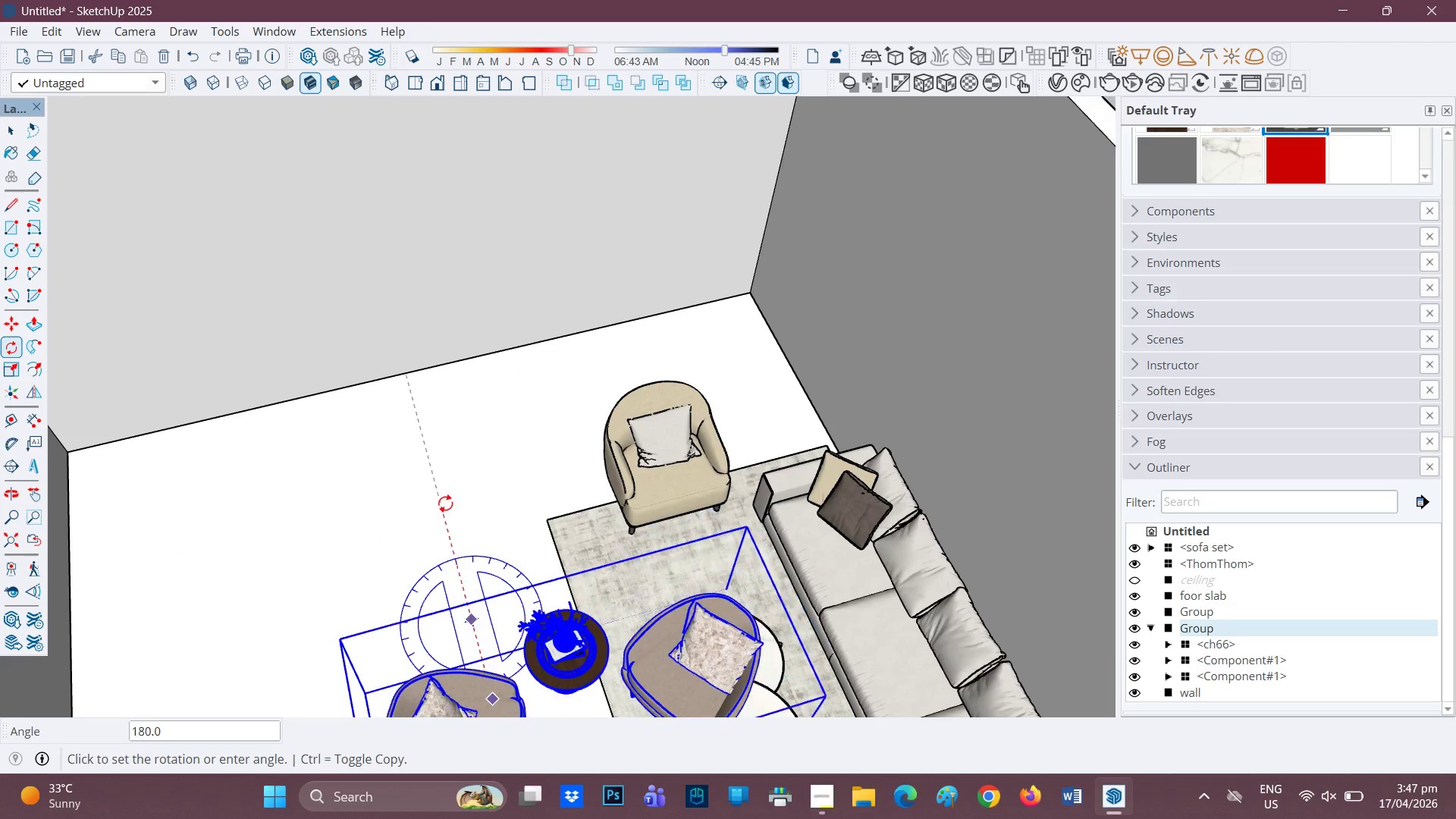 
left_click([438, 505])
 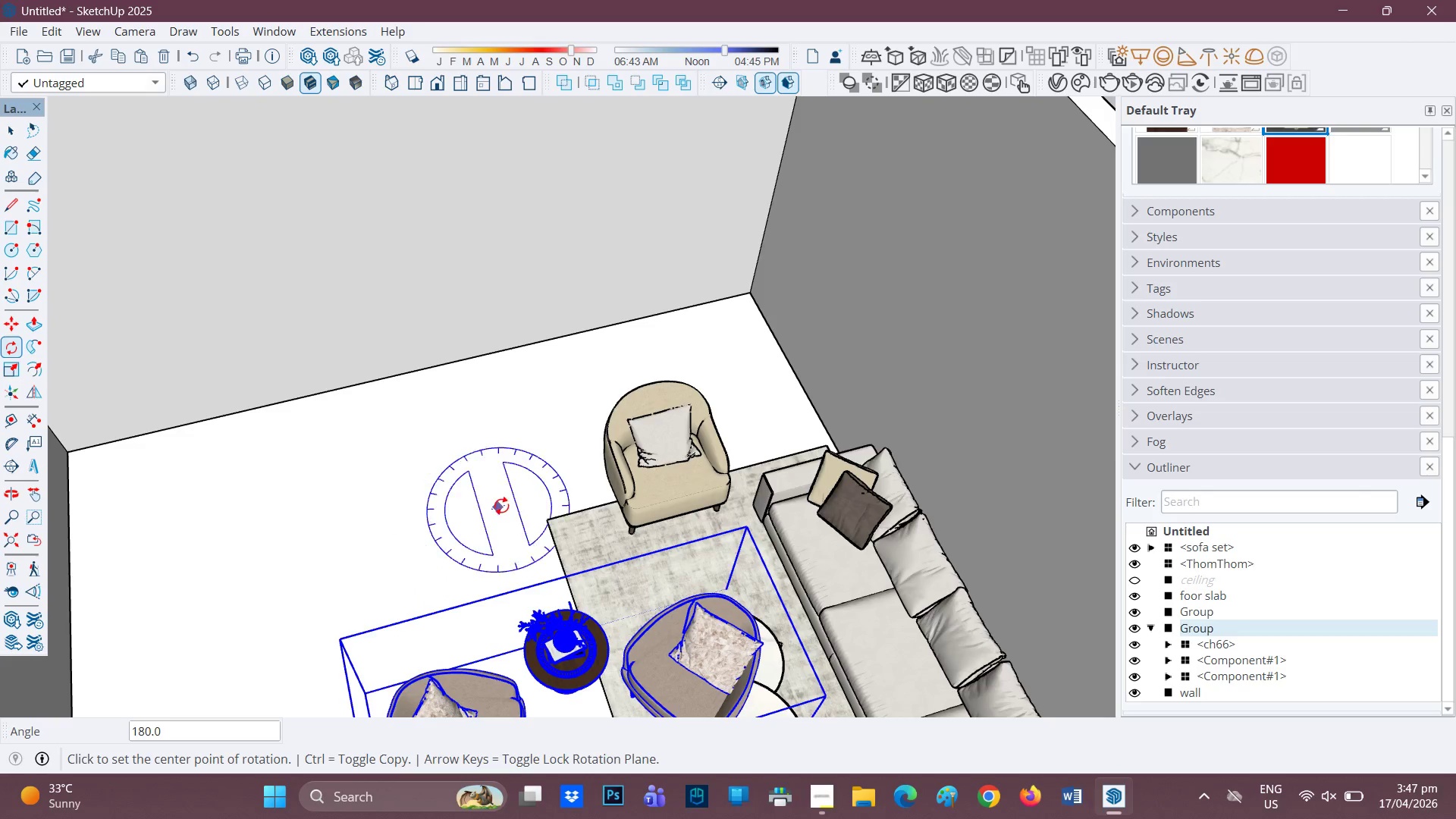 
scroll: coordinate [500, 506], scroll_direction: down, amount: 3.0
 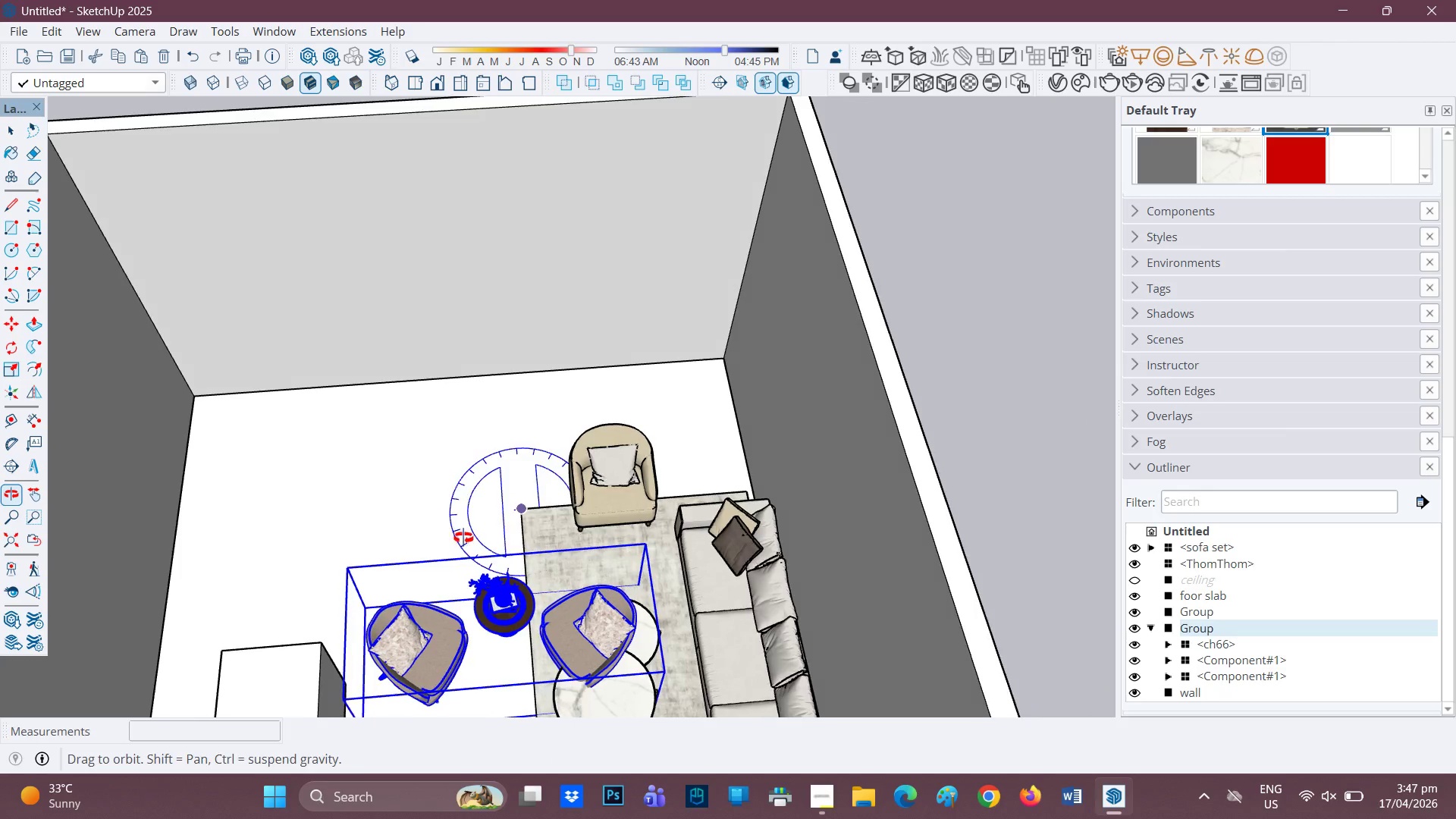 
key(M)
 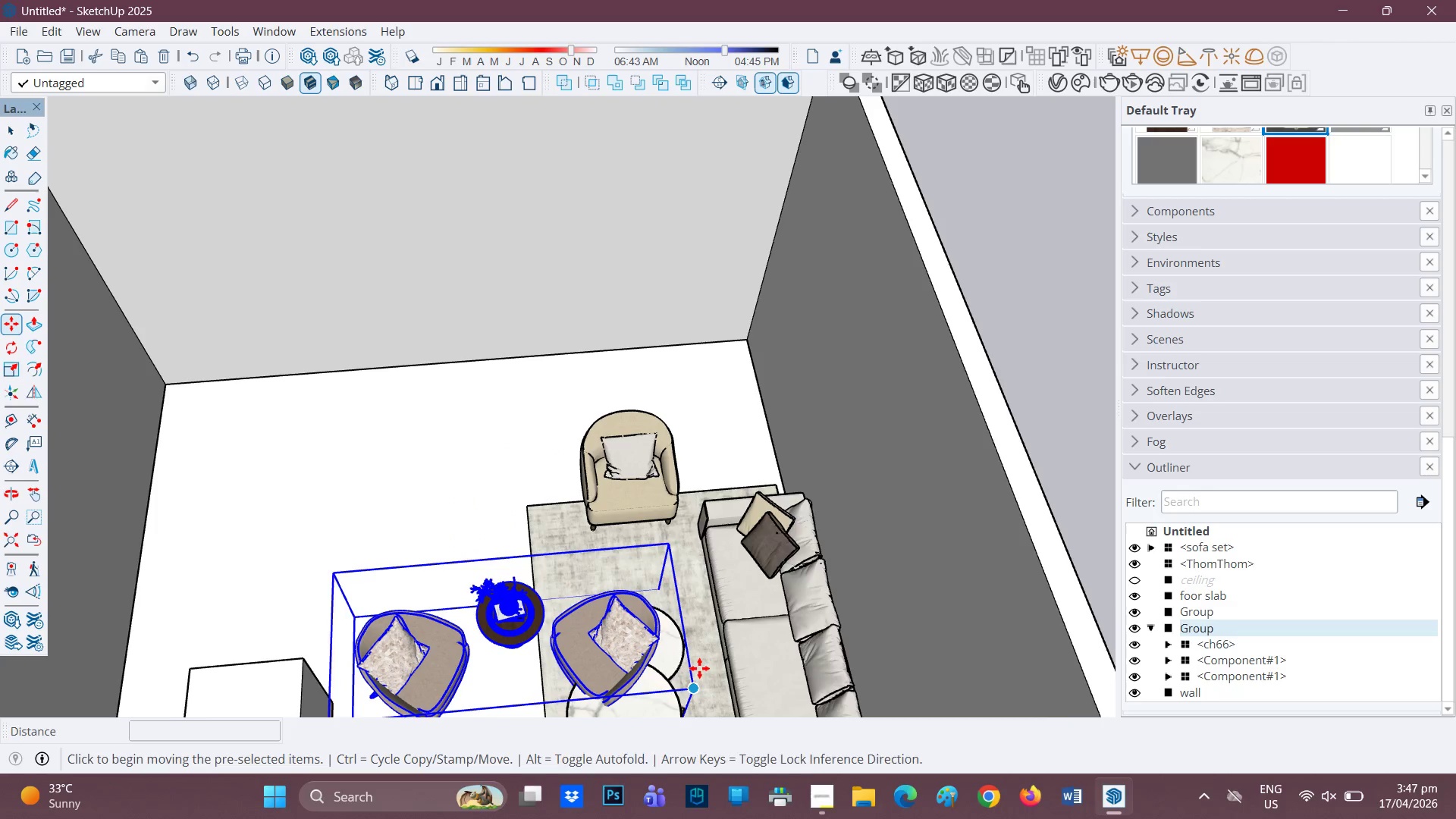 
scroll: coordinate [471, 541], scroll_direction: up, amount: 1.0
 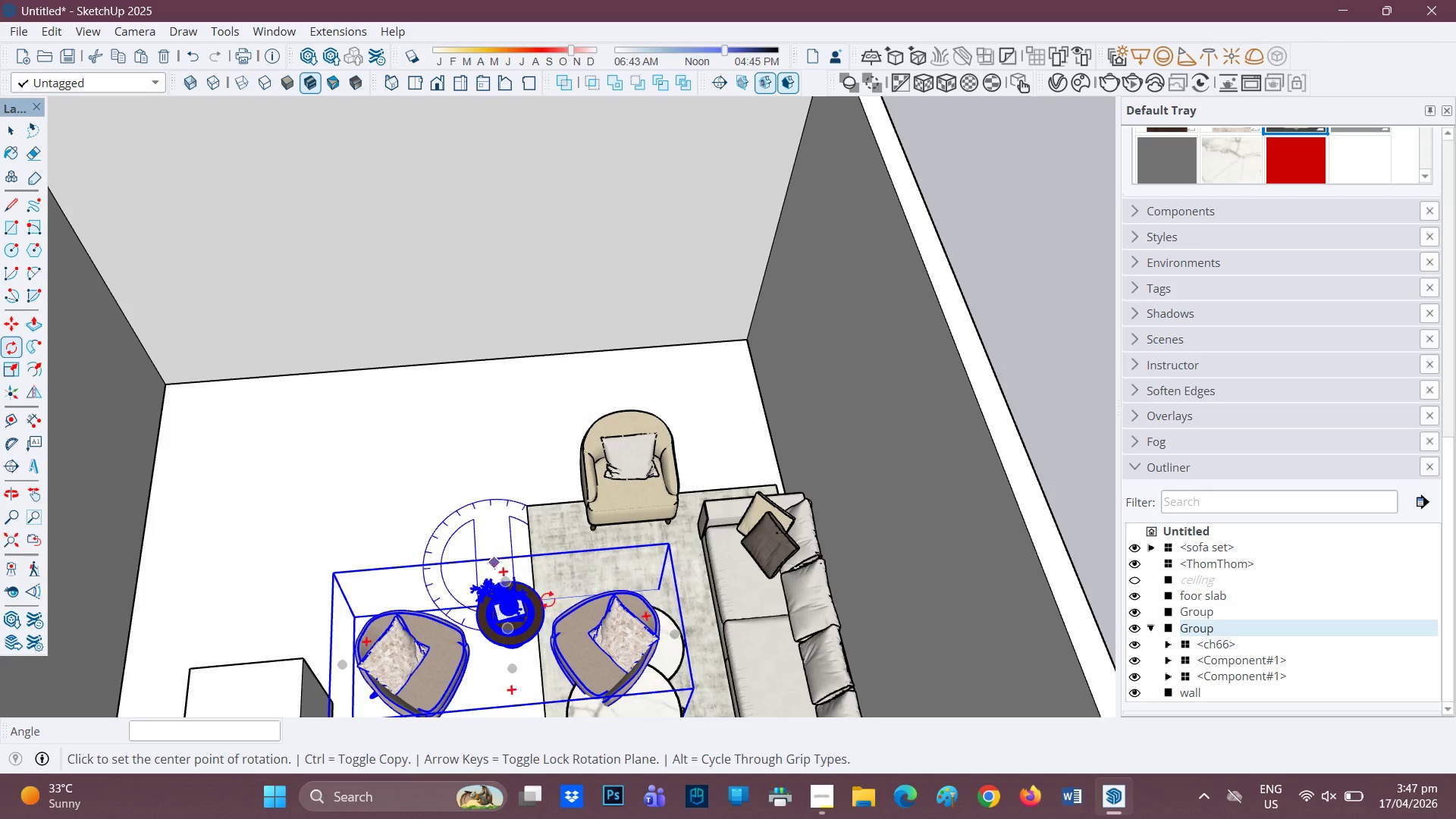 
scroll: coordinate [699, 665], scroll_direction: down, amount: 1.0
 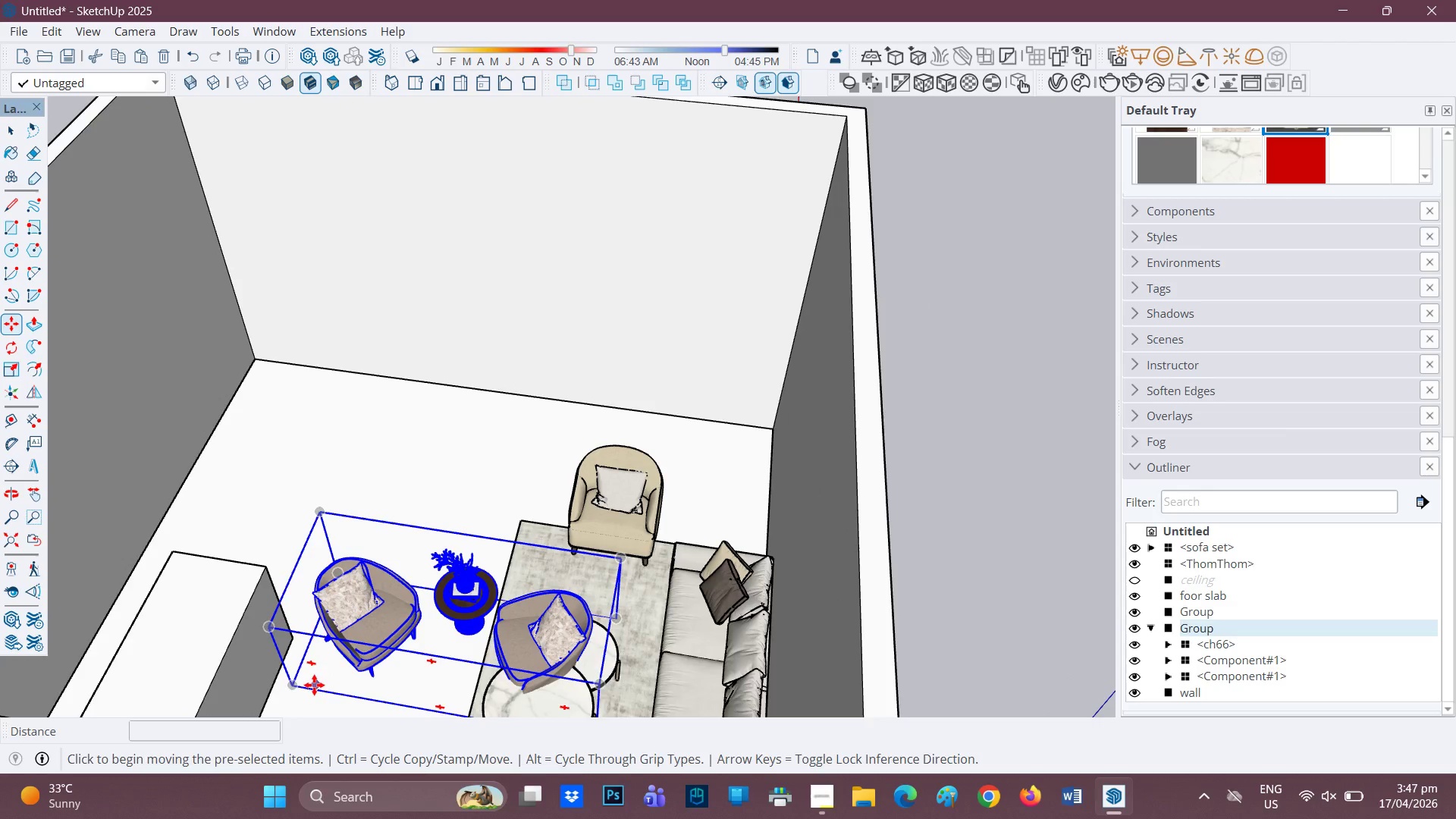 
left_click_drag(start_coordinate=[297, 689], to_coordinate=[300, 682])
 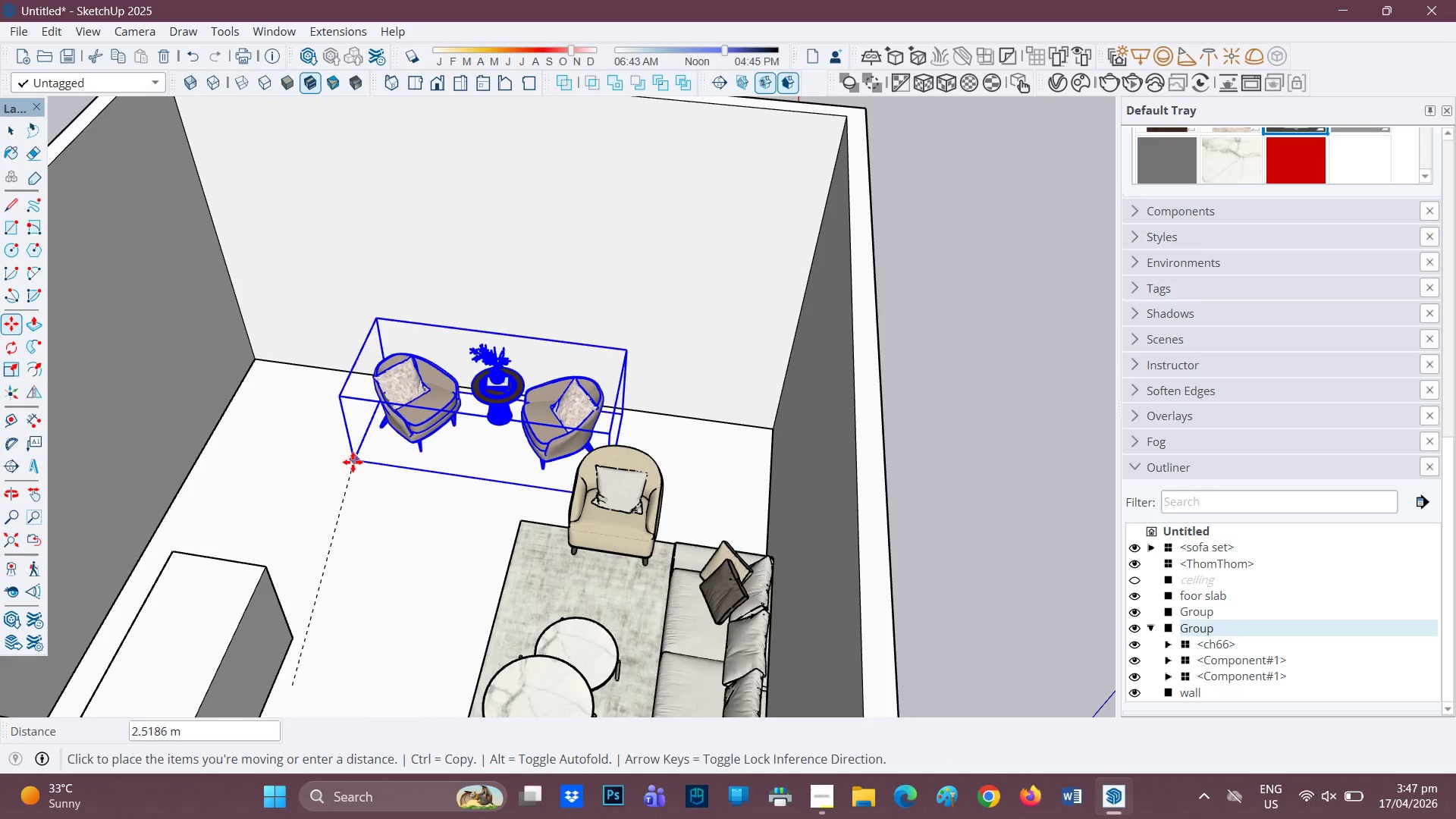 
left_click([353, 462])
 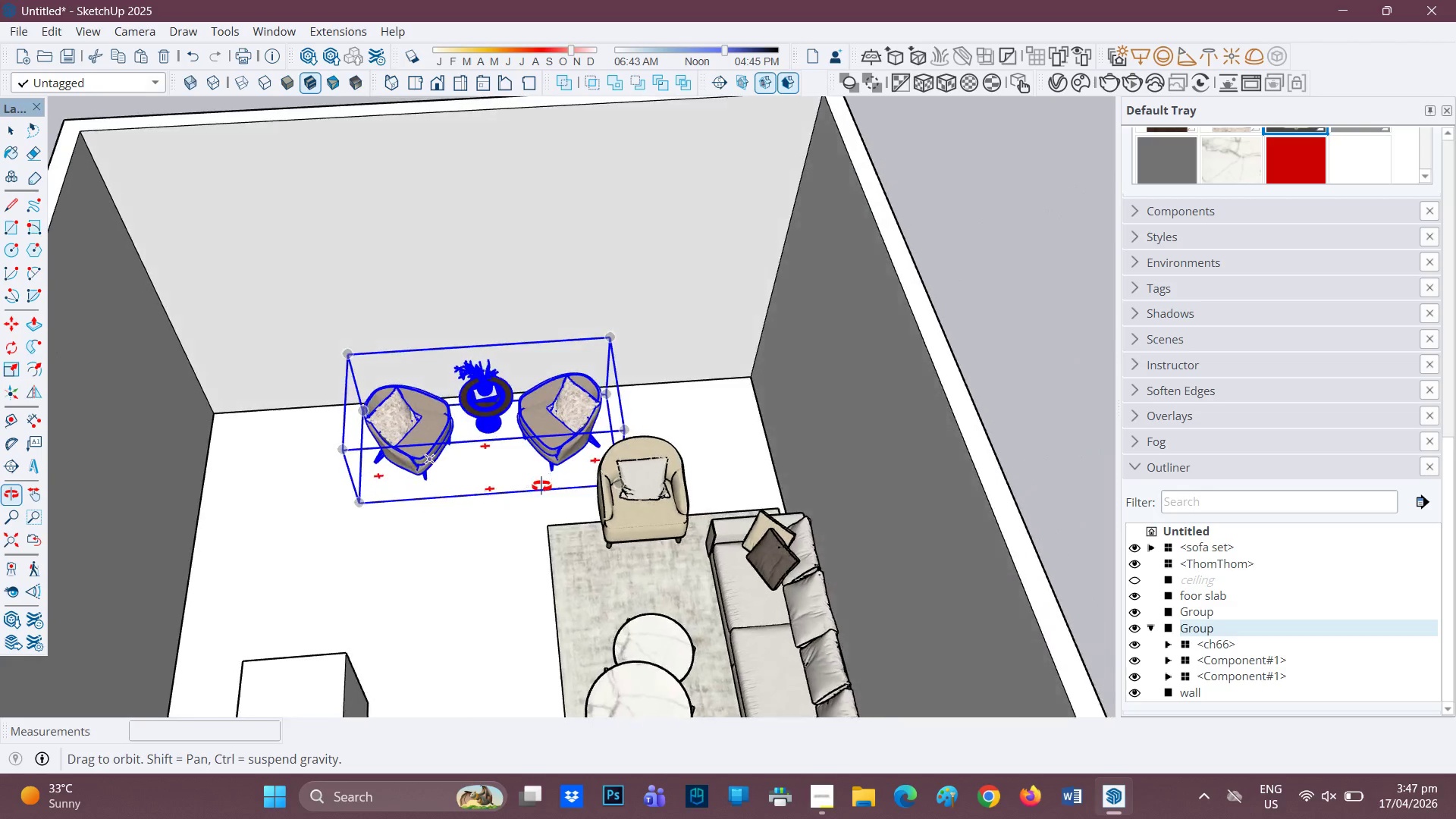 
scroll: coordinate [718, 438], scroll_direction: down, amount: 6.0
 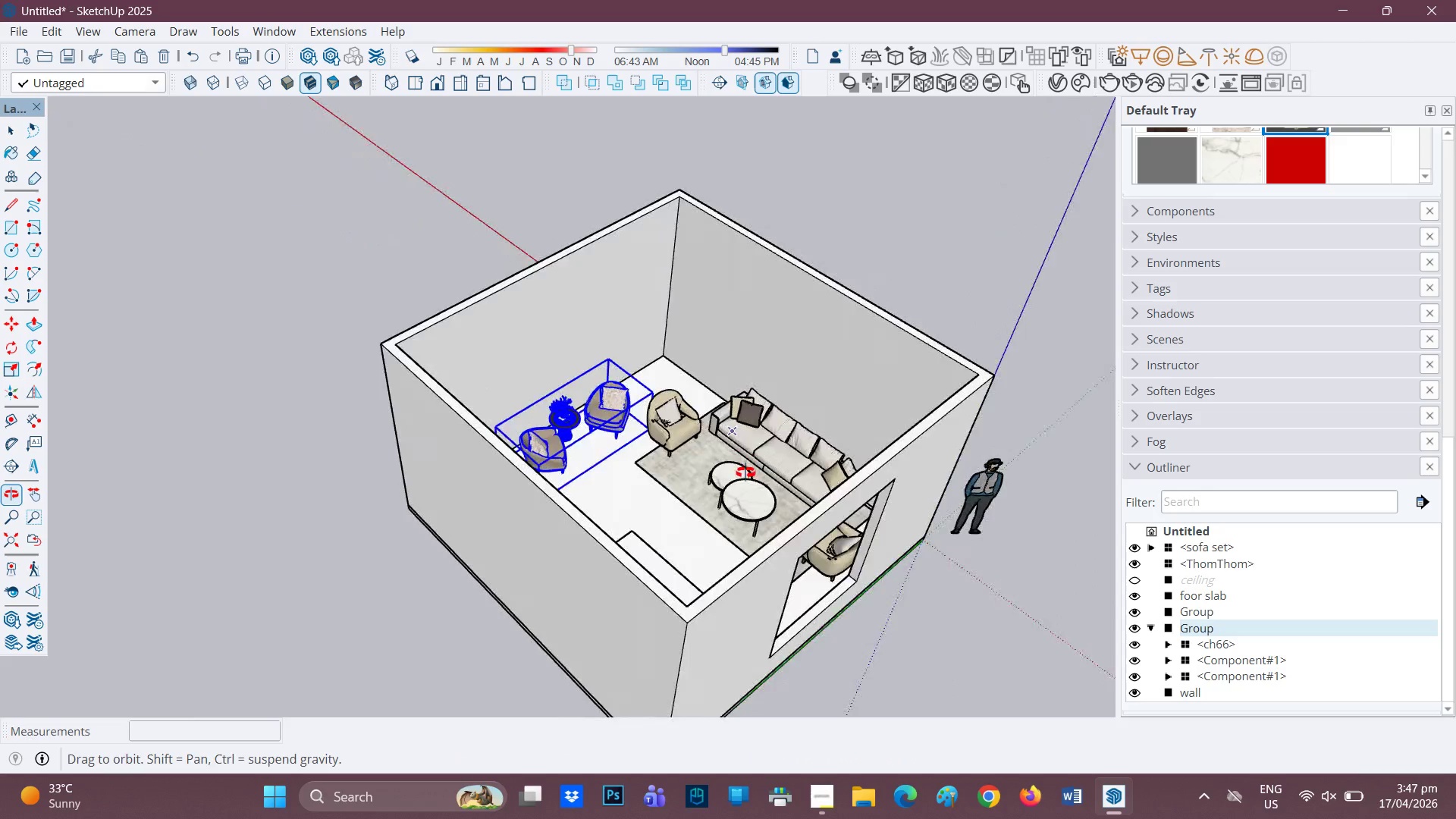 
scroll: coordinate [581, 375], scroll_direction: up, amount: 9.0
 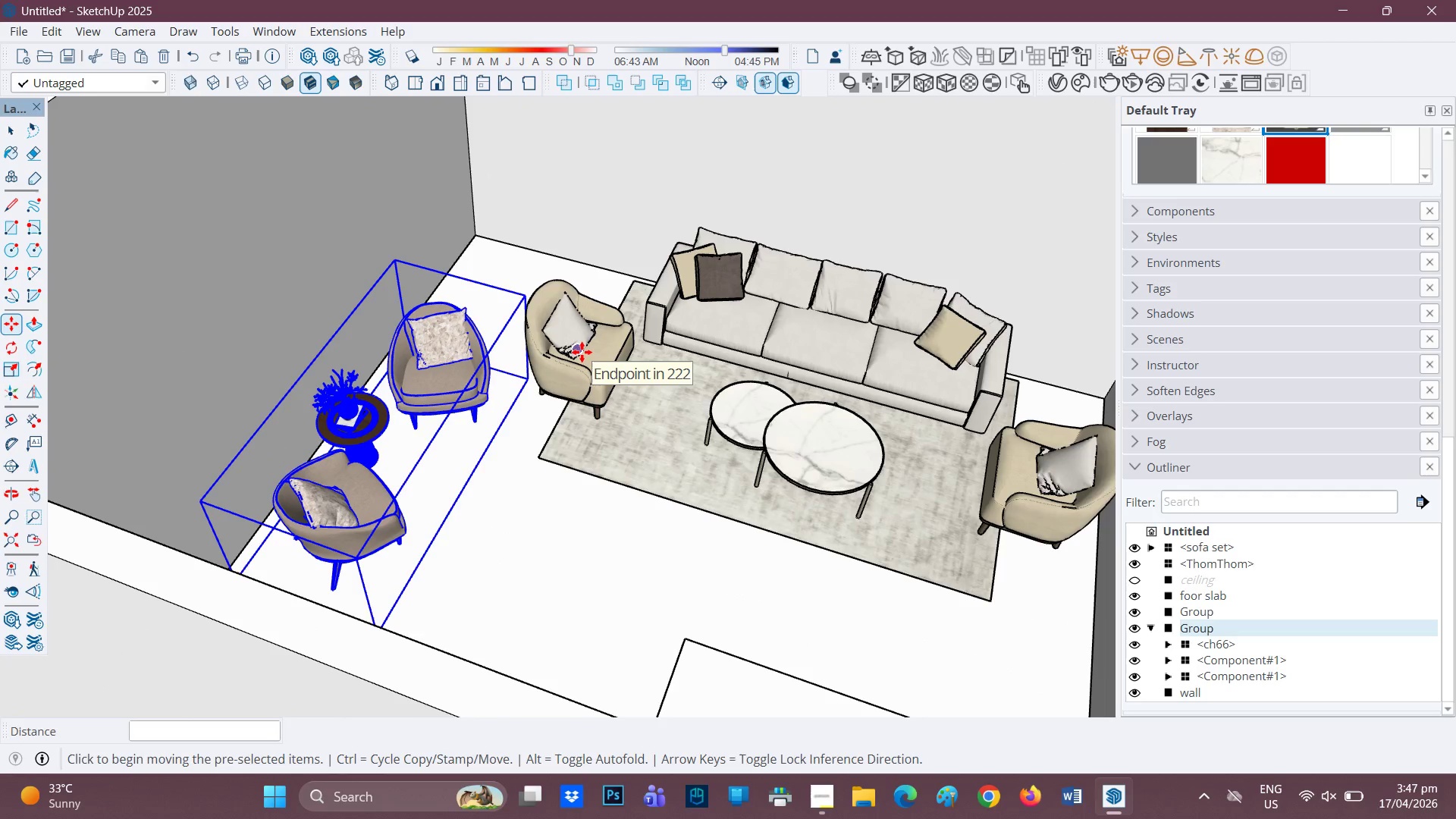 
key(Space)
 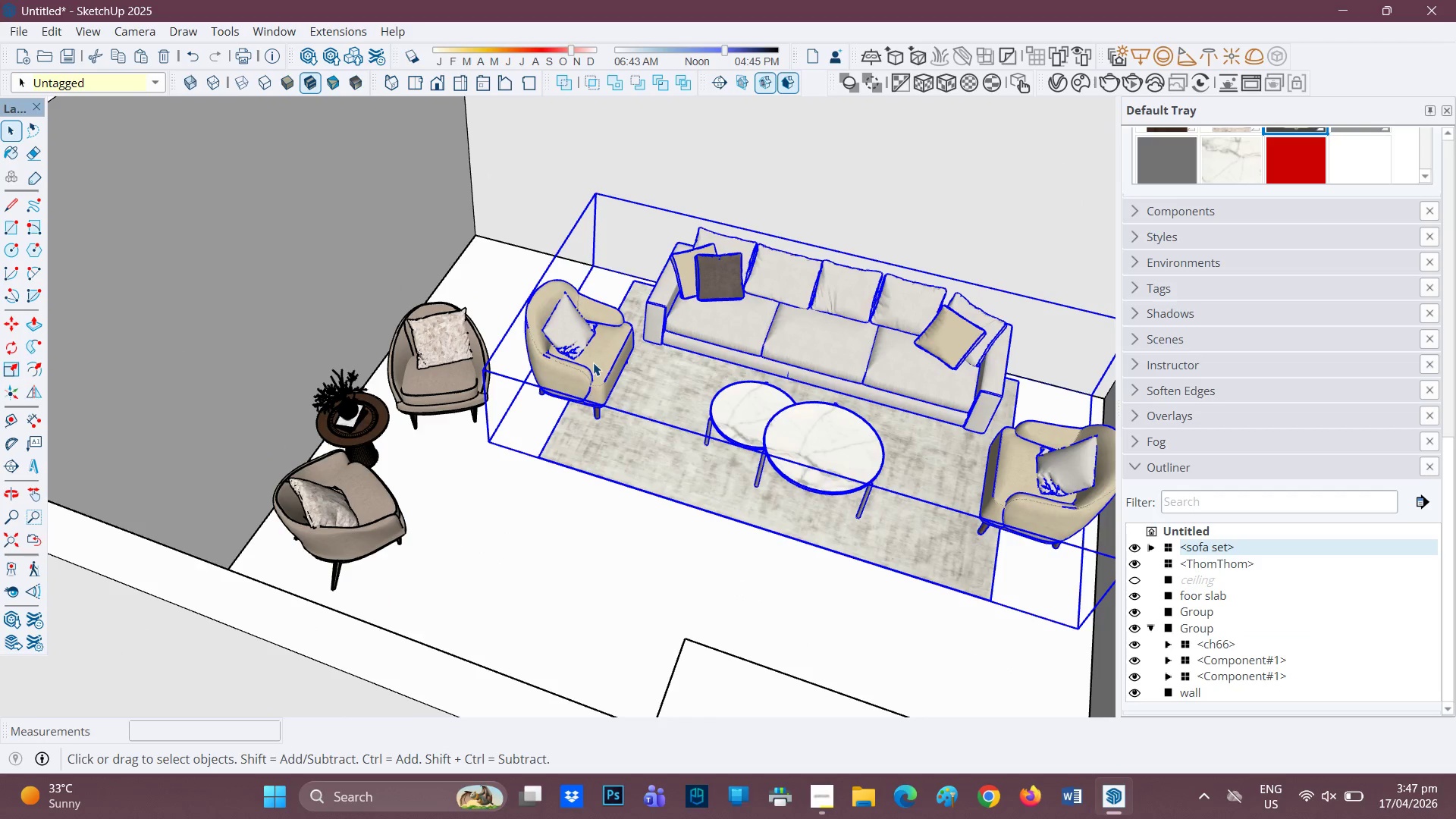 
double_click([592, 362])
 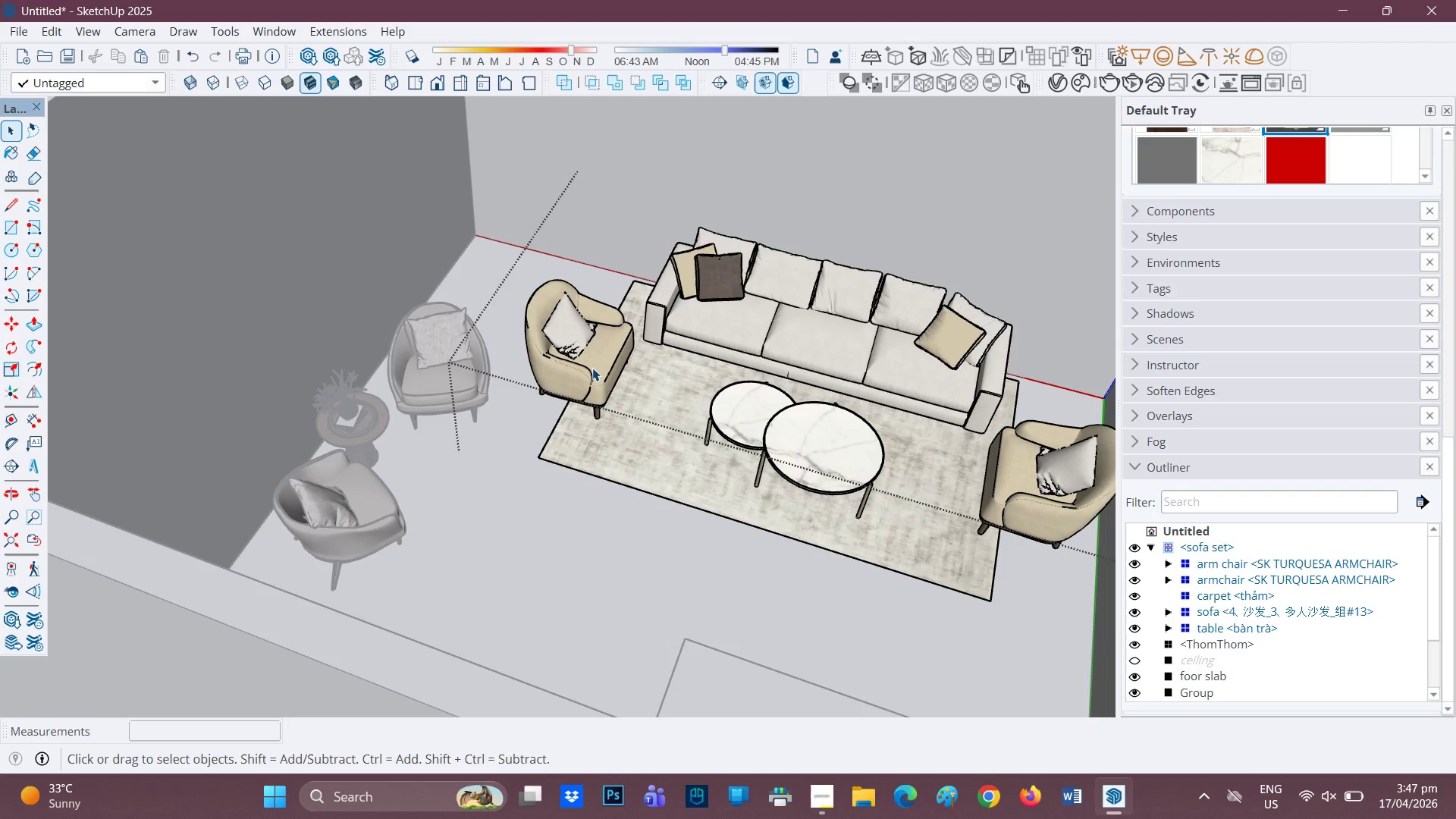 
left_click([592, 368])
 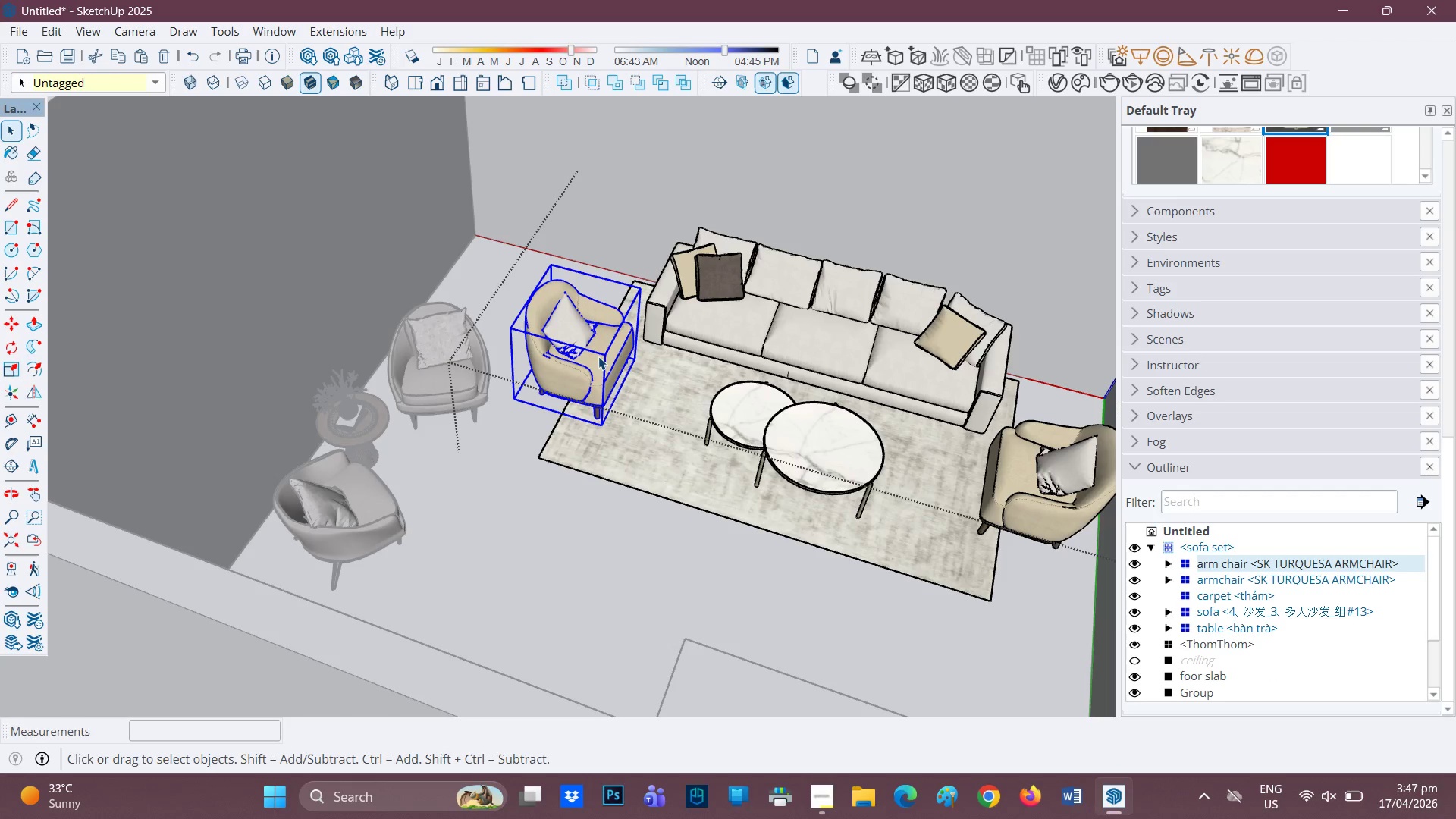 
right_click([598, 356])
 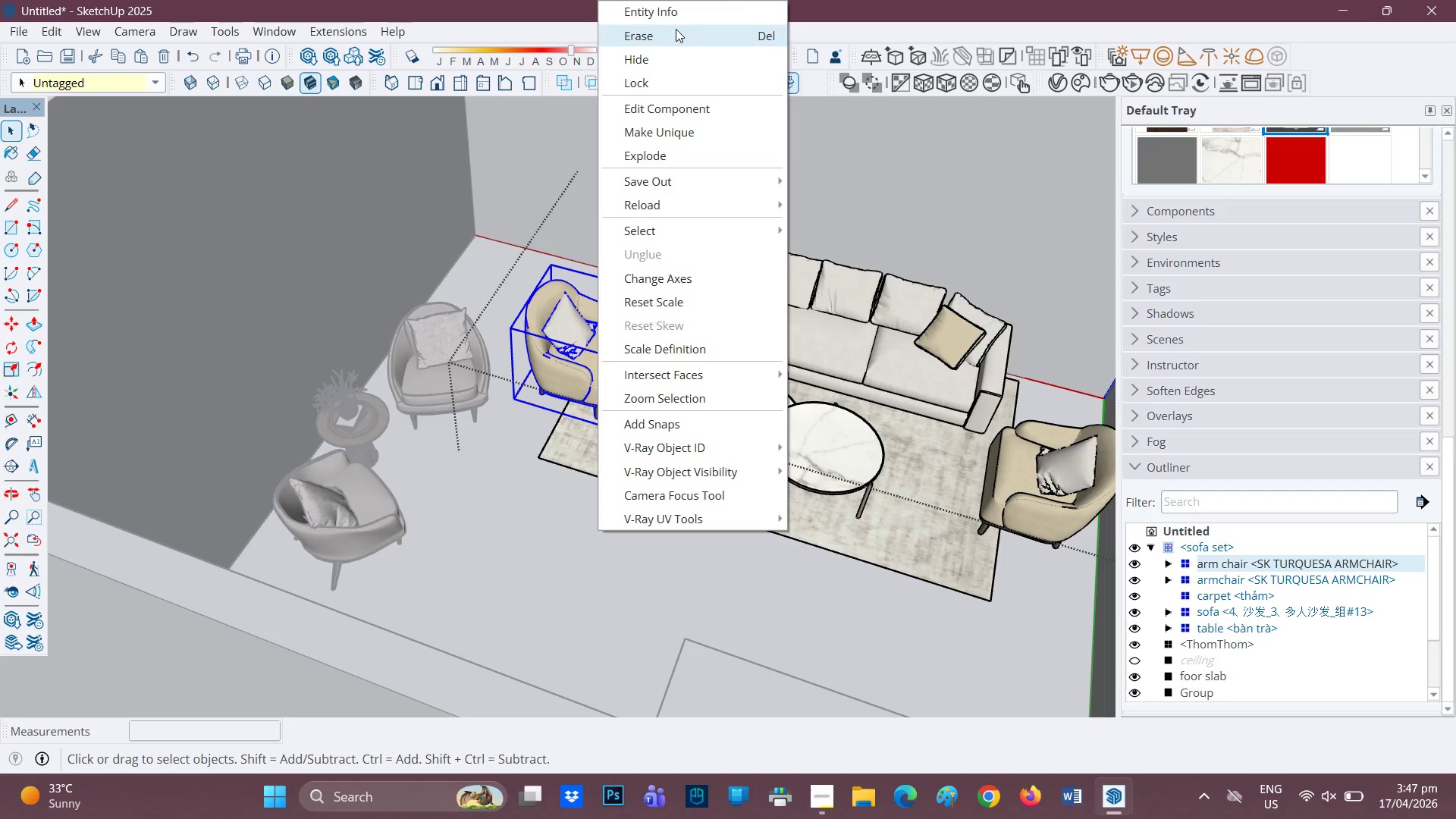 
left_click_drag(start_coordinate=[676, 29], to_coordinate=[676, 33])
 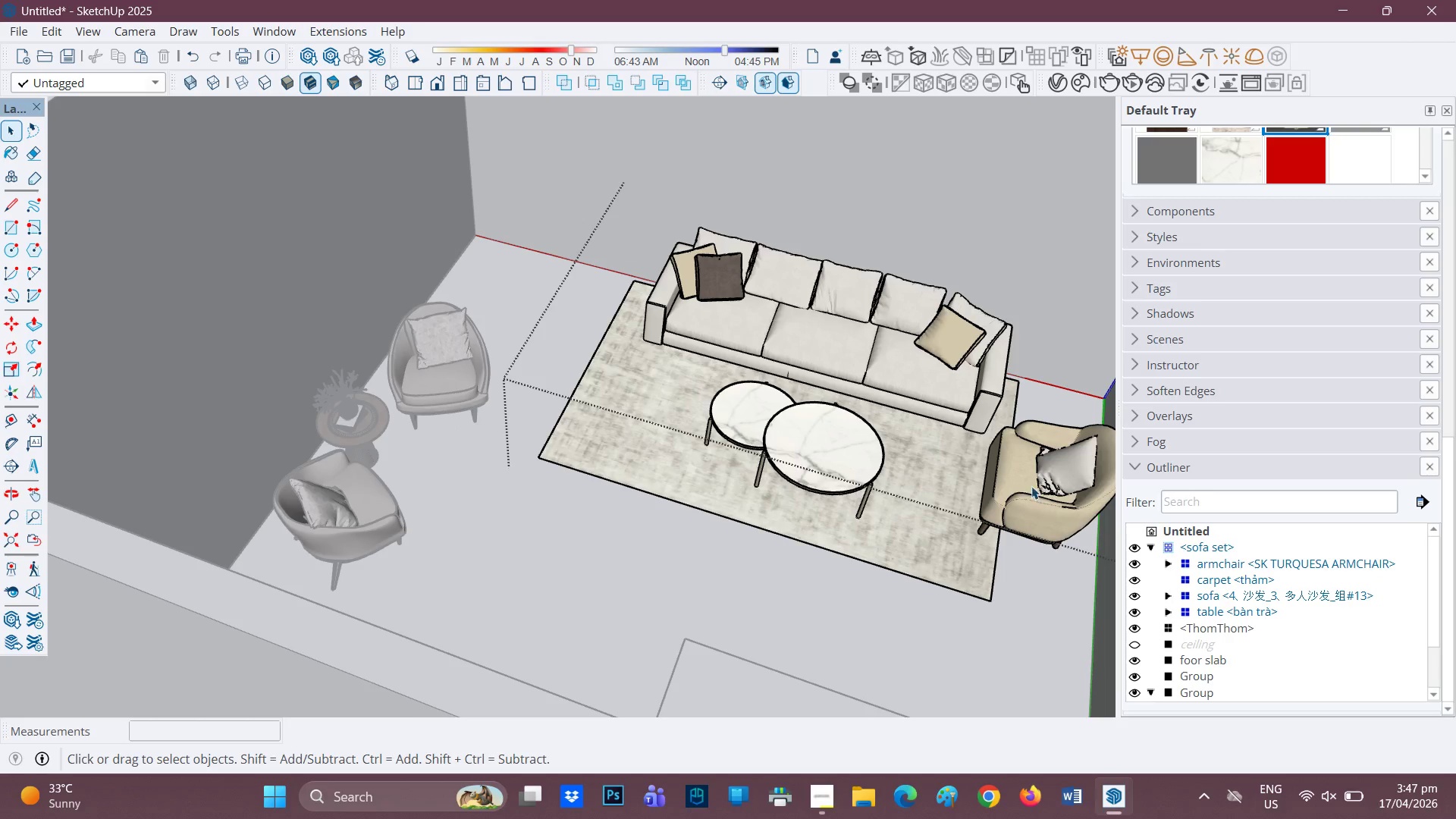 
left_click([1031, 488])
 